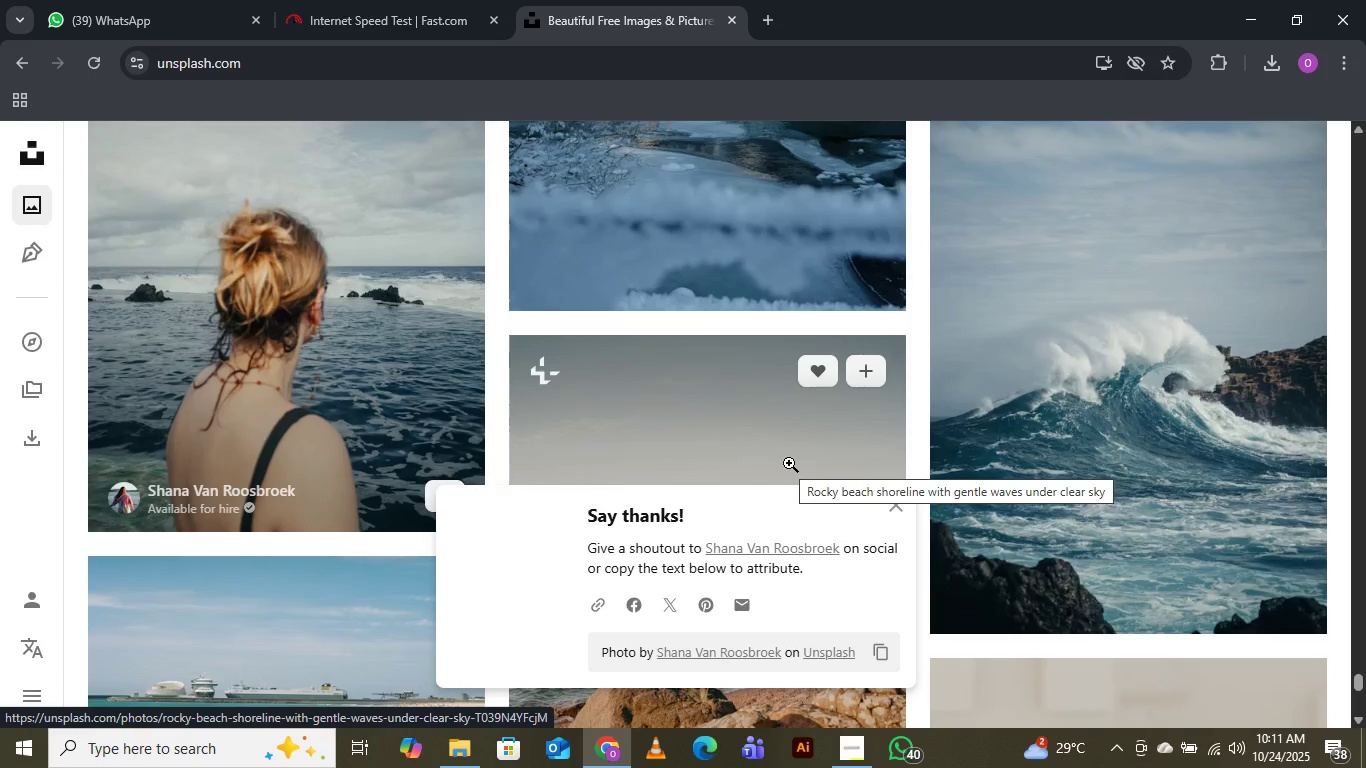 
scroll: coordinate [789, 463], scroll_direction: down, amount: 4.0
 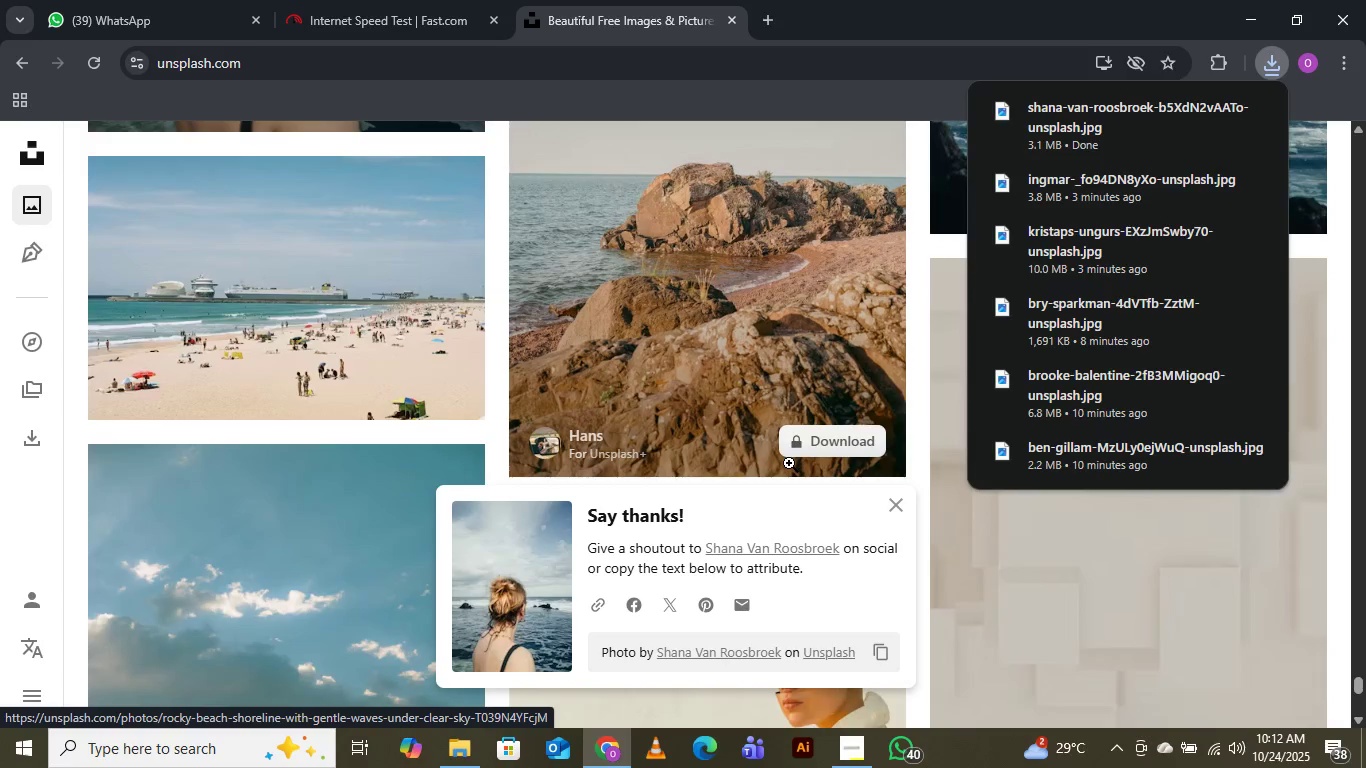 
wait(8.54)
 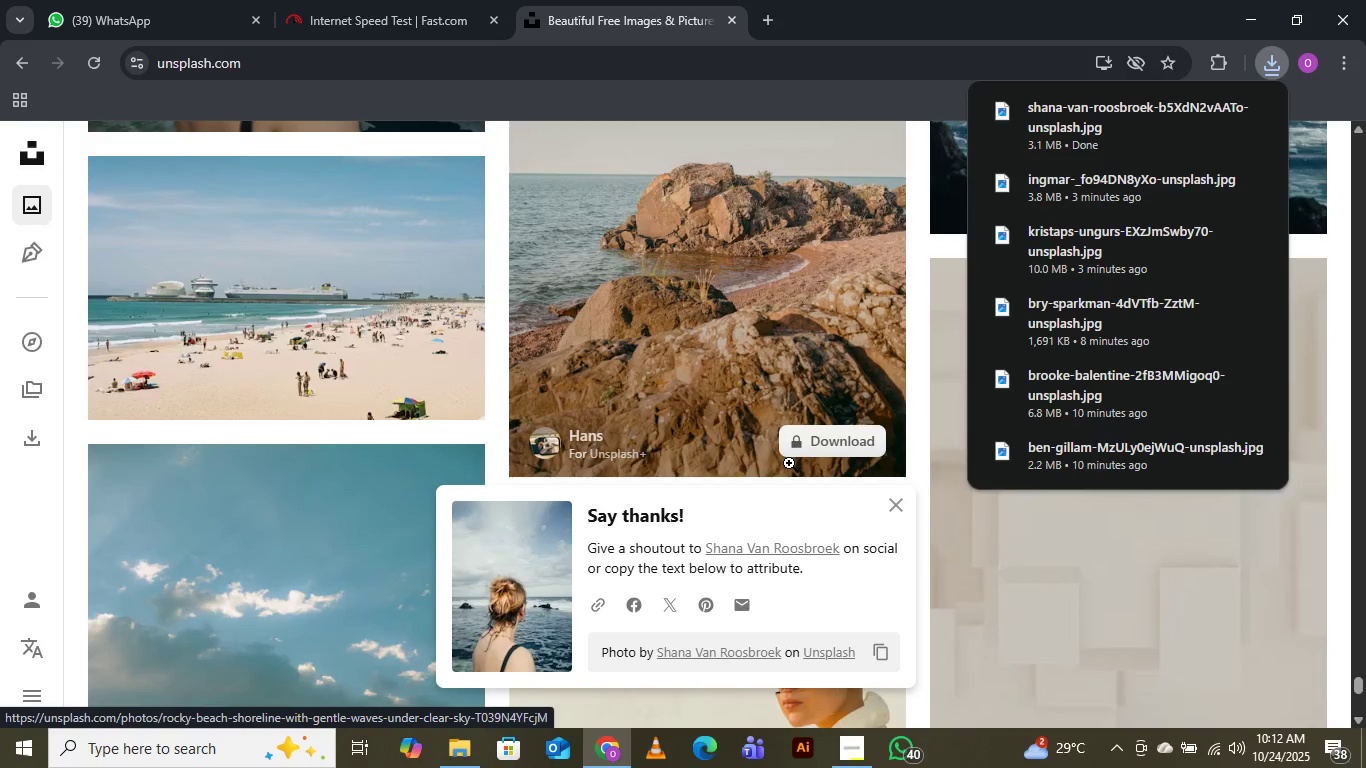 
scroll: coordinate [895, 319], scroll_direction: down, amount: 16.0
 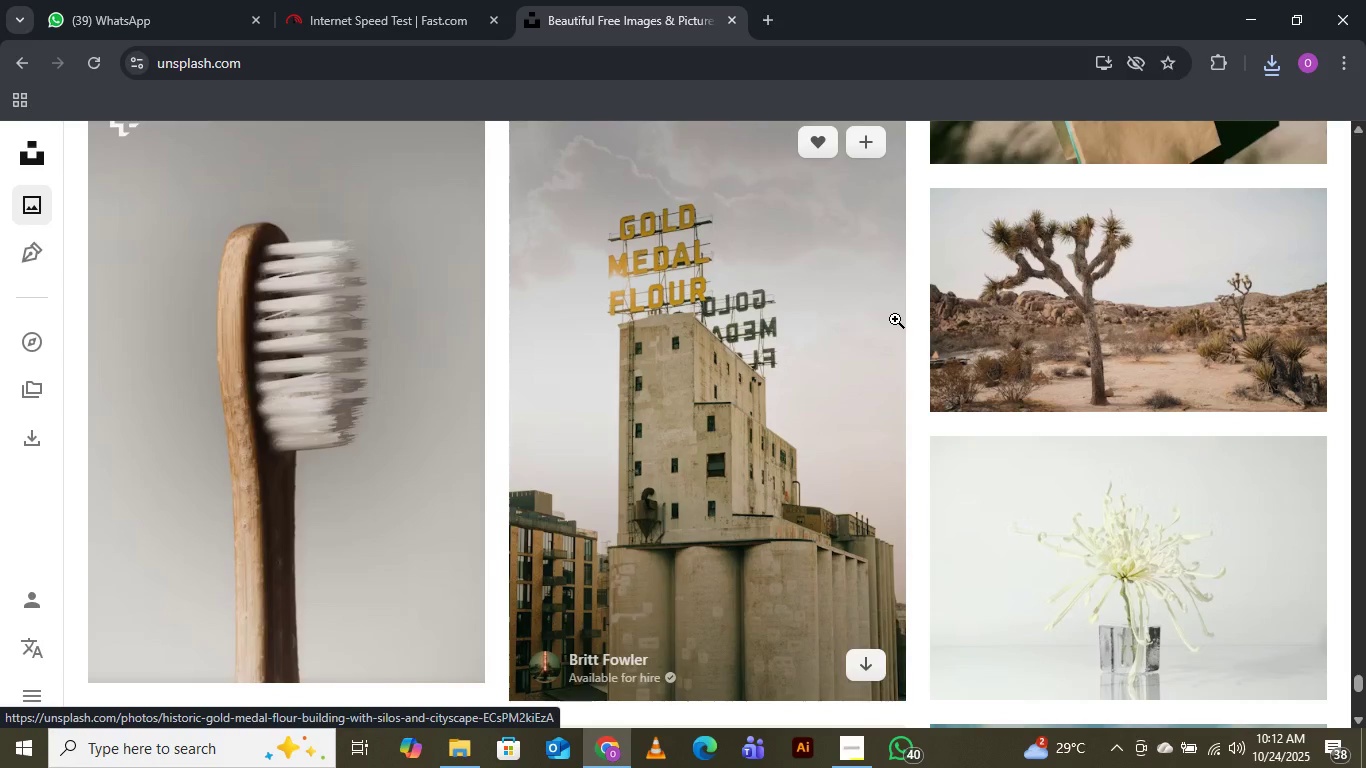 
scroll: coordinate [895, 319], scroll_direction: down, amount: 4.0
 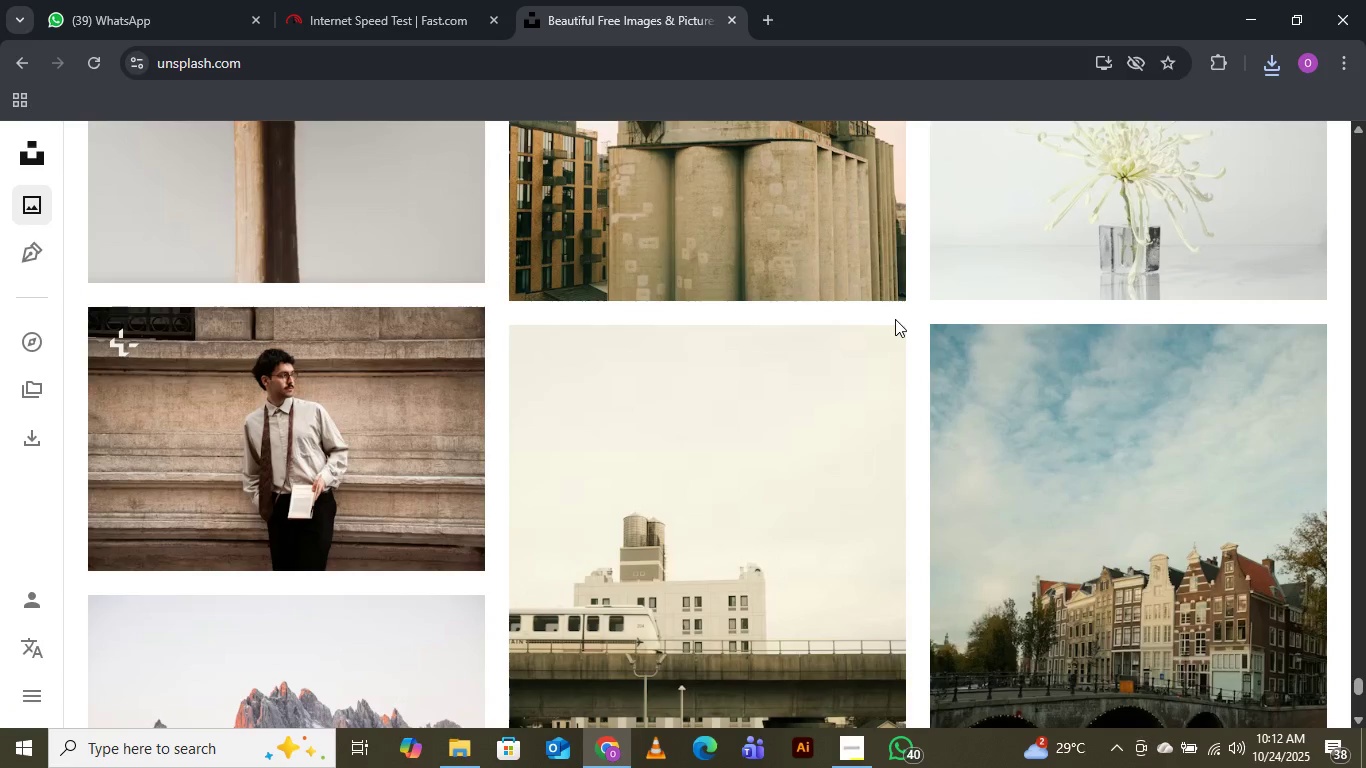 
scroll: coordinate [895, 319], scroll_direction: up, amount: 3.0
 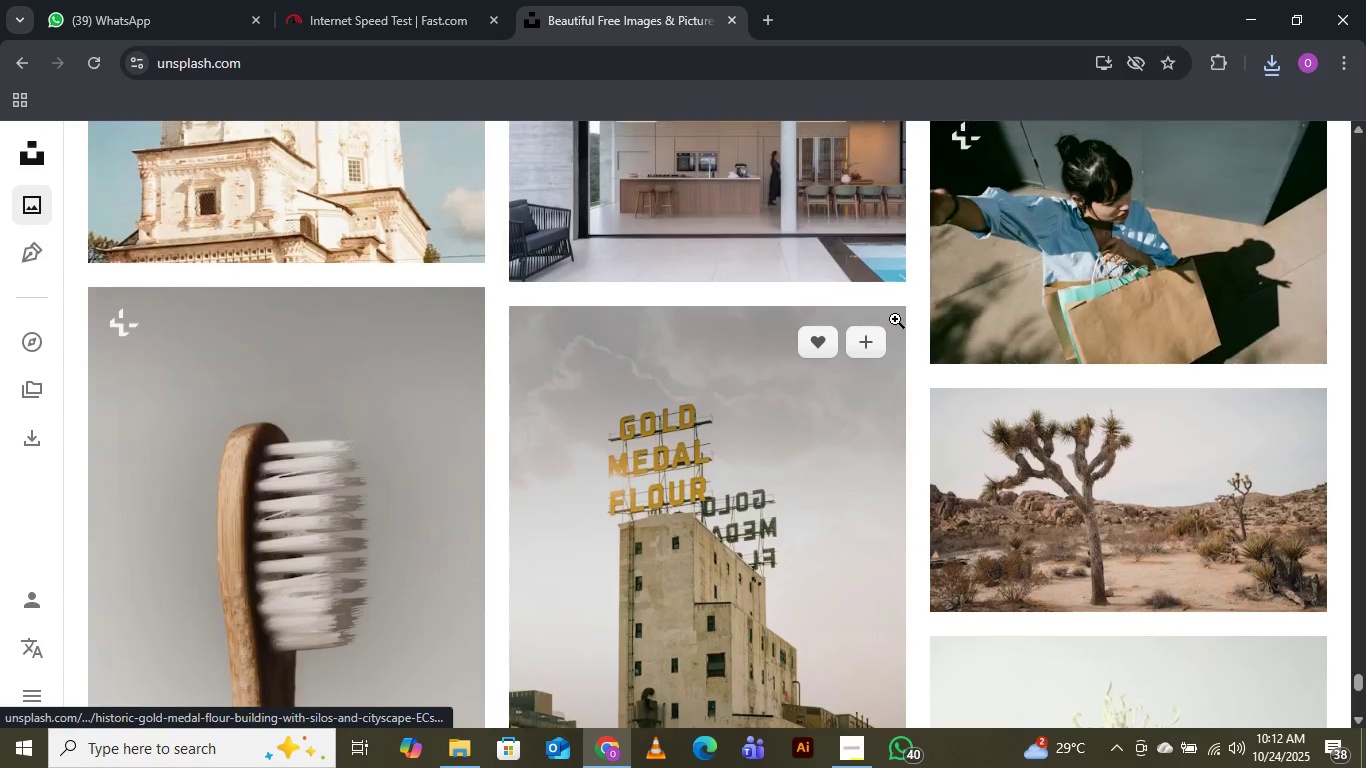 
scroll: coordinate [895, 319], scroll_direction: down, amount: 6.0
 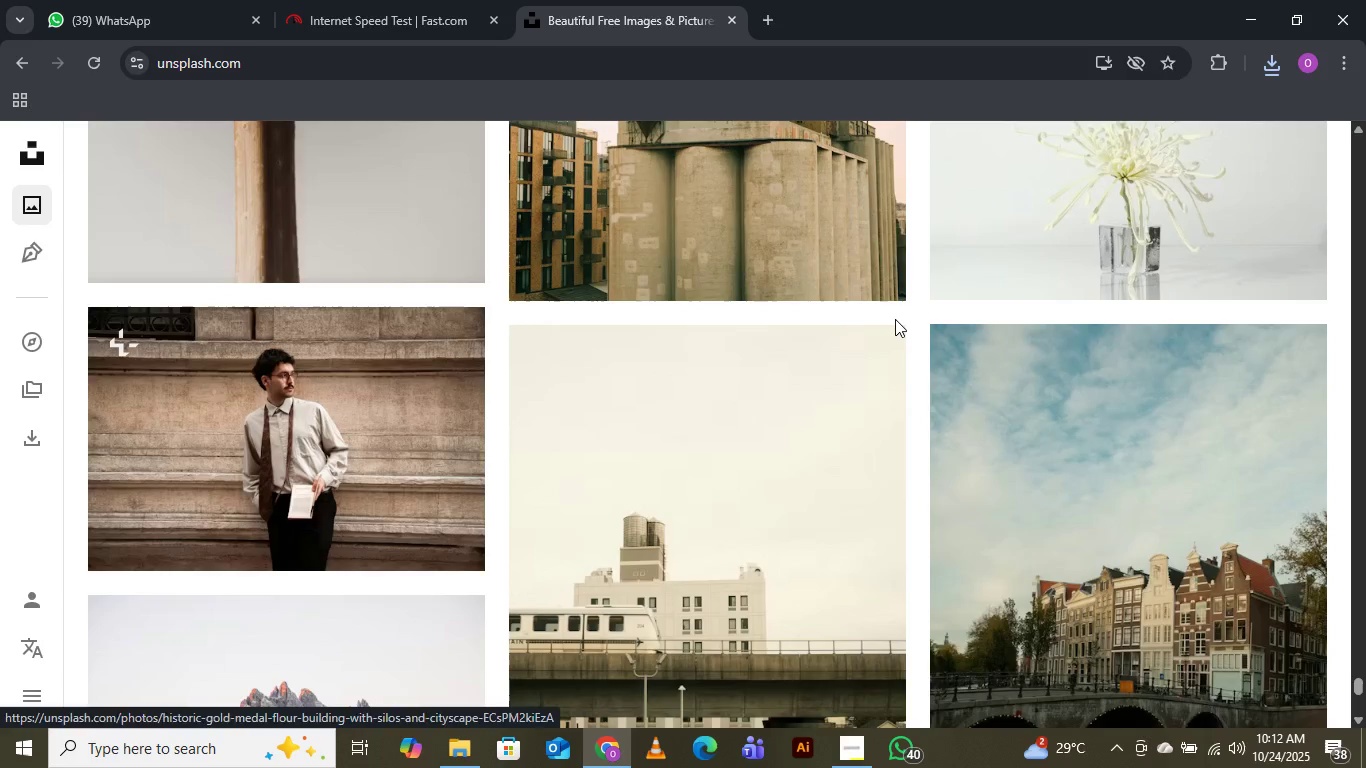 
scroll: coordinate [895, 319], scroll_direction: up, amount: 2.0
 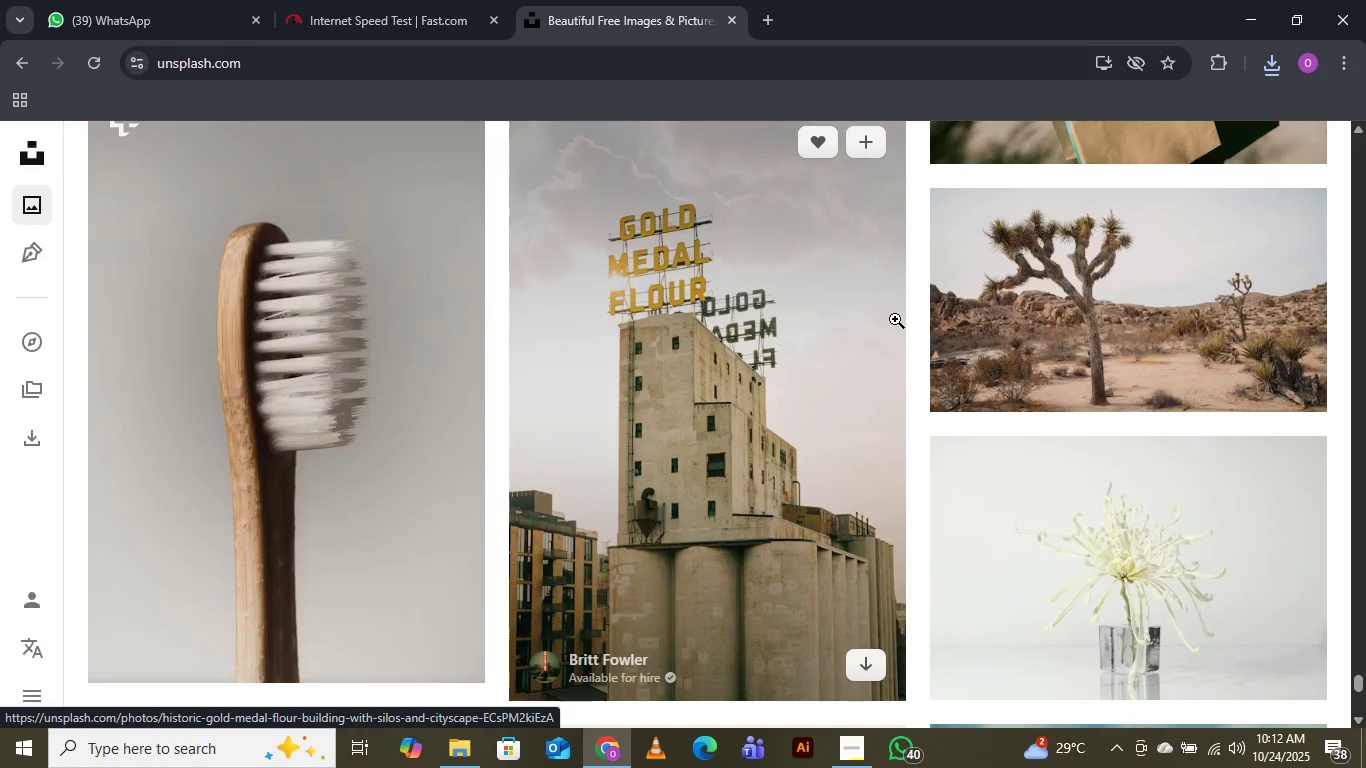 
wait(6.32)
 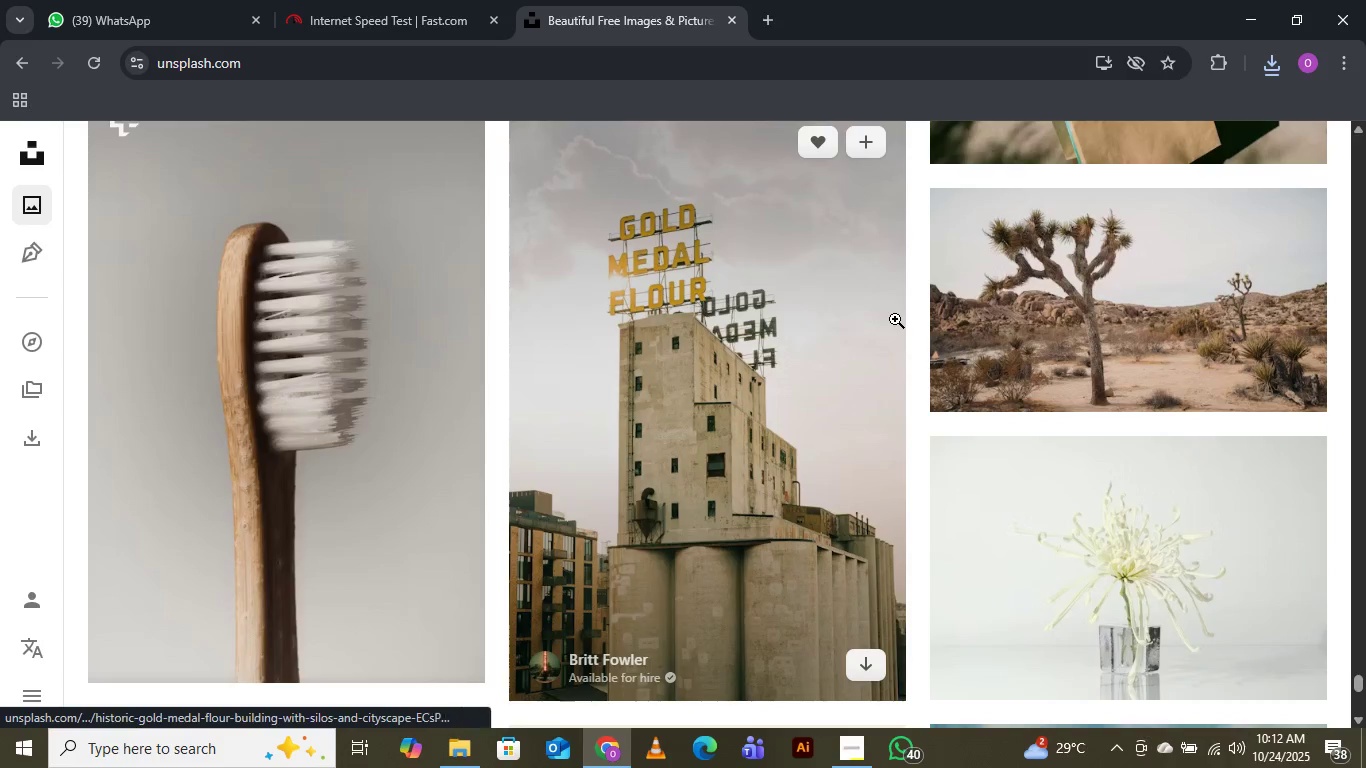 
scroll: coordinate [895, 319], scroll_direction: down, amount: 20.0
 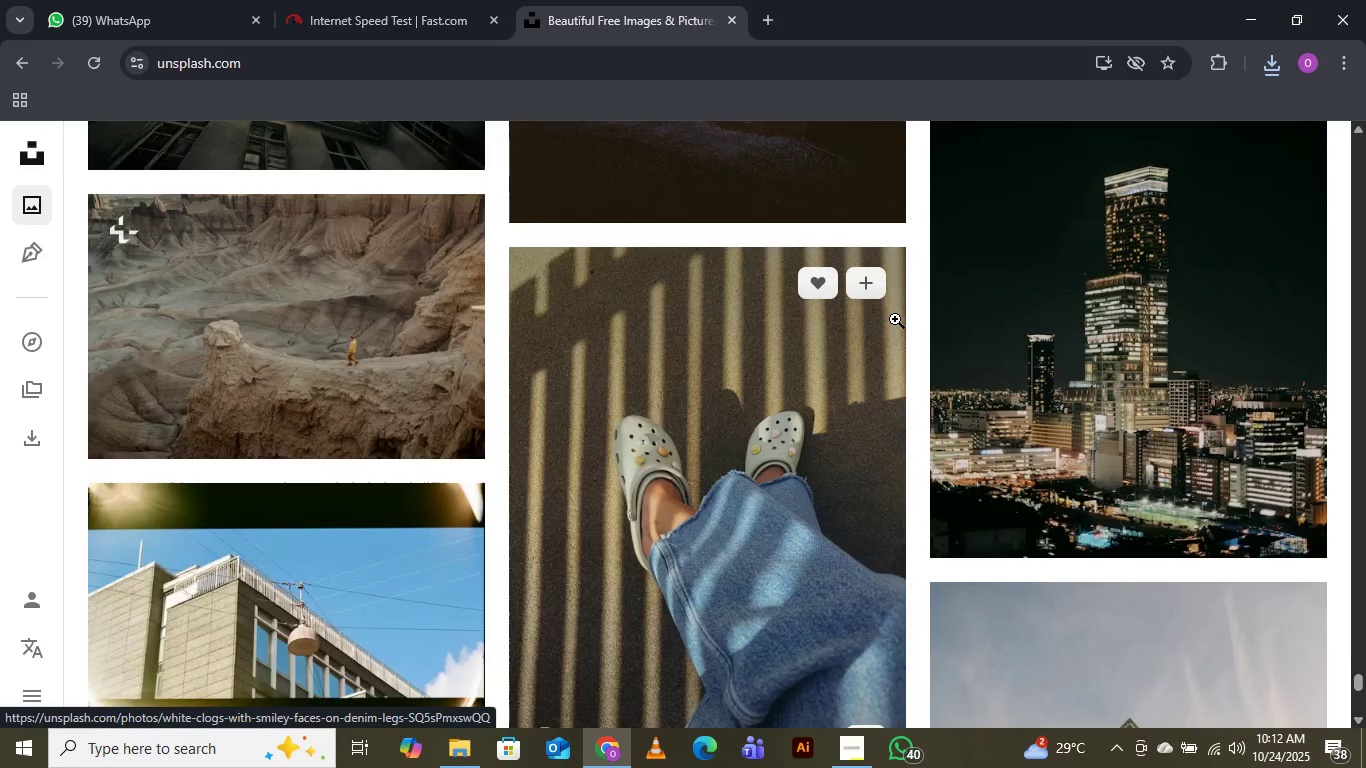 
scroll: coordinate [895, 319], scroll_direction: down, amount: 11.0
 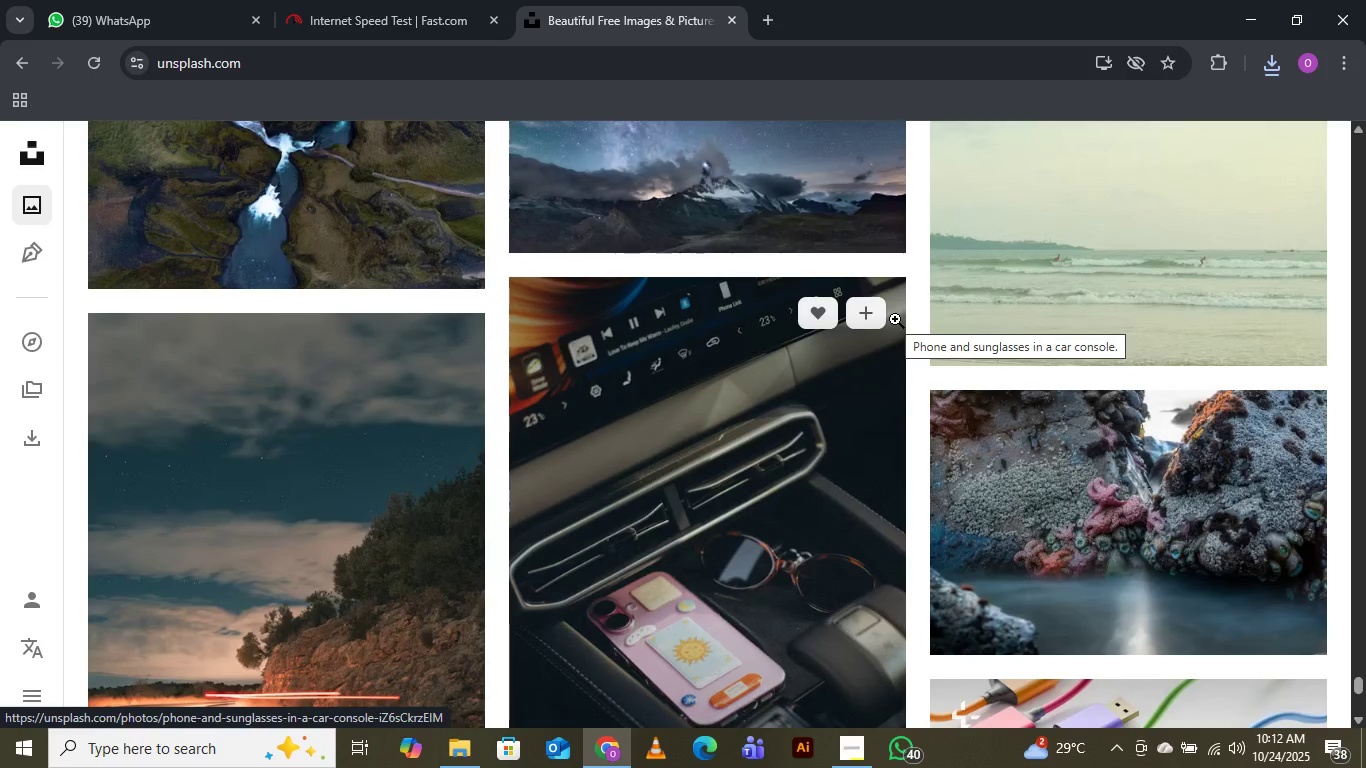 
wait(6.04)
 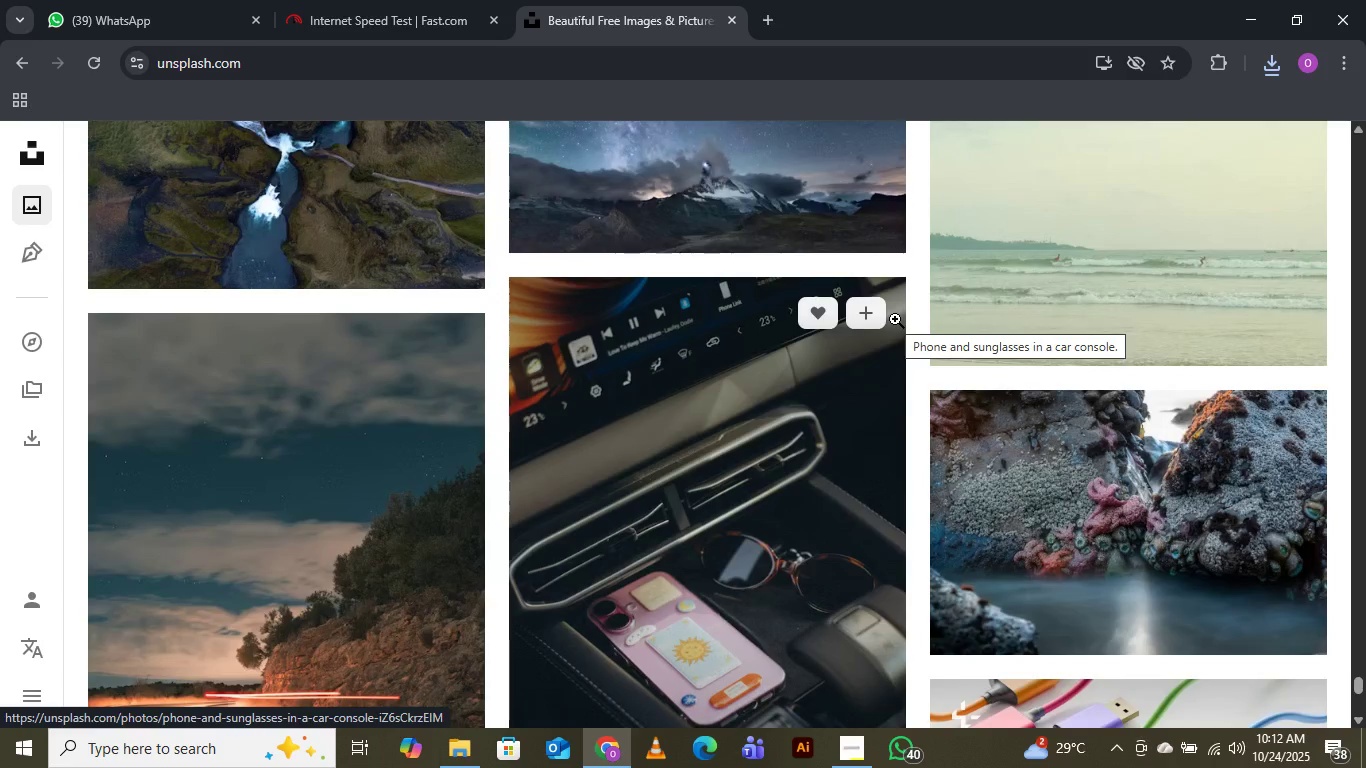 
scroll: coordinate [895, 319], scroll_direction: down, amount: 18.0
 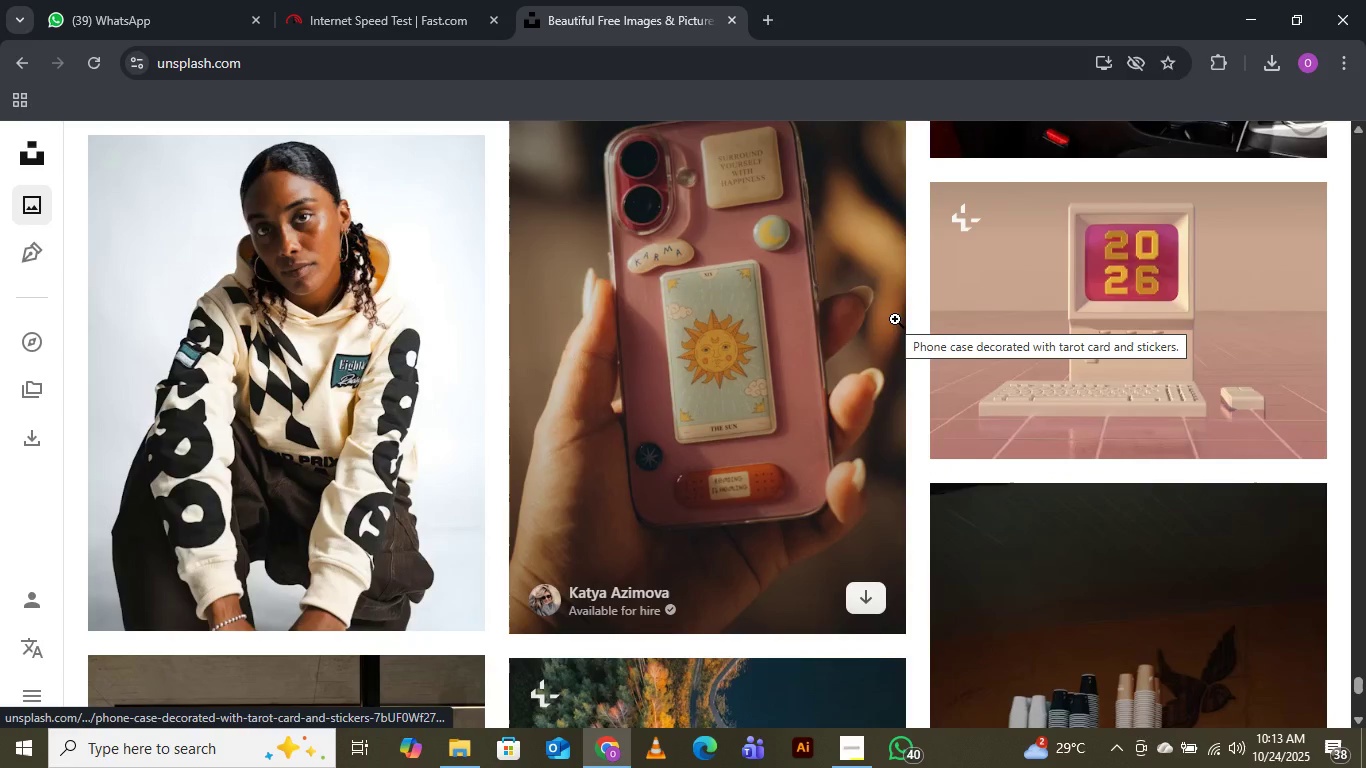 
scroll: coordinate [895, 319], scroll_direction: down, amount: 20.0
 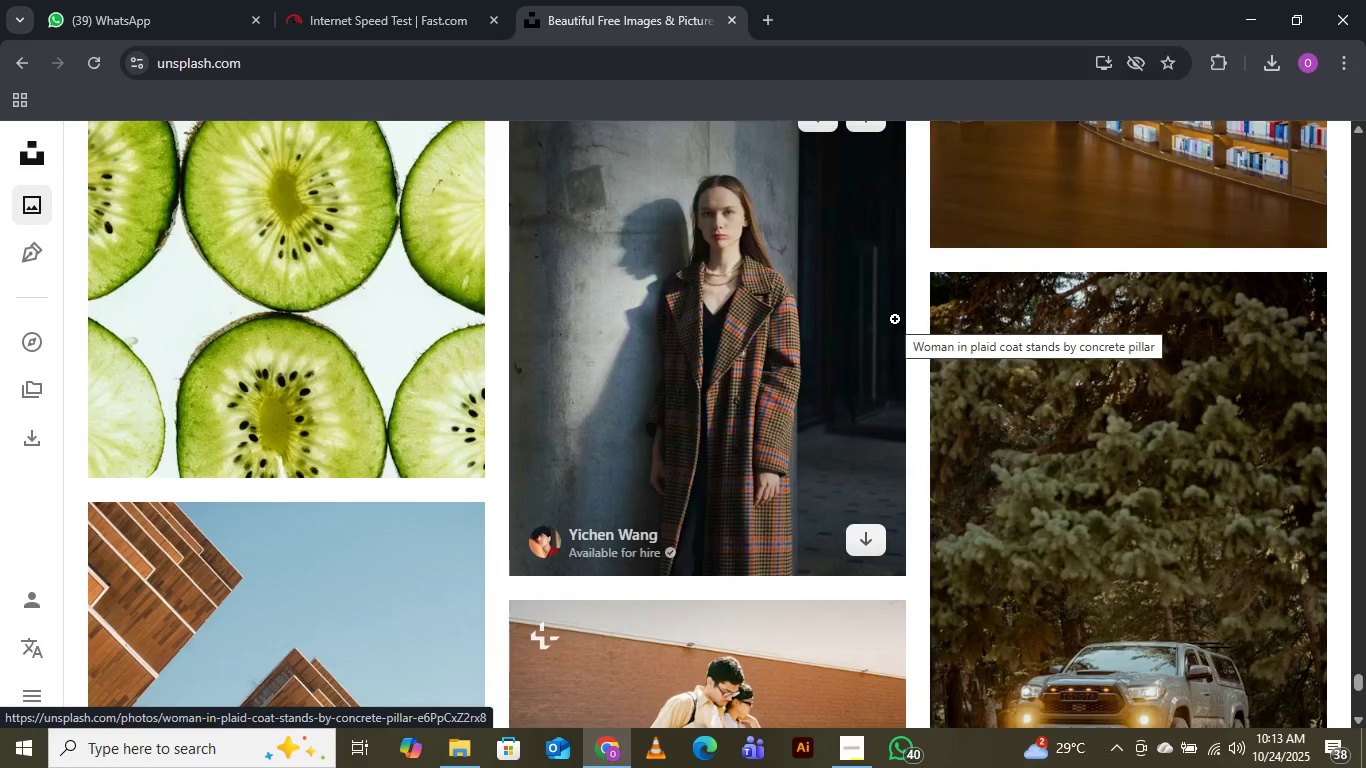 
scroll: coordinate [895, 319], scroll_direction: down, amount: 20.0
 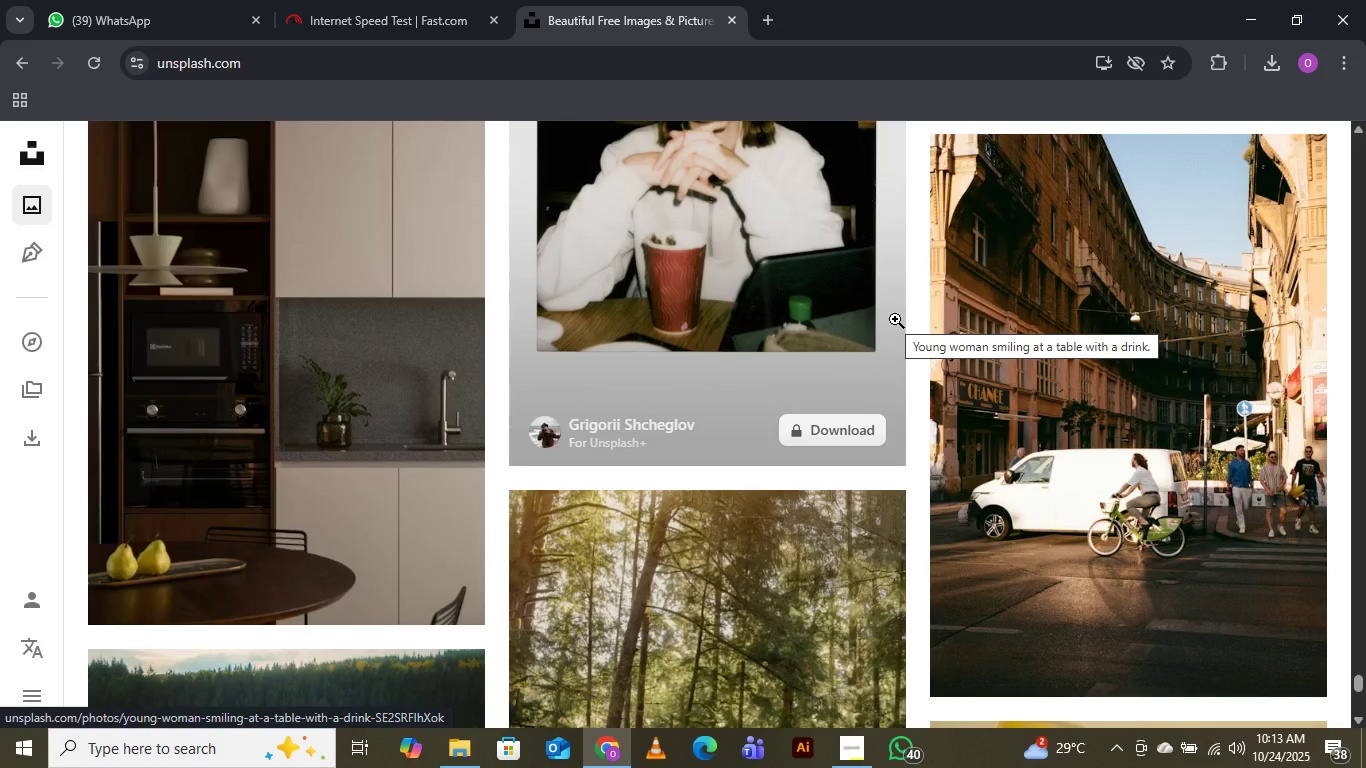 
scroll: coordinate [895, 319], scroll_direction: up, amount: 3.0
 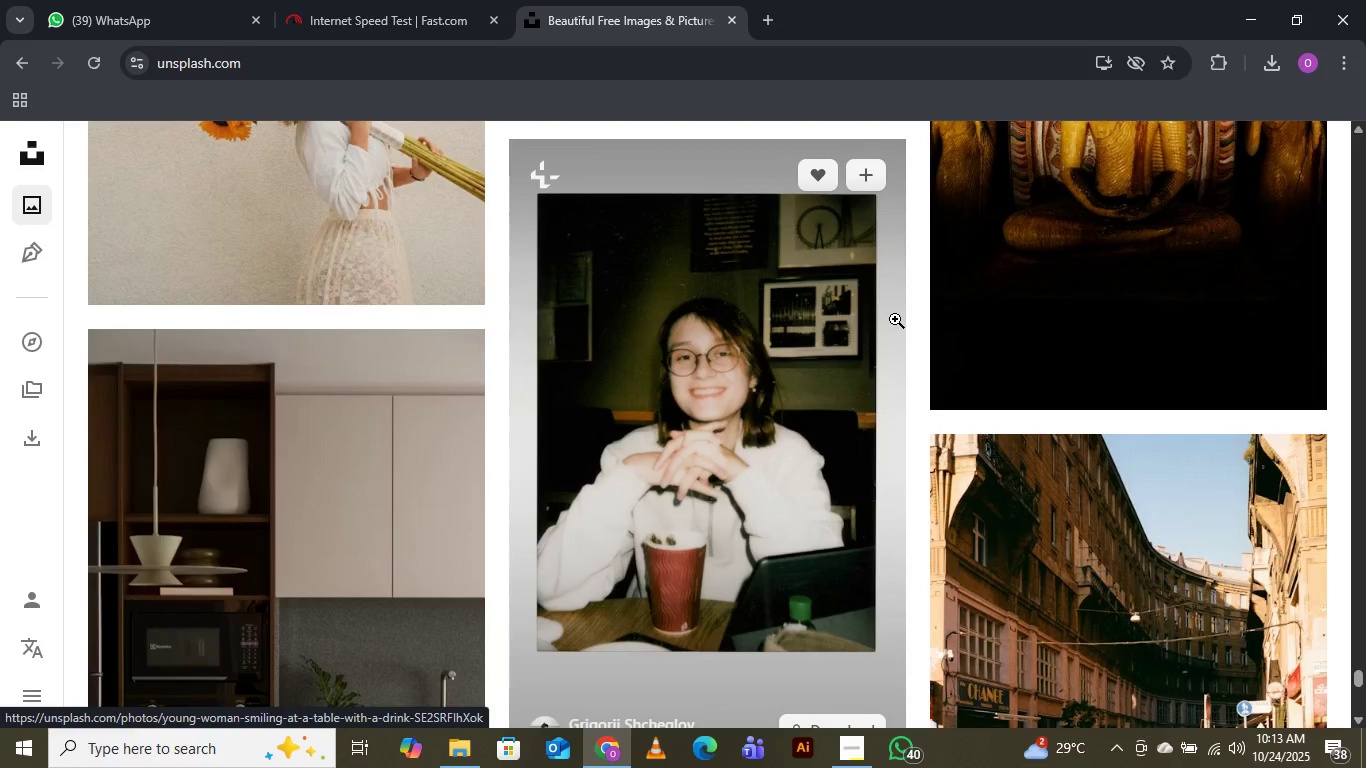 
scroll: coordinate [895, 319], scroll_direction: down, amount: 1.0
 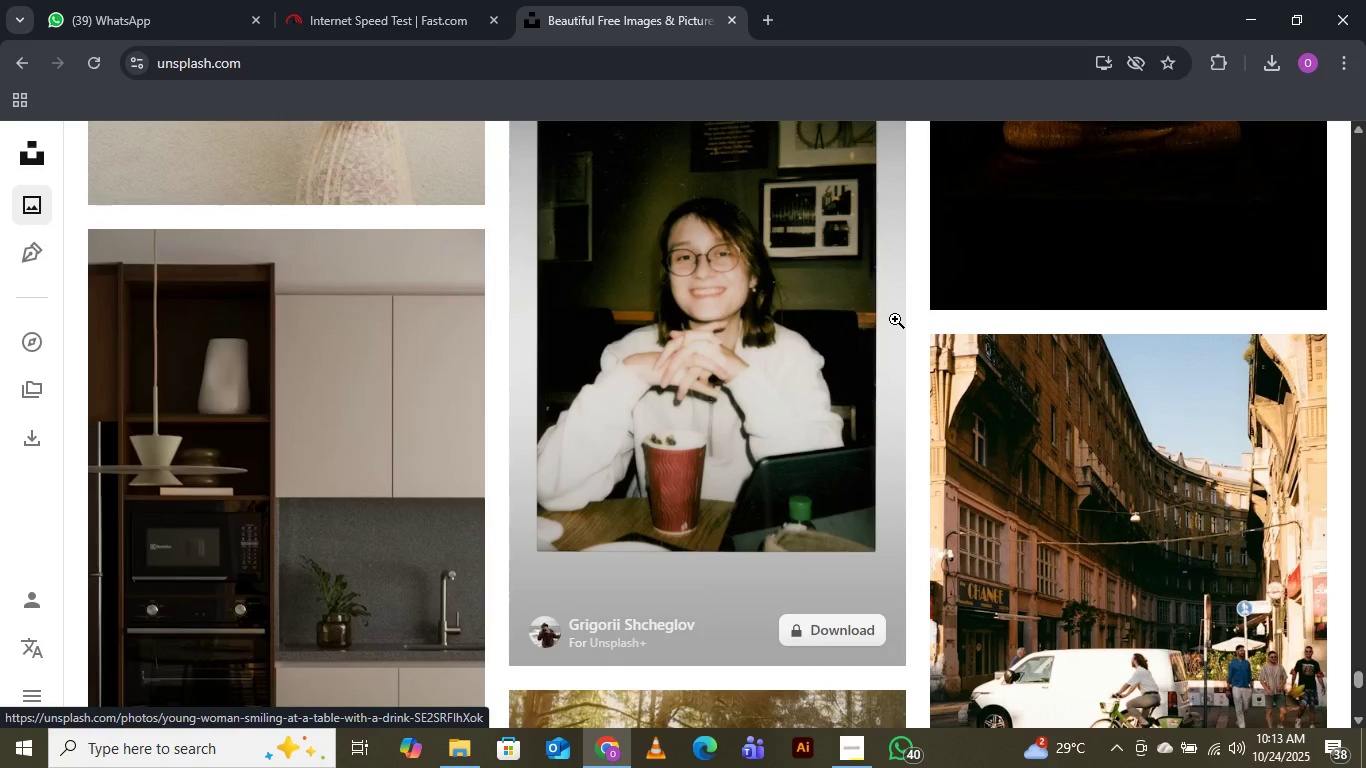 
wait(5.91)
 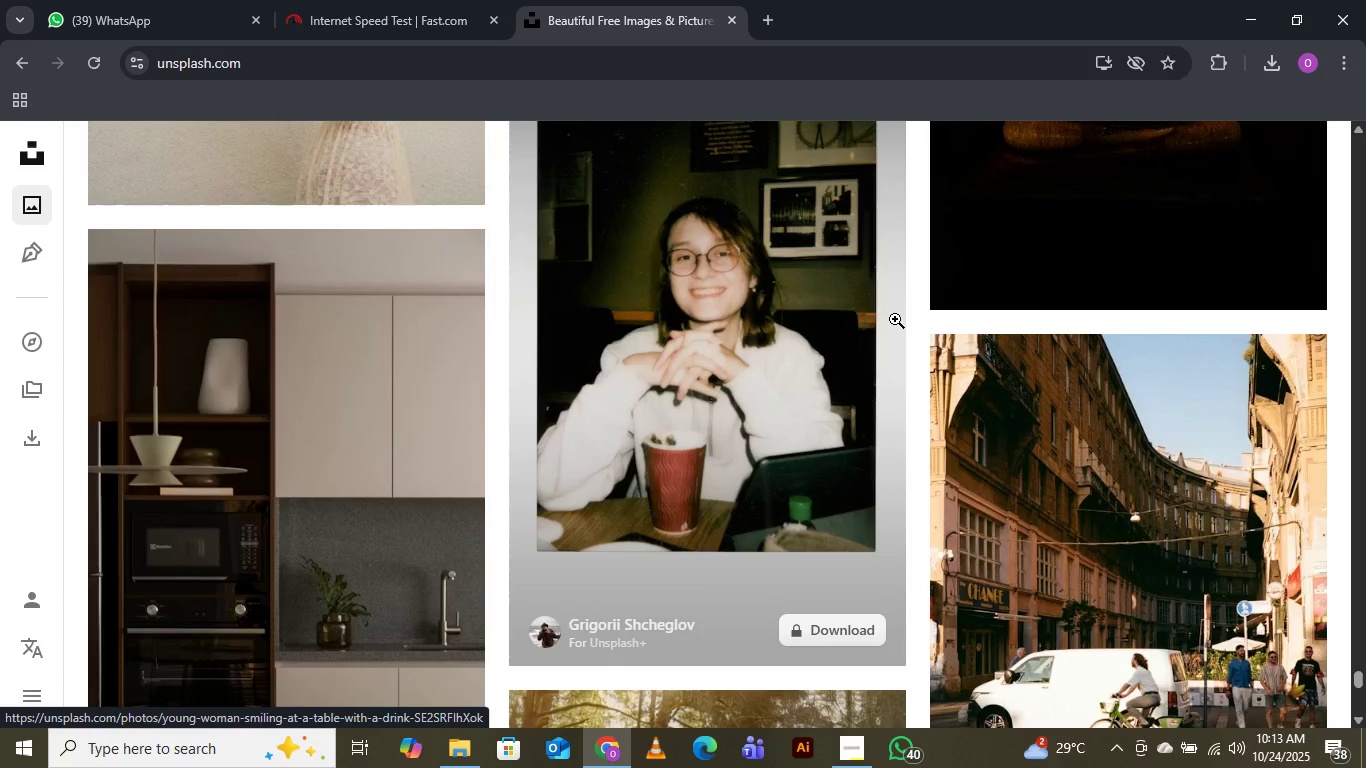 
scroll: coordinate [898, 365], scroll_direction: down, amount: 10.0
 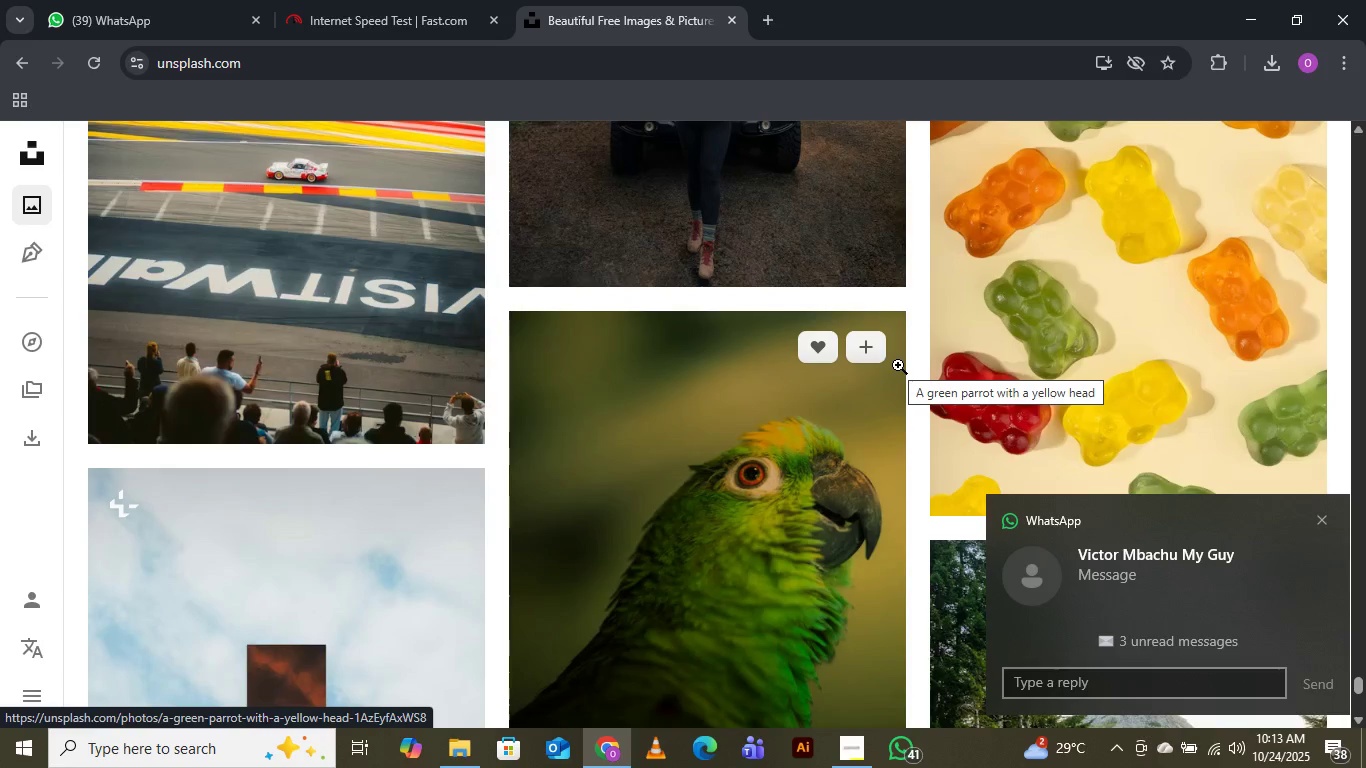 
wait(7.79)
 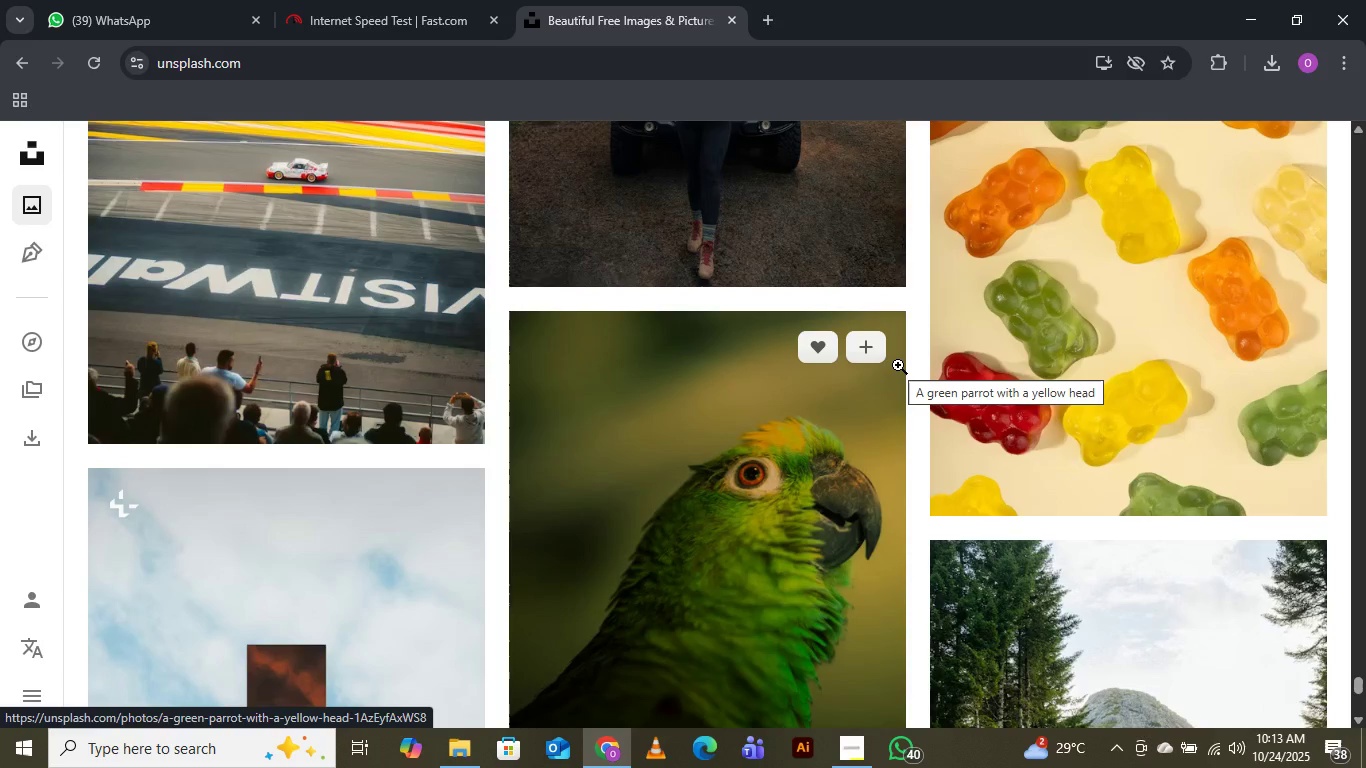 
scroll: coordinate [898, 365], scroll_direction: down, amount: 3.0
 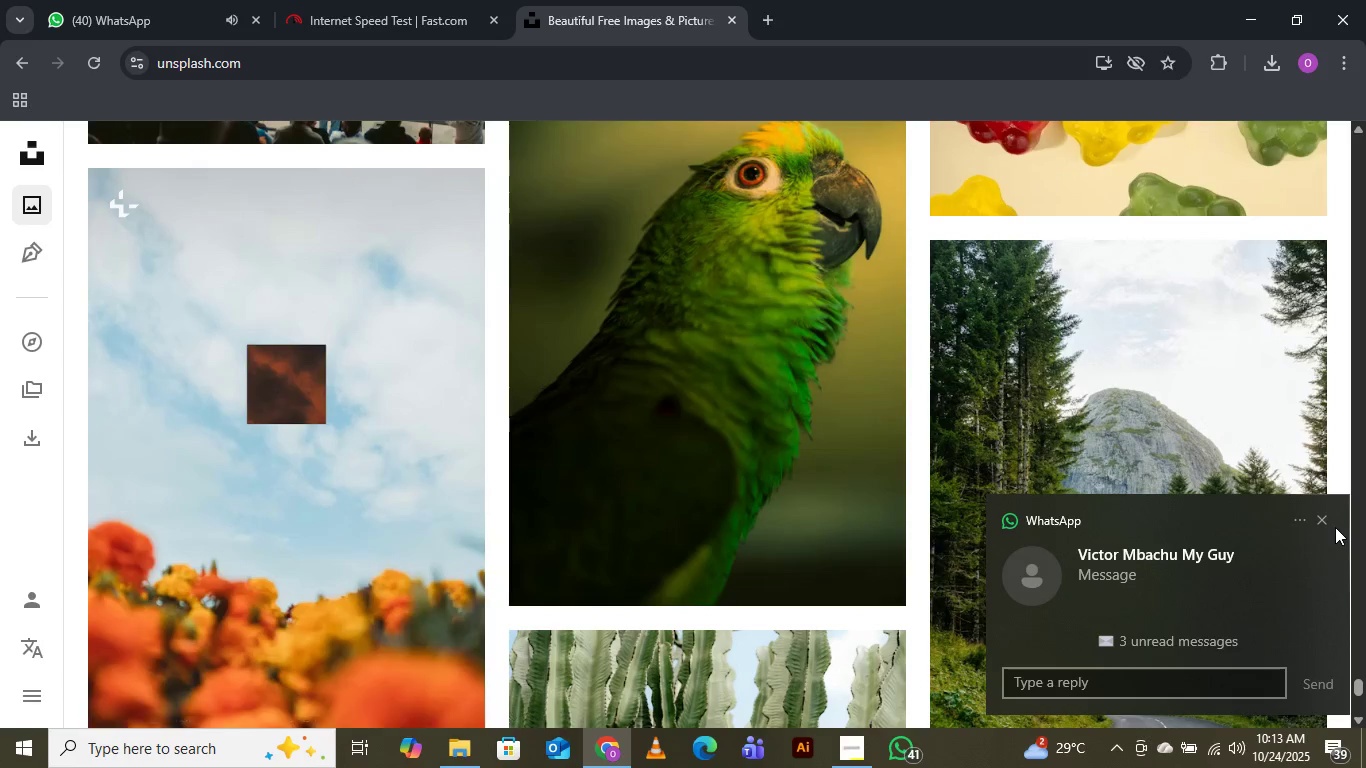 
left_click([1323, 512])
 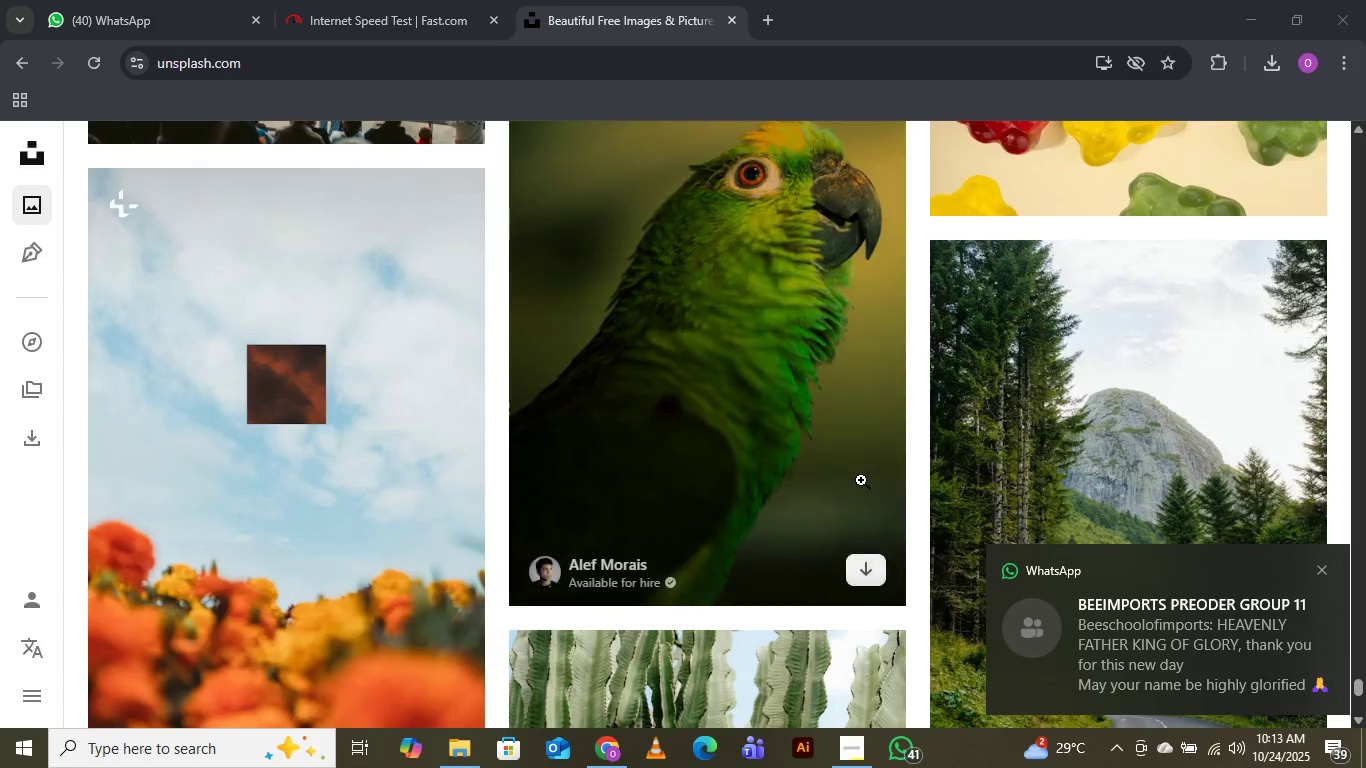 
scroll: coordinate [826, 437], scroll_direction: down, amount: 4.0
 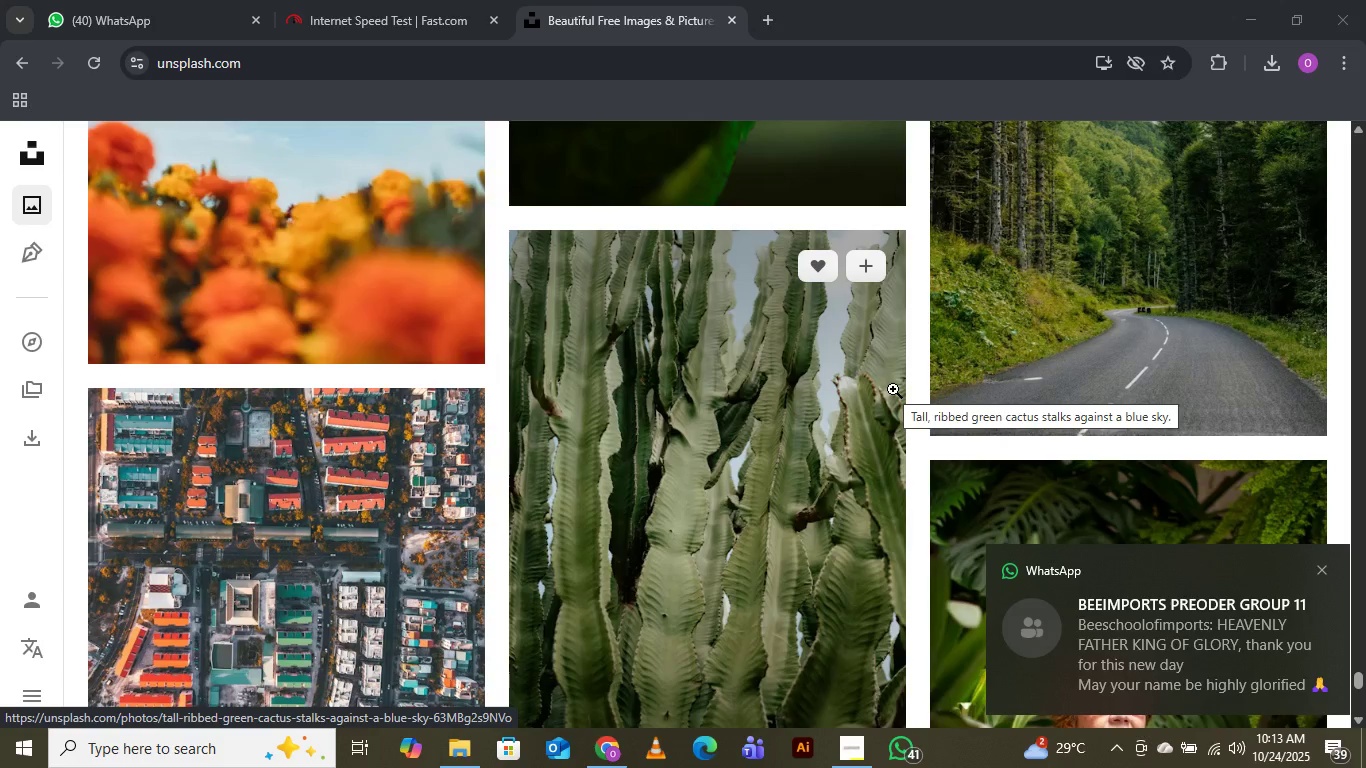 
mouse_move([917, 384])
 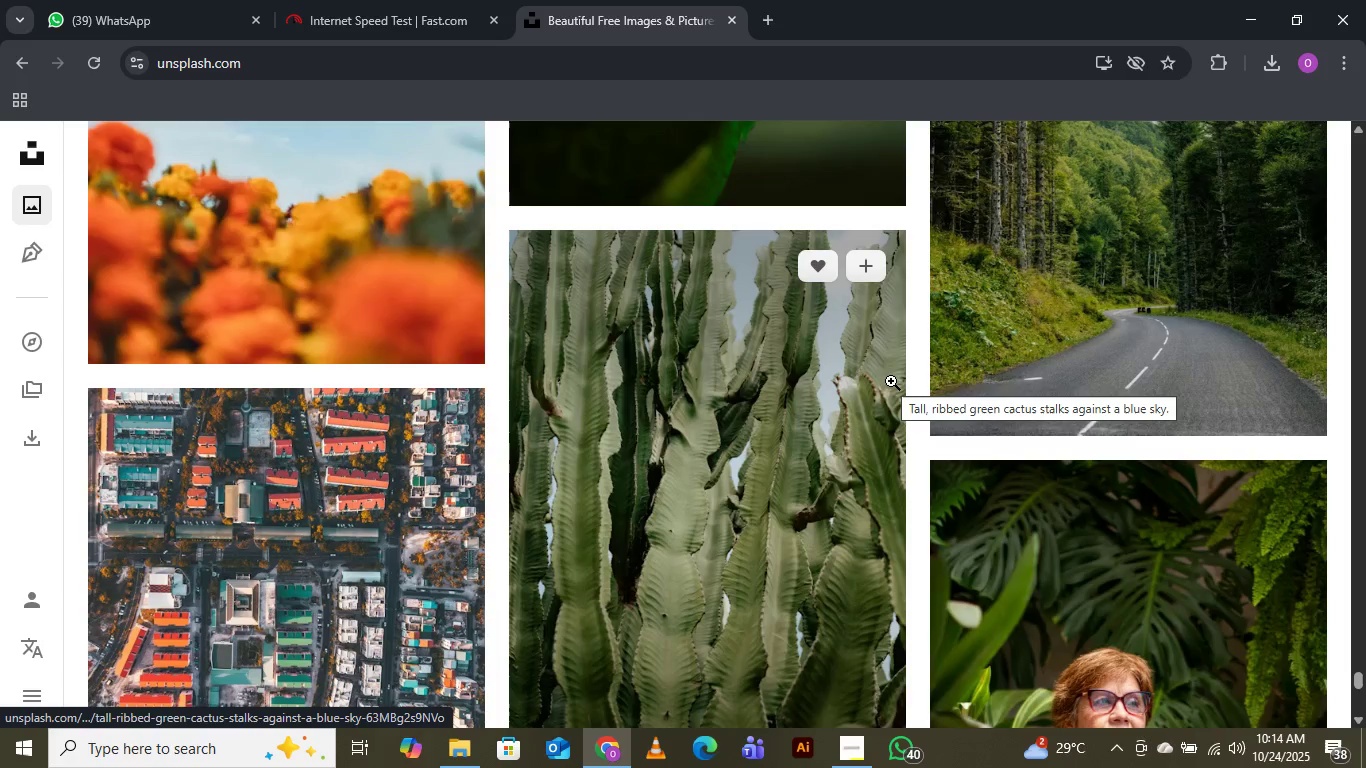 
scroll: coordinate [891, 381], scroll_direction: down, amount: 2.0
 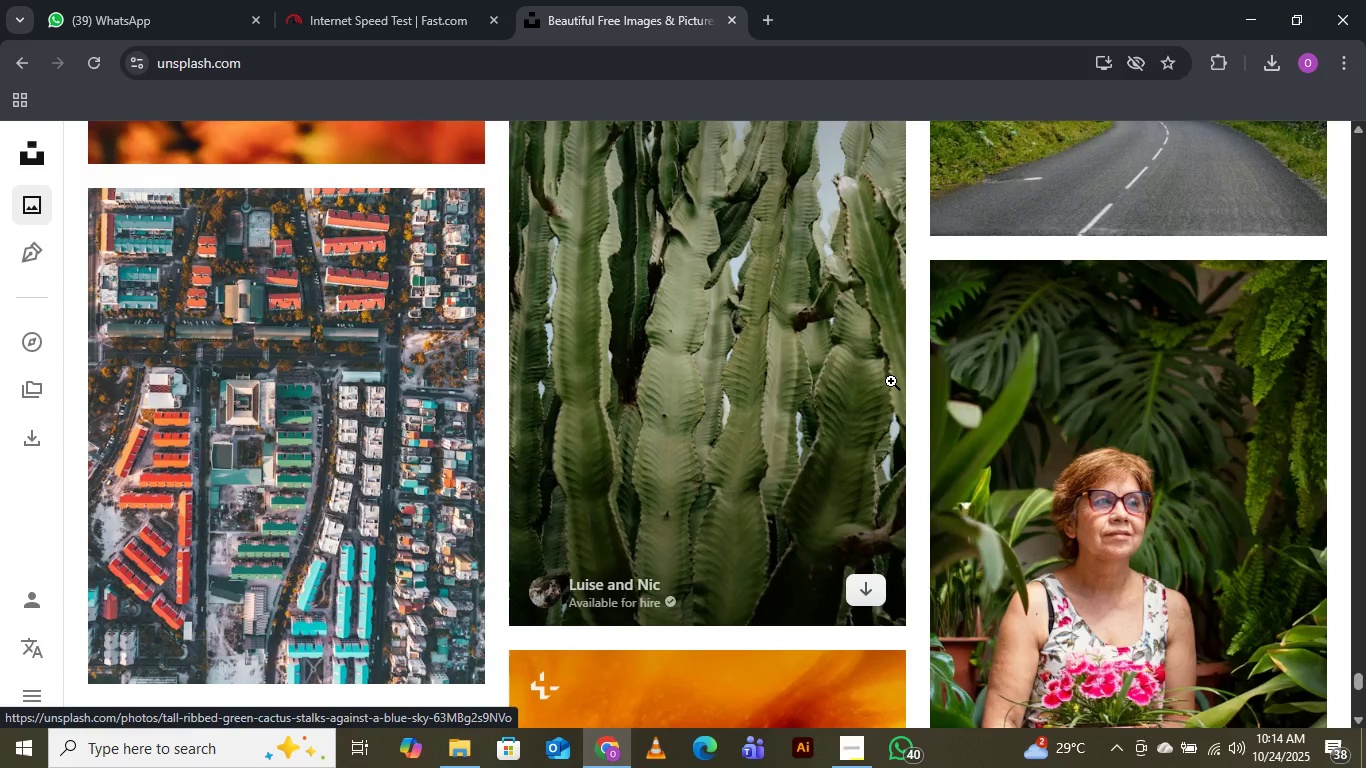 
wait(6.83)
 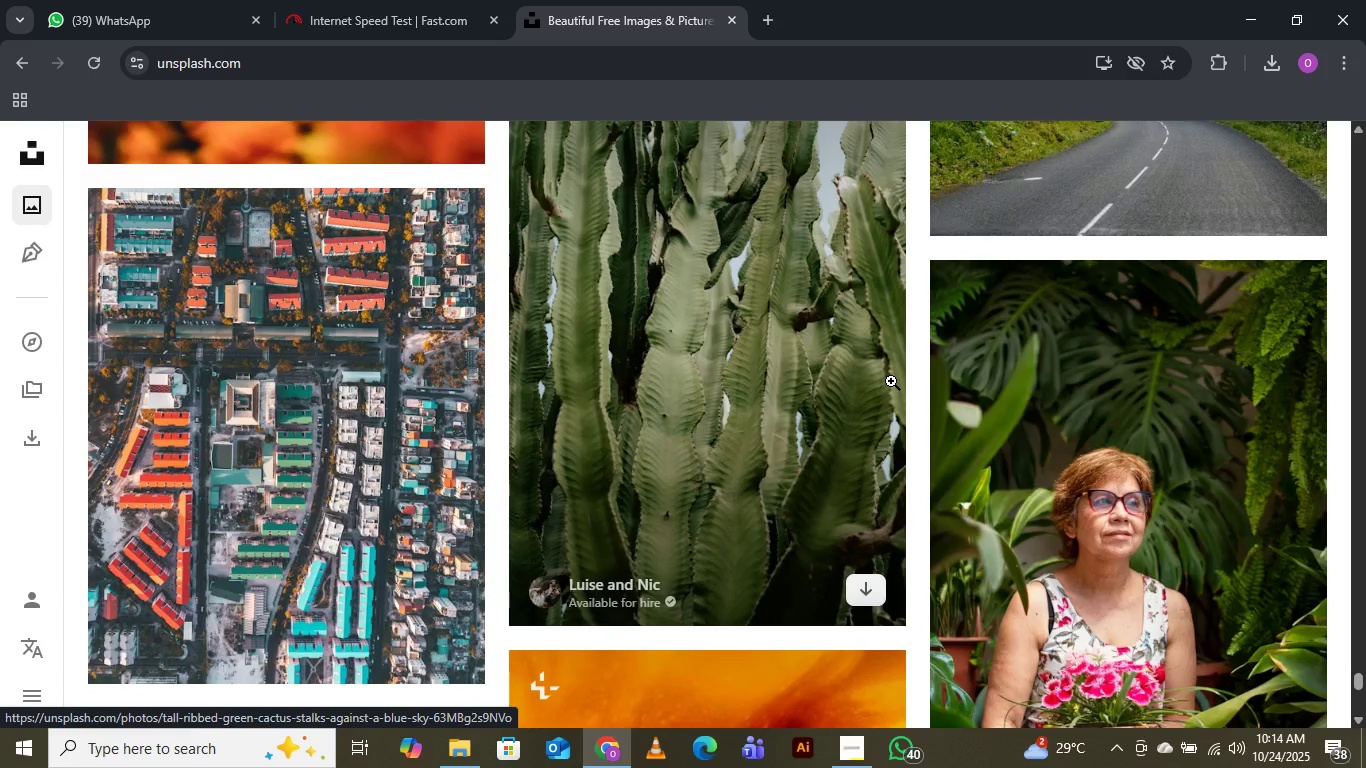 
scroll: coordinate [891, 381], scroll_direction: down, amount: 2.0
 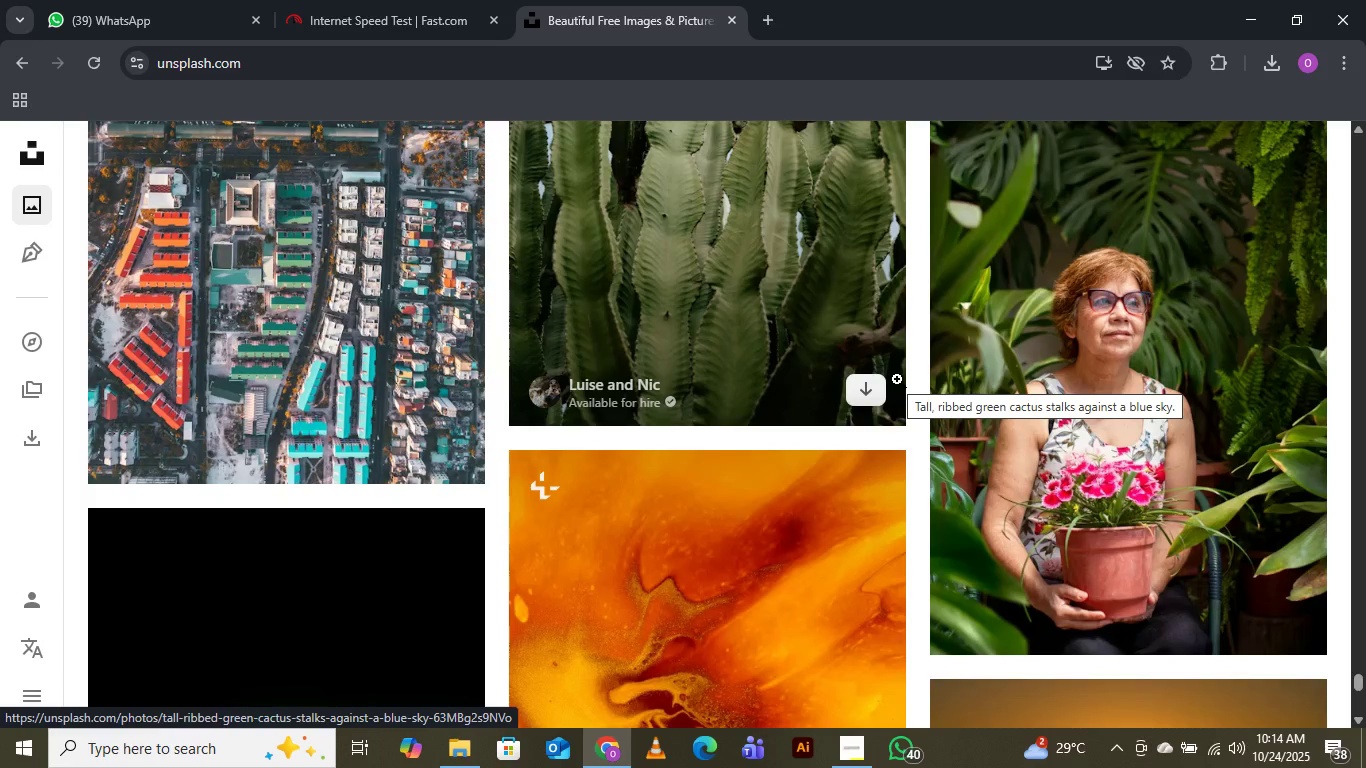 
wait(20.68)
 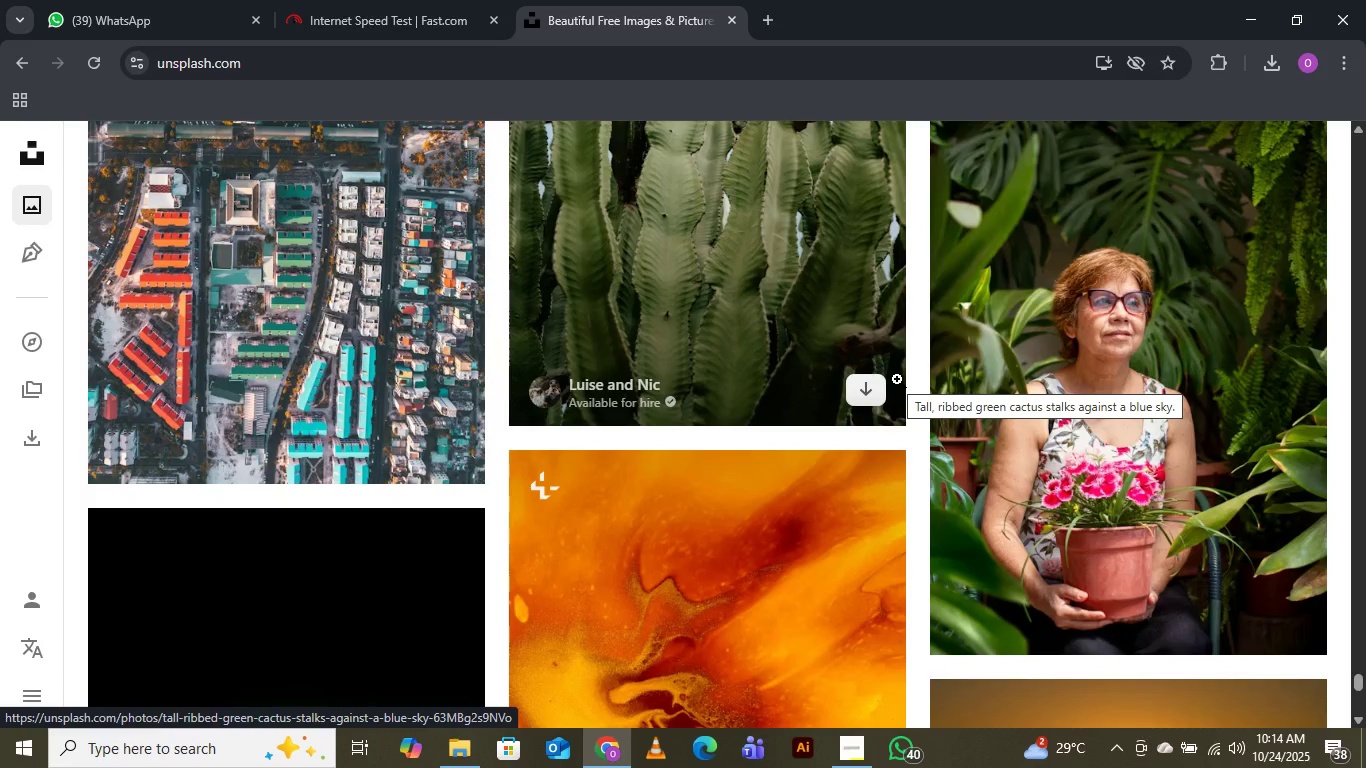 
scroll: coordinate [434, 469], scroll_direction: down, amount: 9.0
 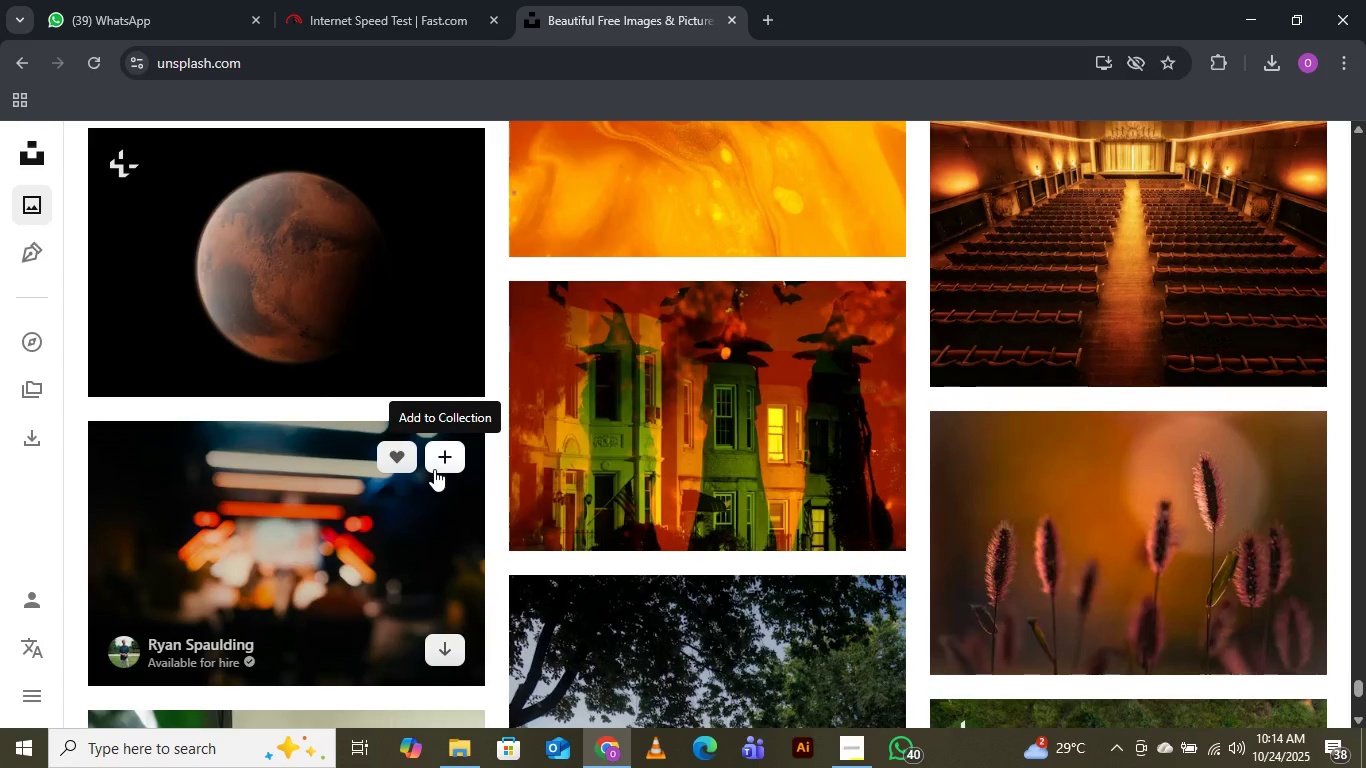 
wait(6.96)
 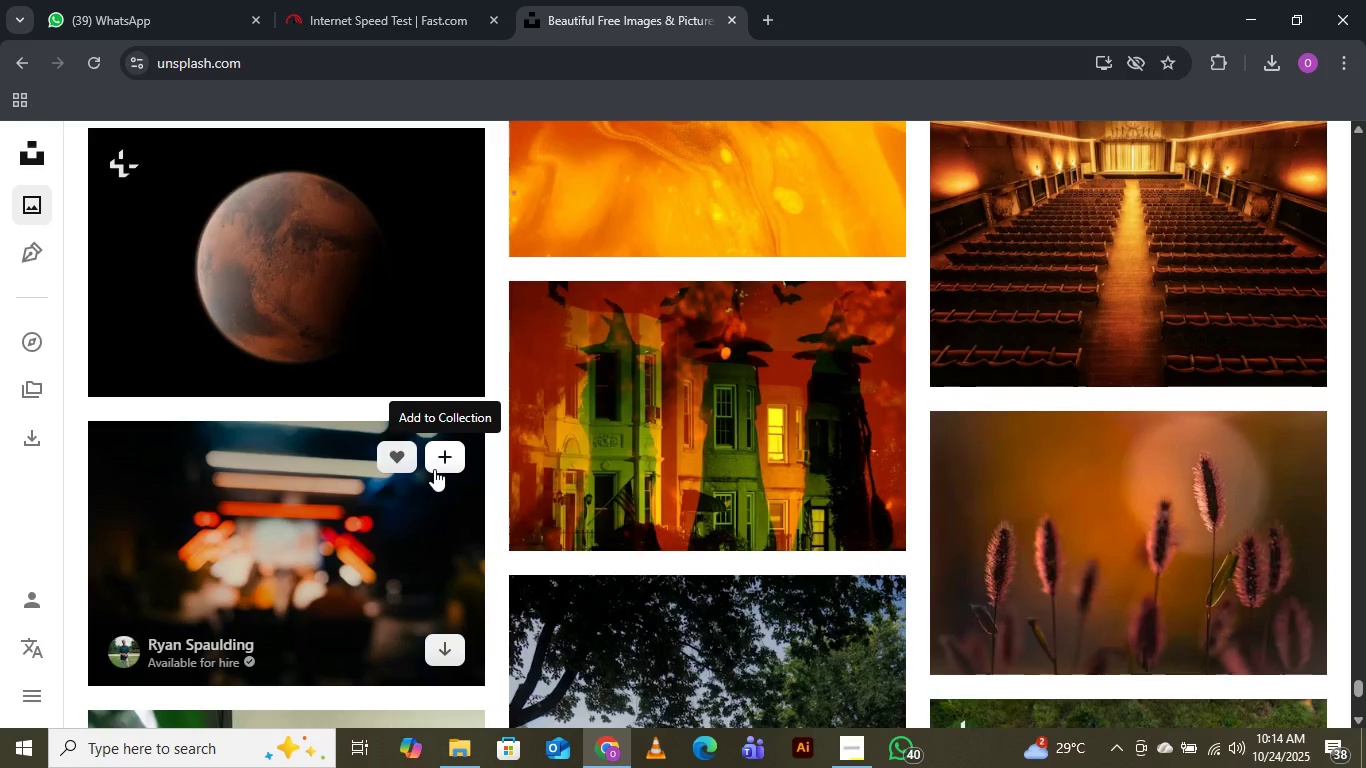 
scroll: coordinate [434, 469], scroll_direction: down, amount: 6.0
 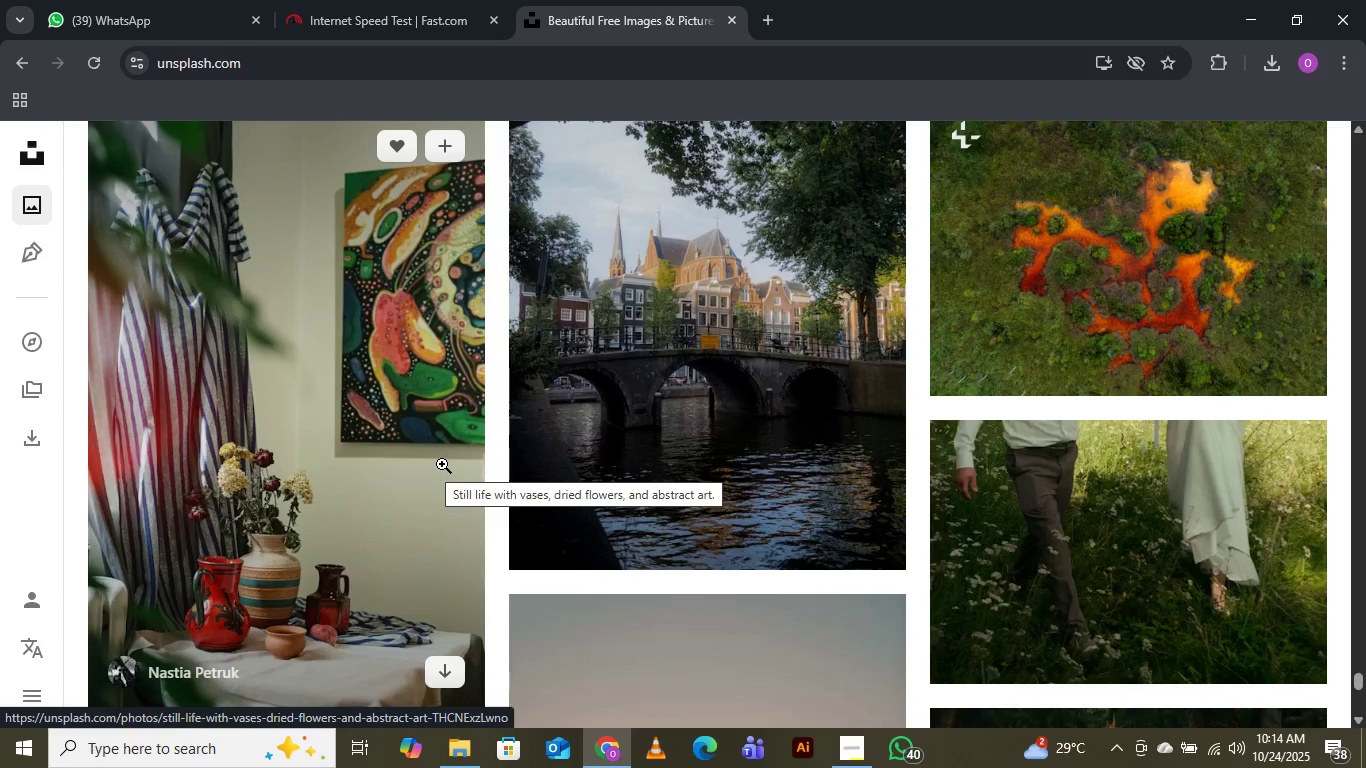 
wait(9.2)
 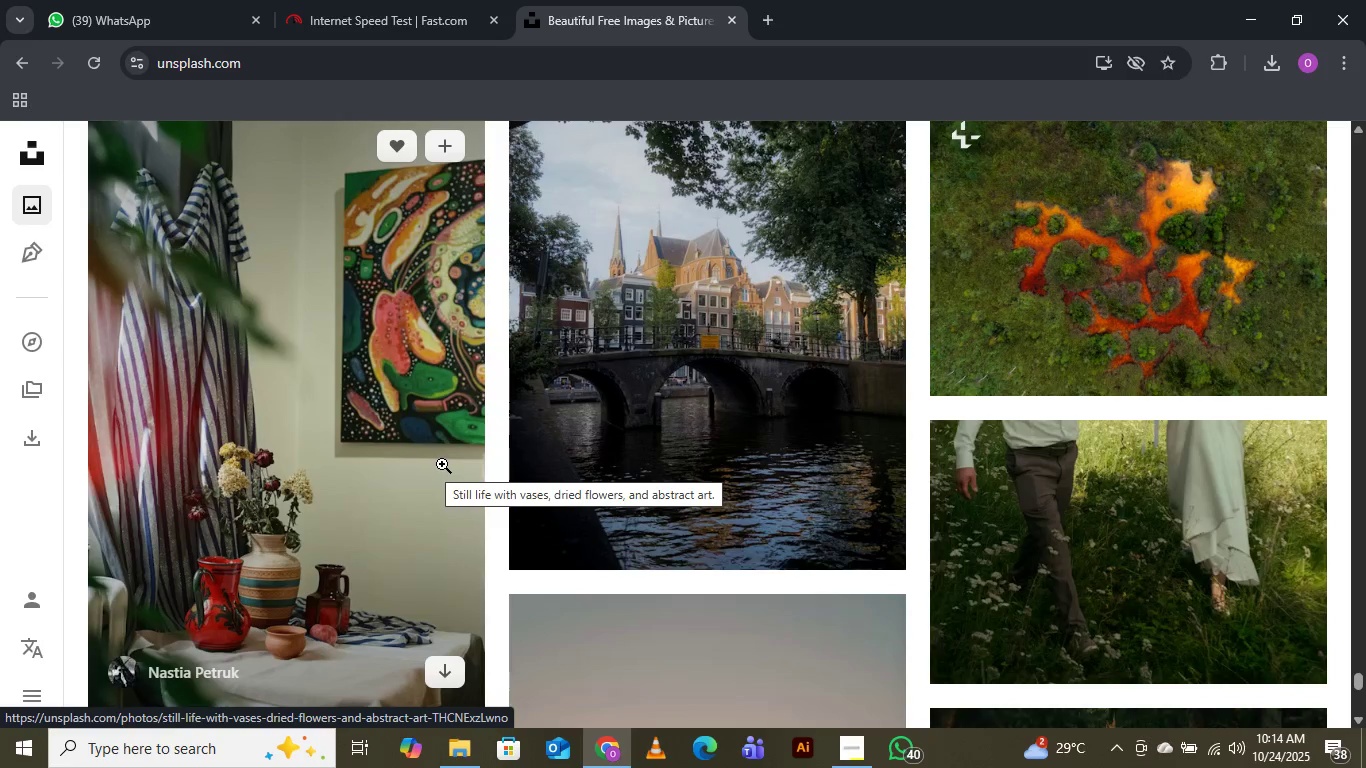 
scroll: coordinate [702, 296], scroll_direction: down, amount: 4.0
 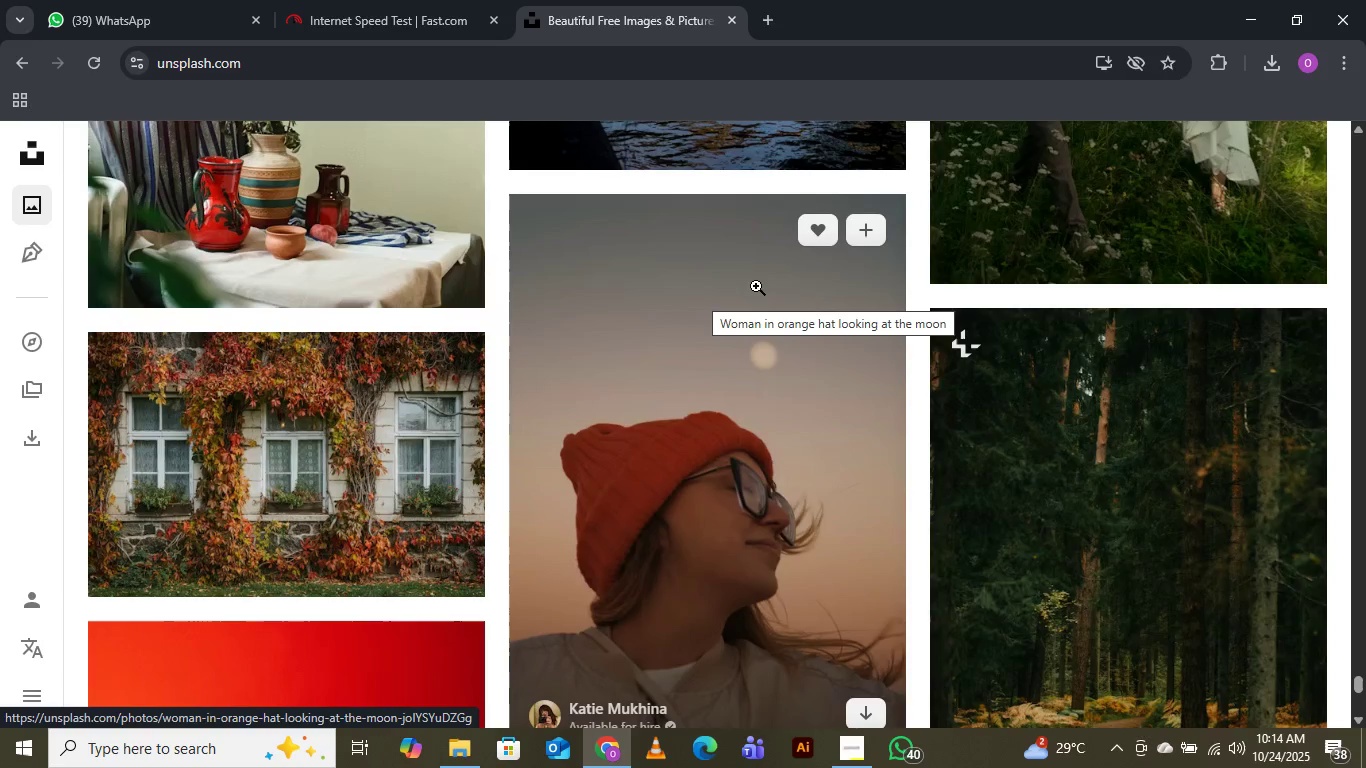 
wait(5.06)
 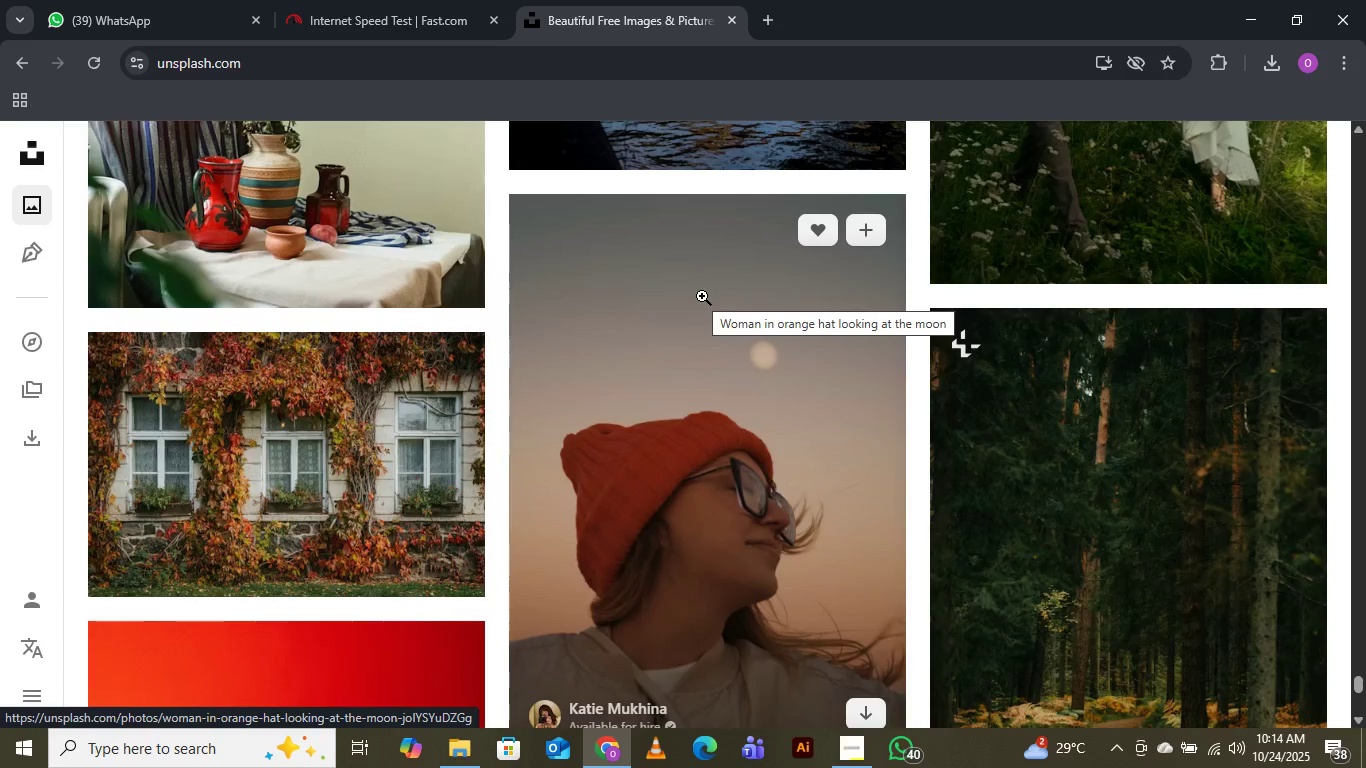 
scroll: coordinate [753, 351], scroll_direction: down, amount: 16.0
 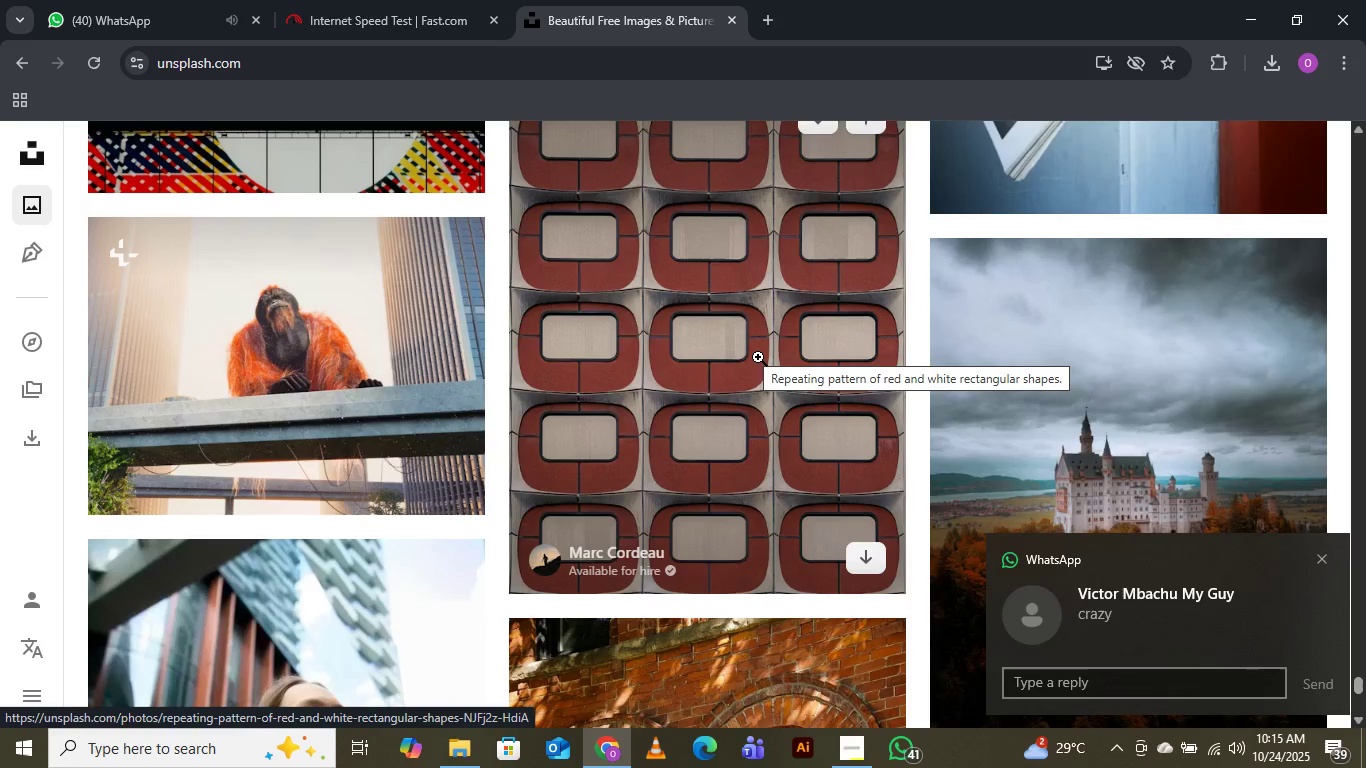 
scroll: coordinate [711, 355], scroll_direction: down, amount: 17.0
 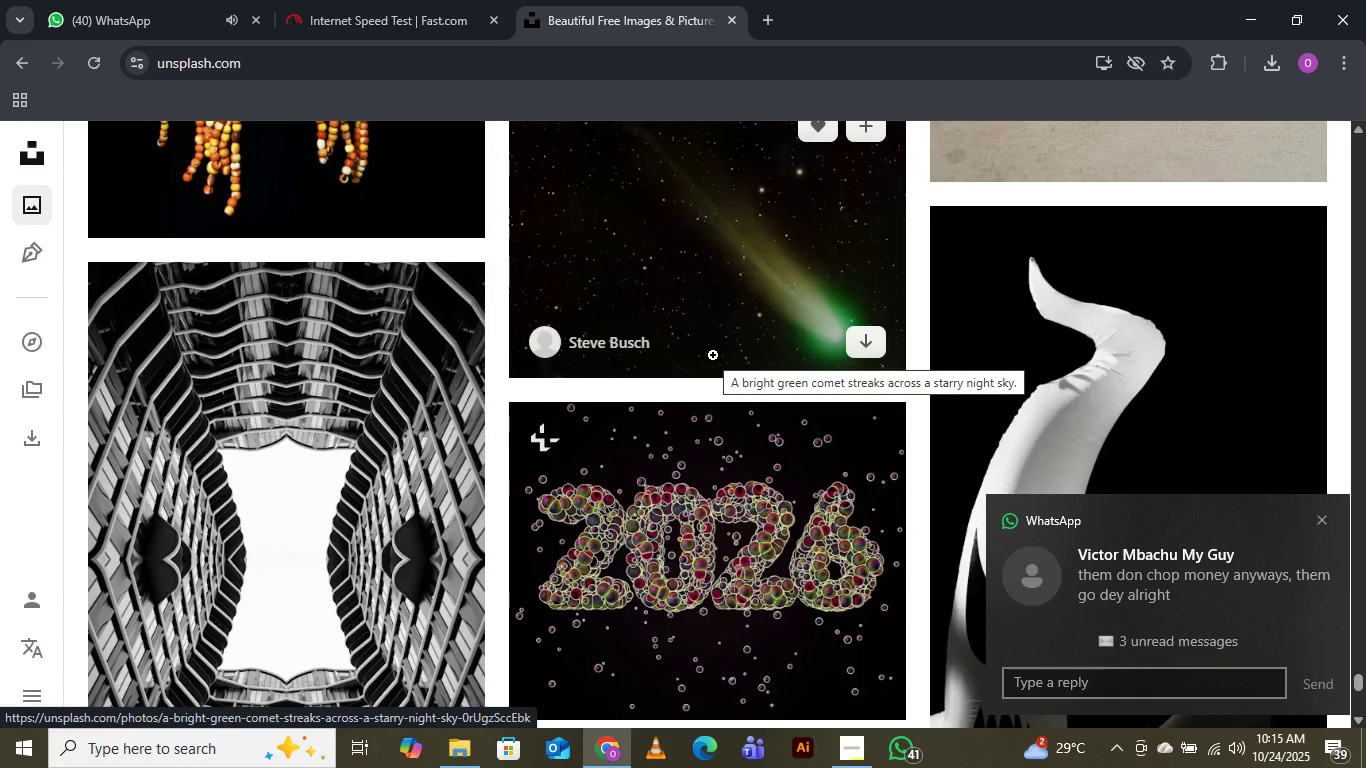 
scroll: coordinate [644, 418], scroll_direction: down, amount: 19.0
 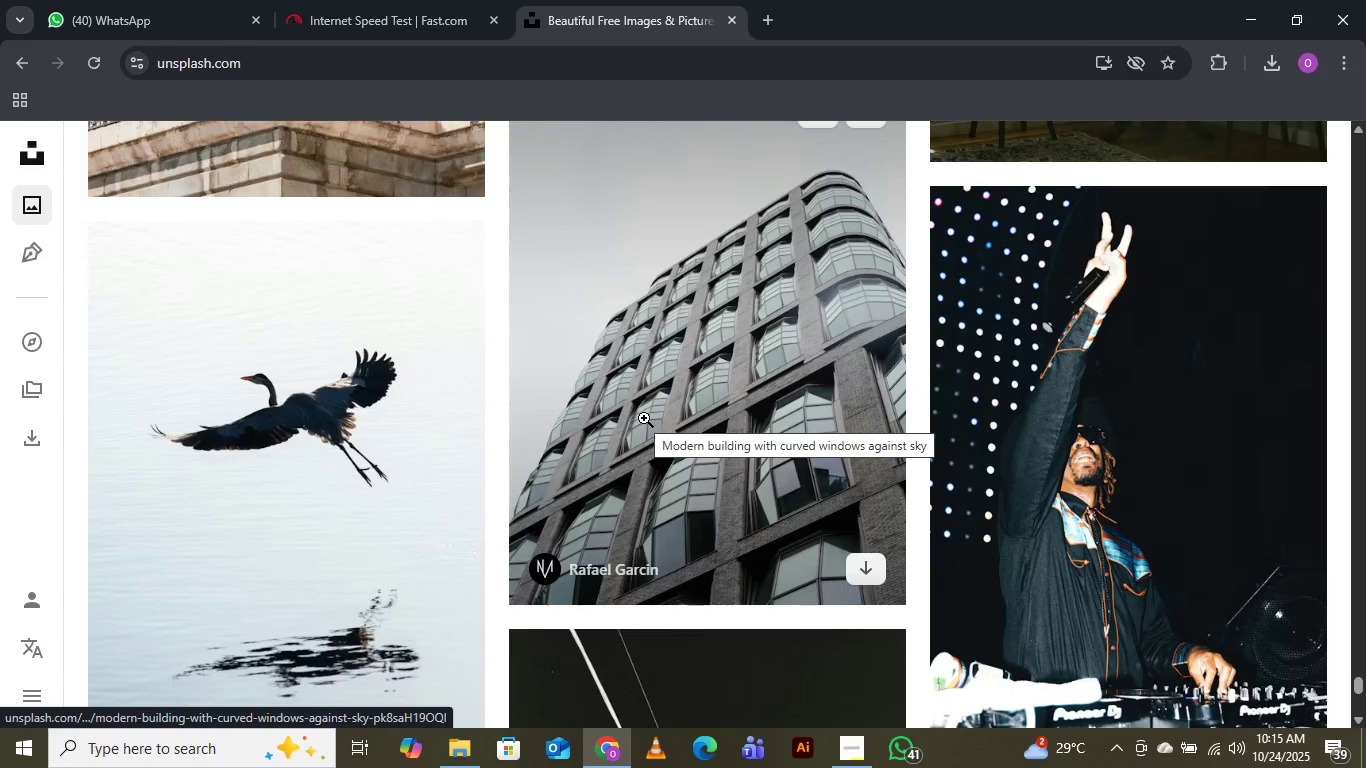 
scroll: coordinate [644, 418], scroll_direction: down, amount: 20.0
 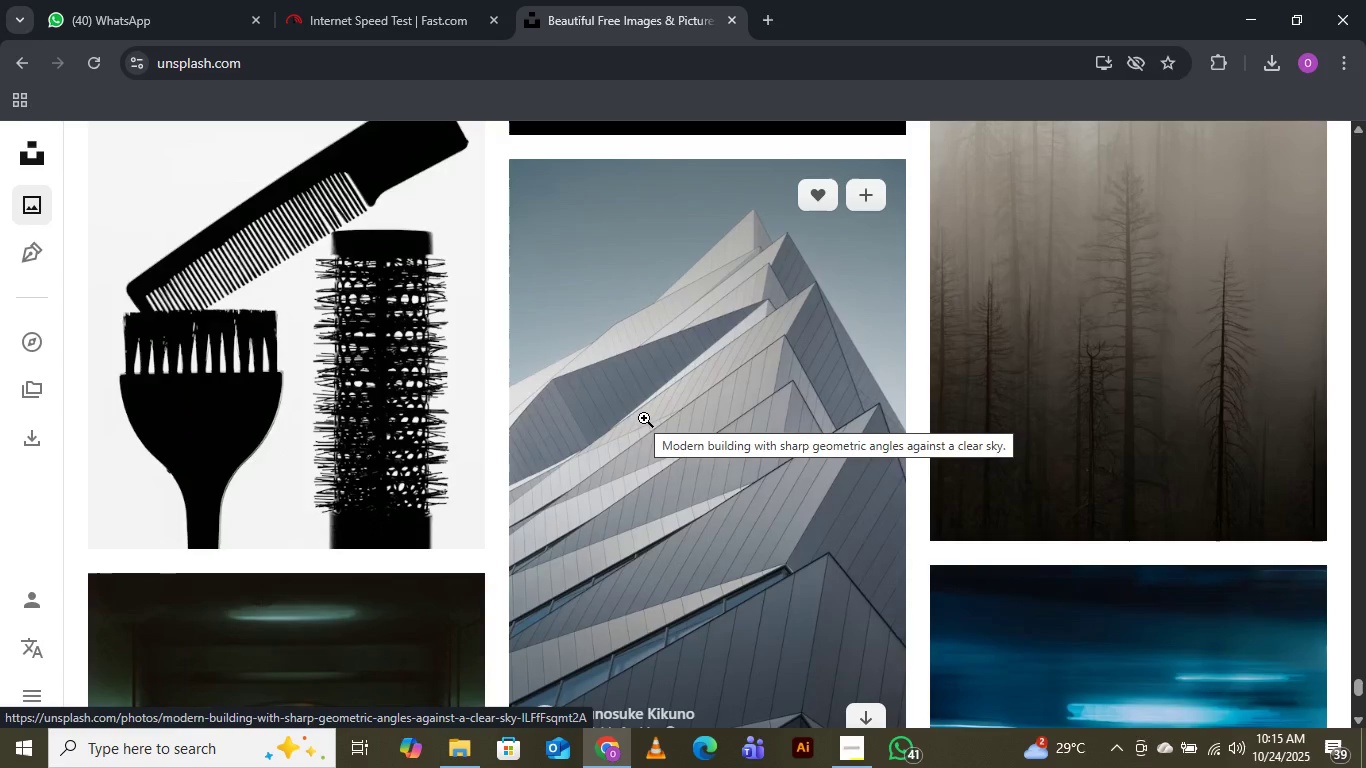 
scroll: coordinate [644, 418], scroll_direction: down, amount: 12.0
 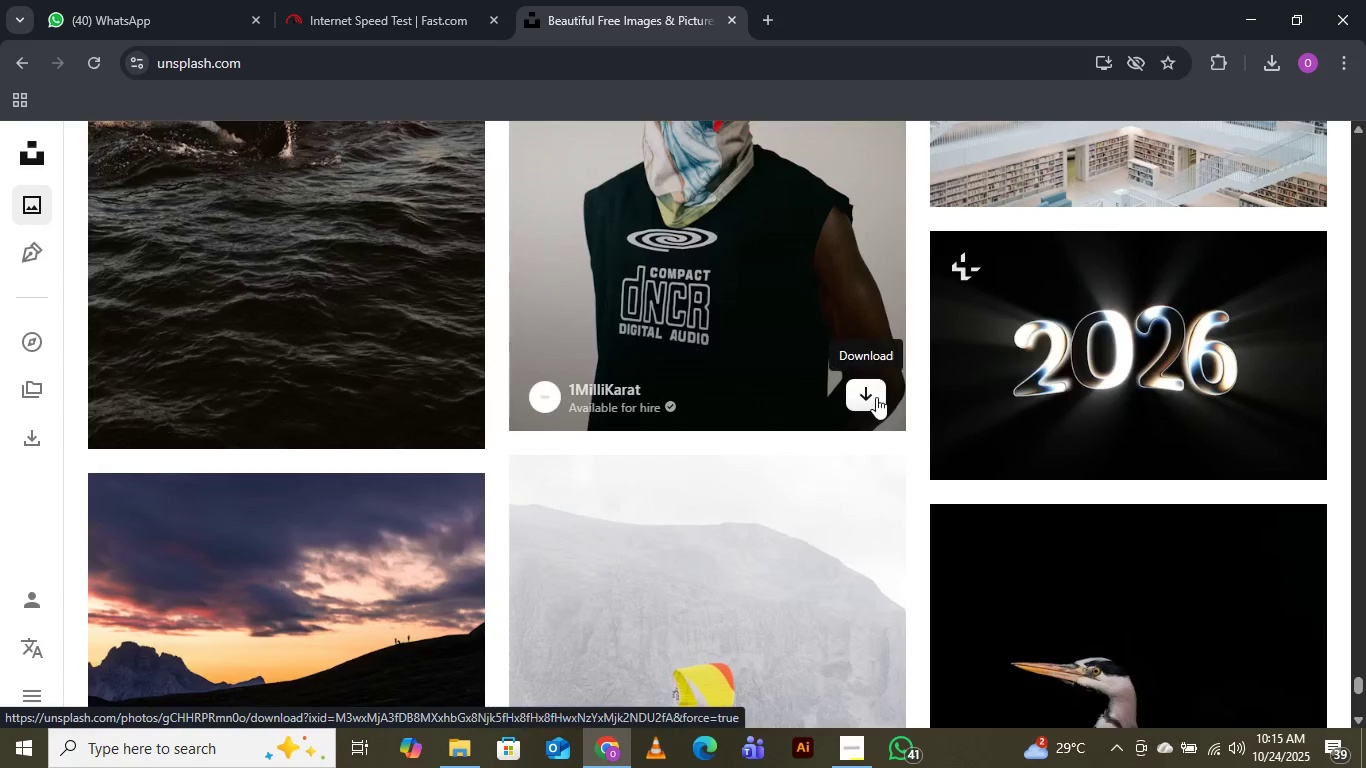 
left_click([876, 397])
 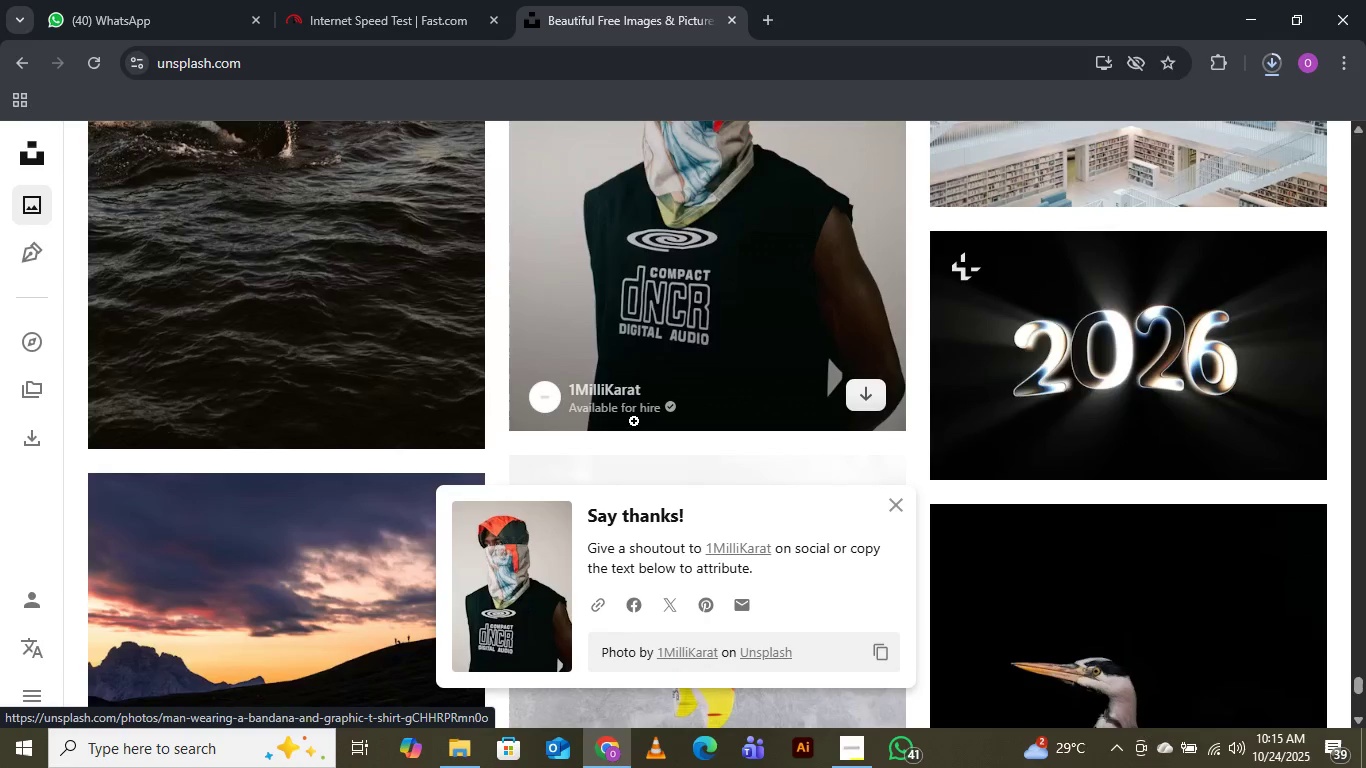 
scroll: coordinate [730, 335], scroll_direction: down, amount: 17.0
 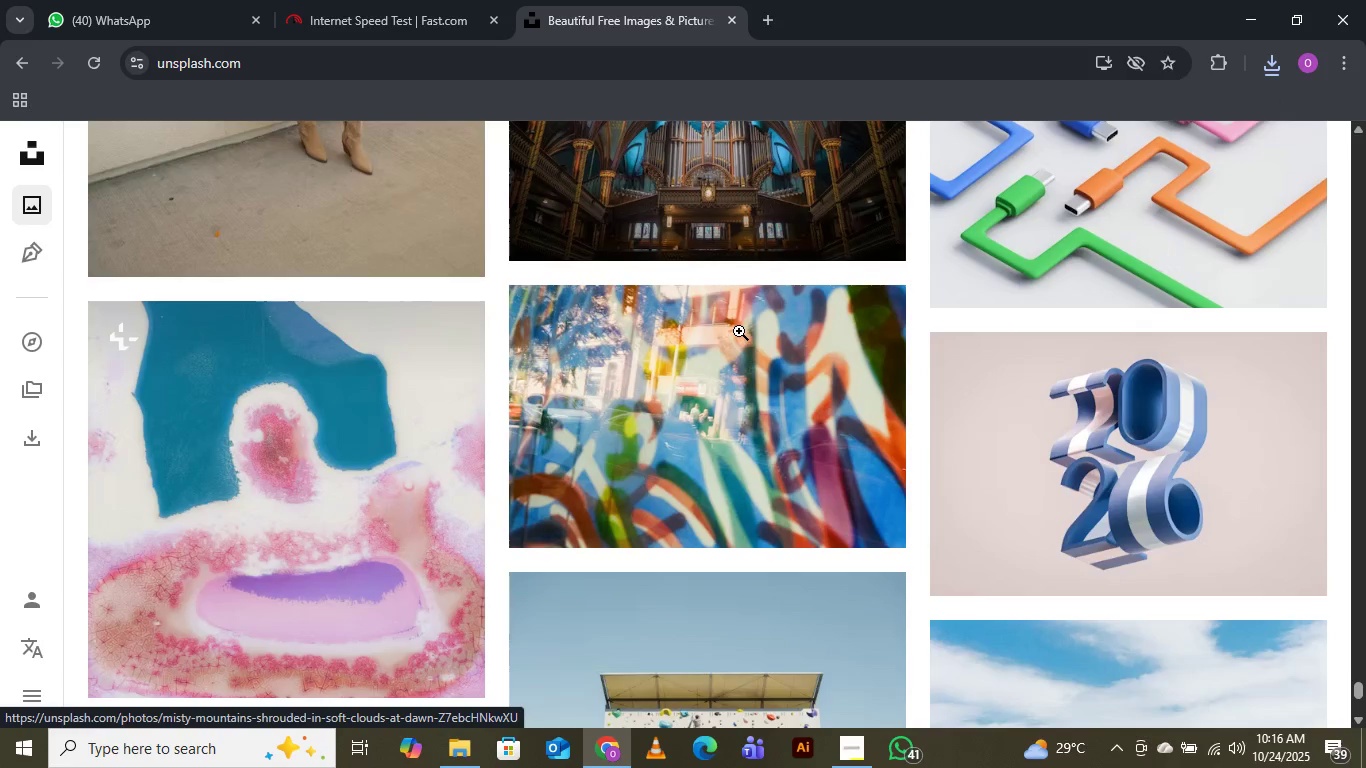 
scroll: coordinate [739, 331], scroll_direction: down, amount: 18.0
 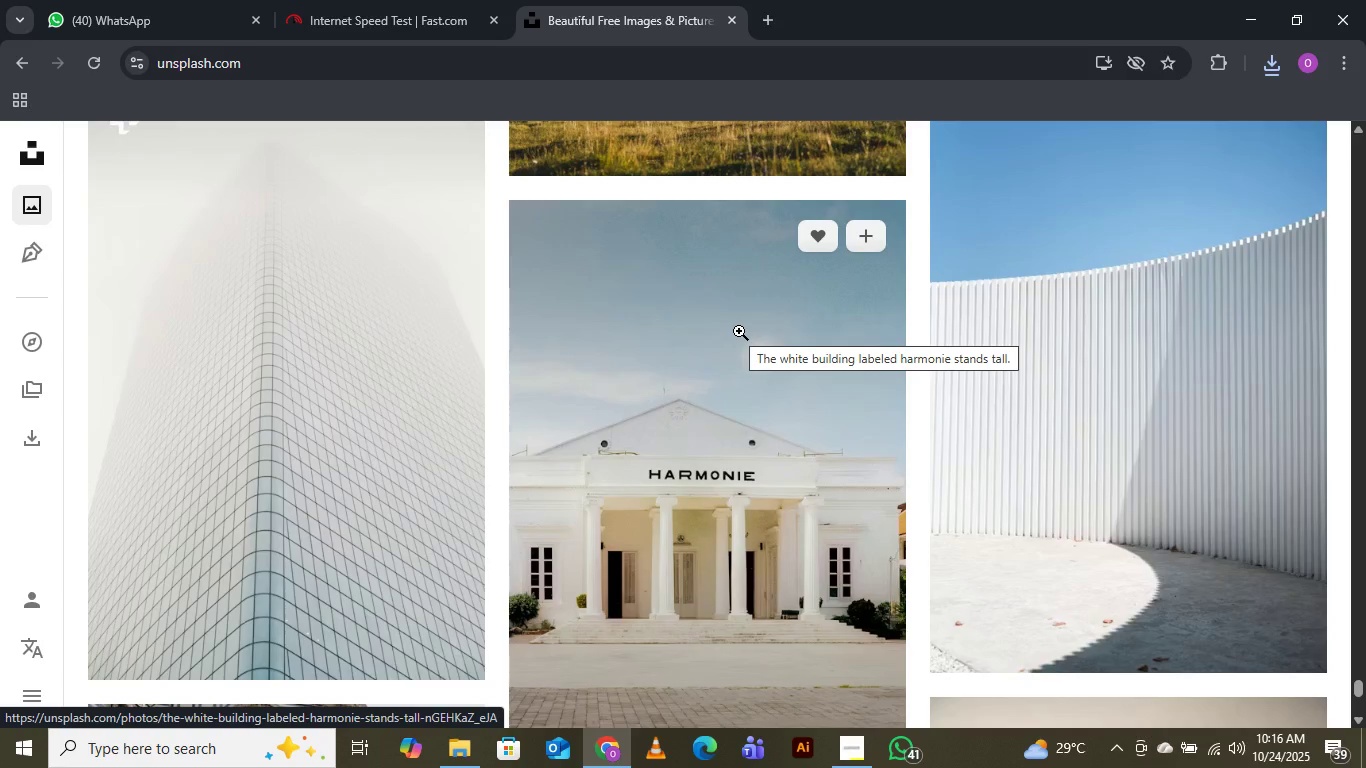 
scroll: coordinate [739, 331], scroll_direction: down, amount: 19.0
 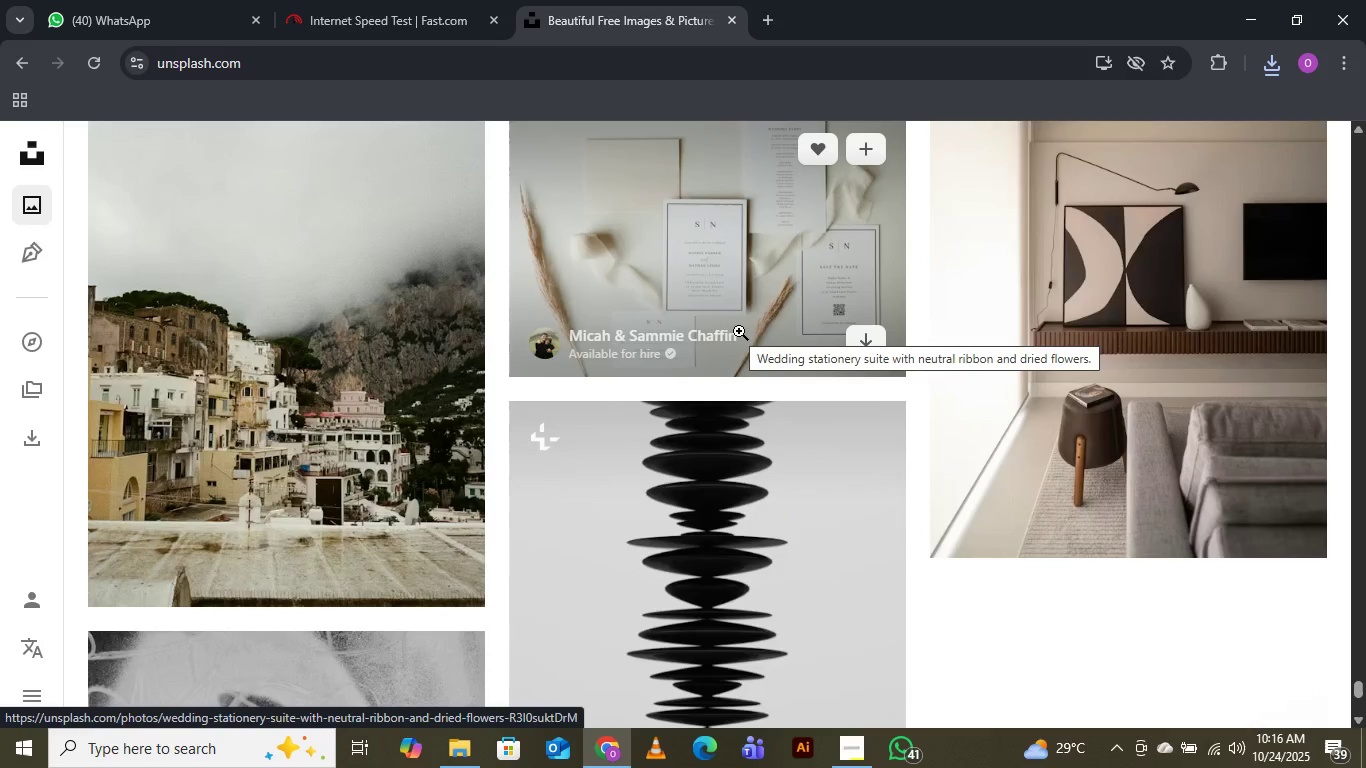 
scroll: coordinate [739, 331], scroll_direction: down, amount: 5.0
 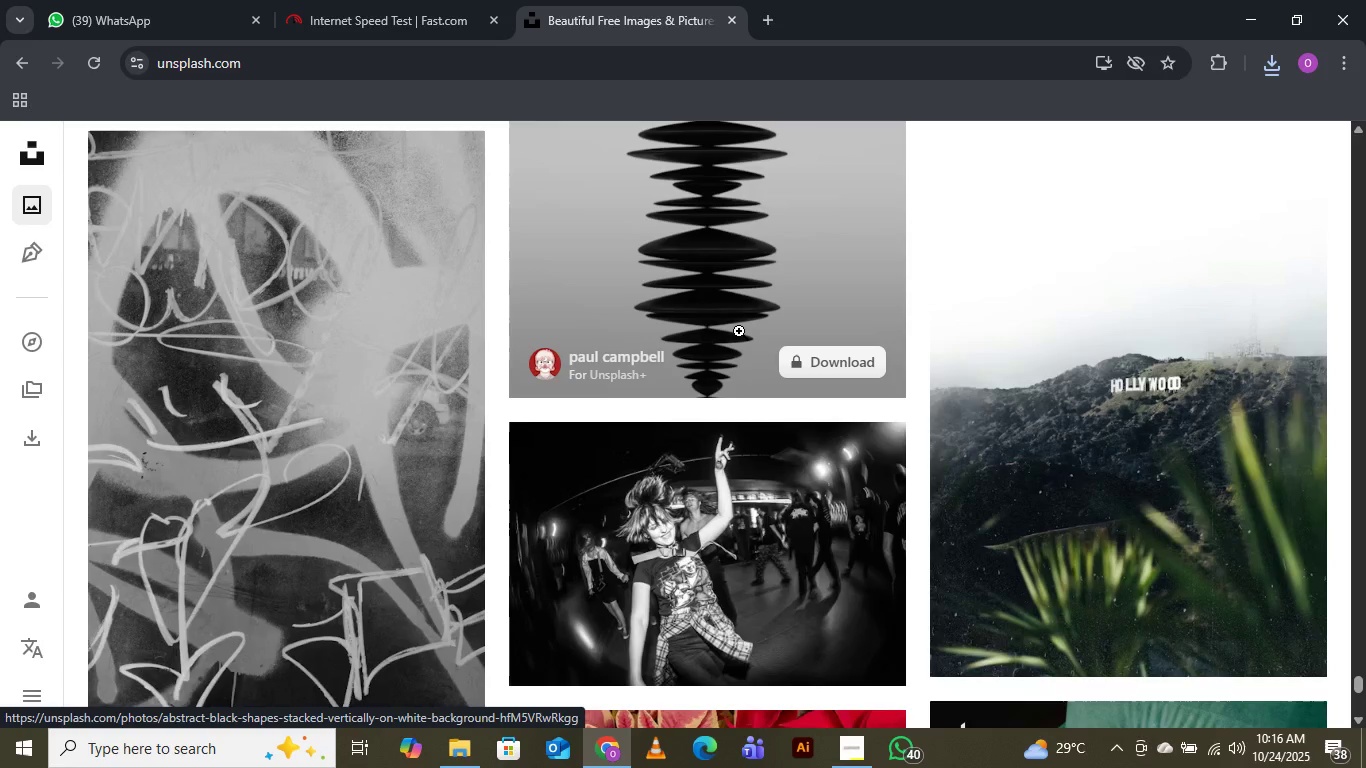 
wait(17.44)
 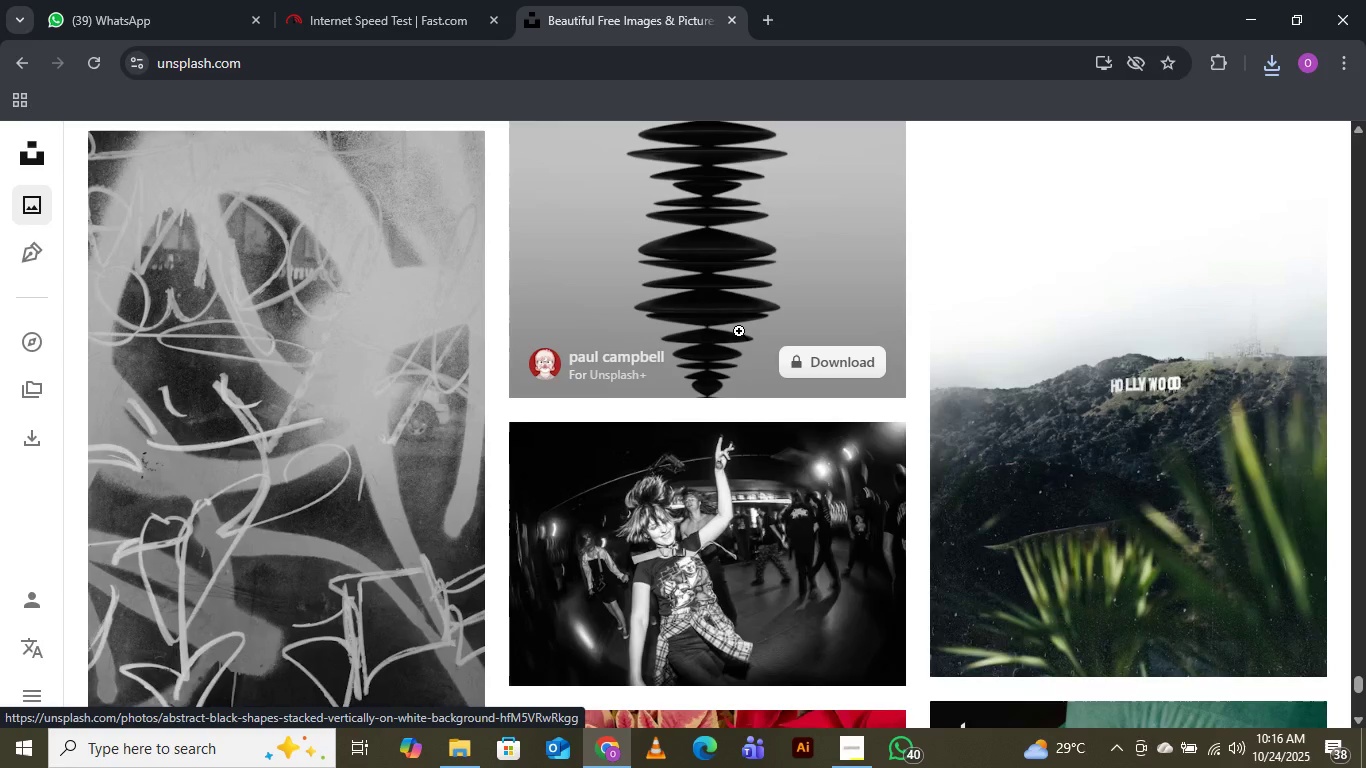 
scroll: coordinate [682, 382], scroll_direction: down, amount: 16.0
 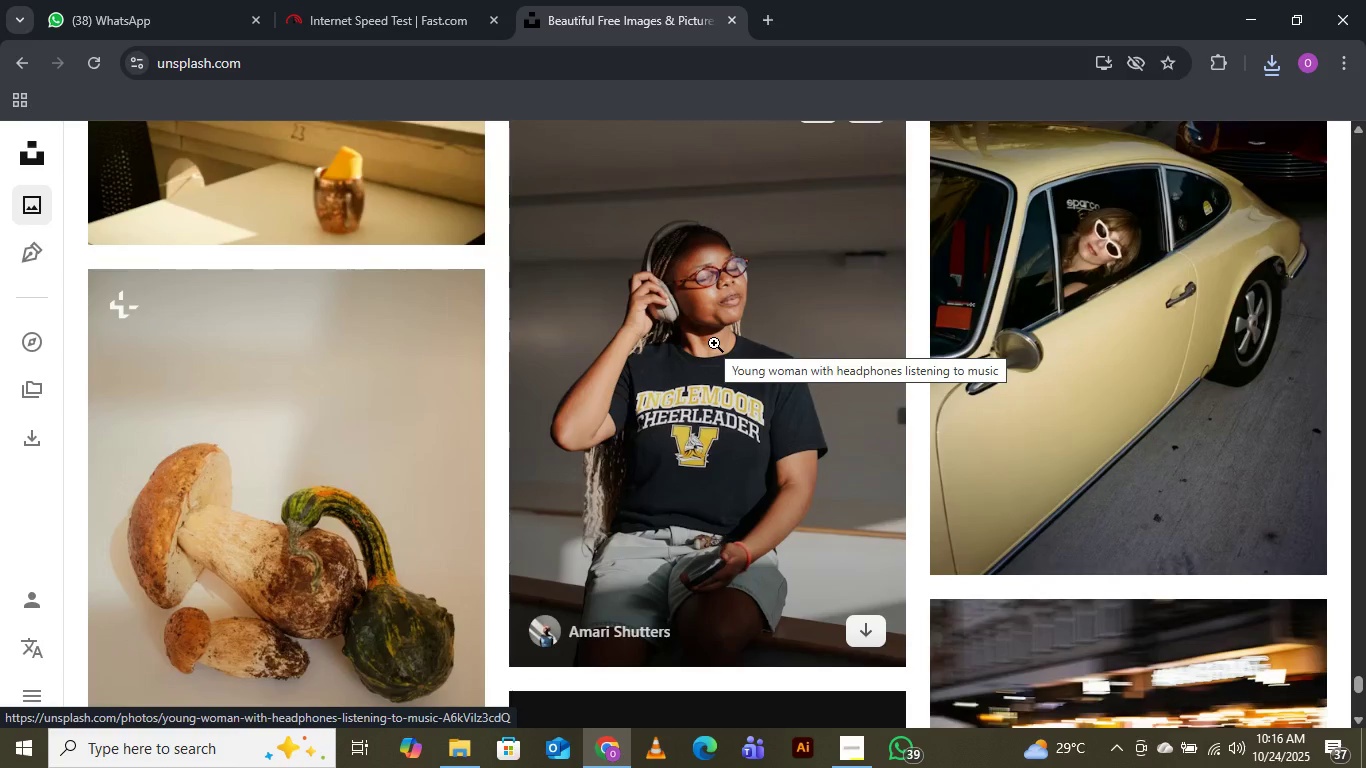 
wait(5.39)
 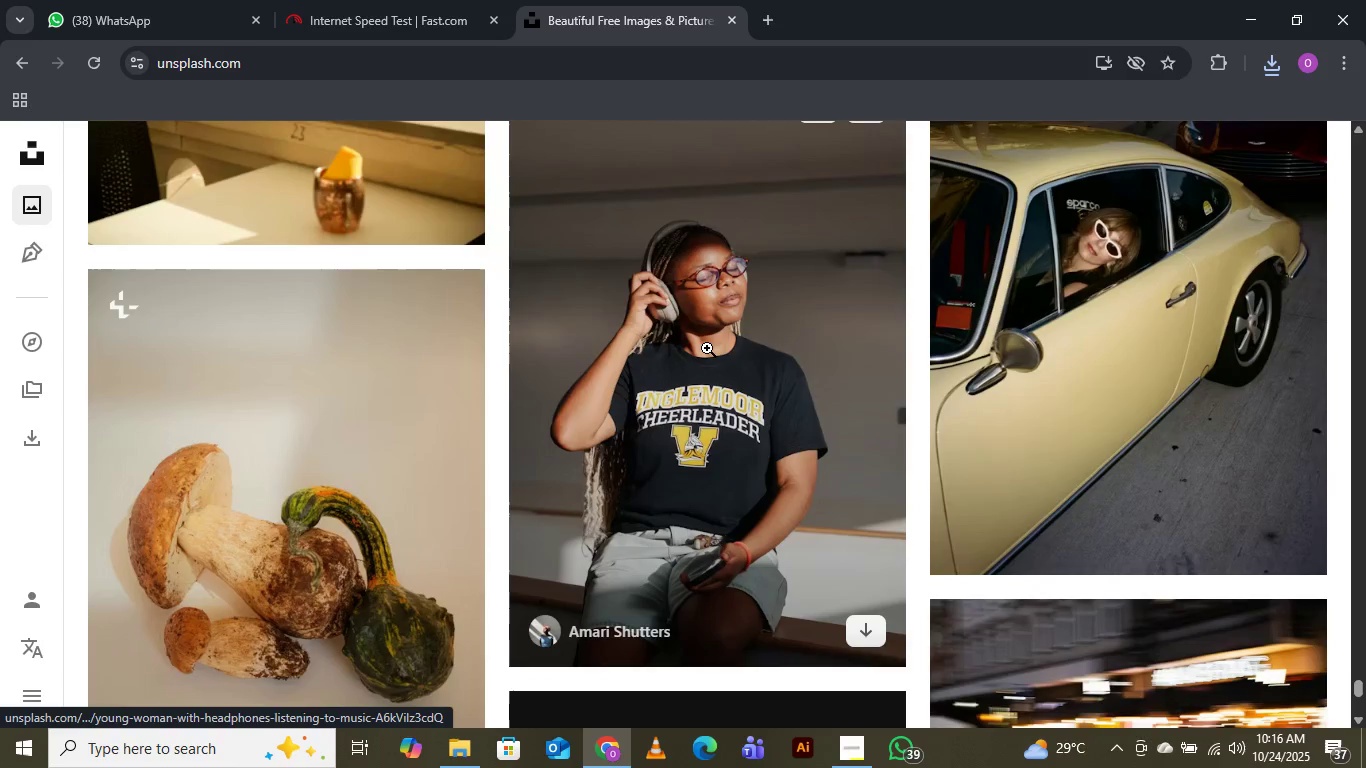 
scroll: coordinate [714, 343], scroll_direction: down, amount: 4.0
 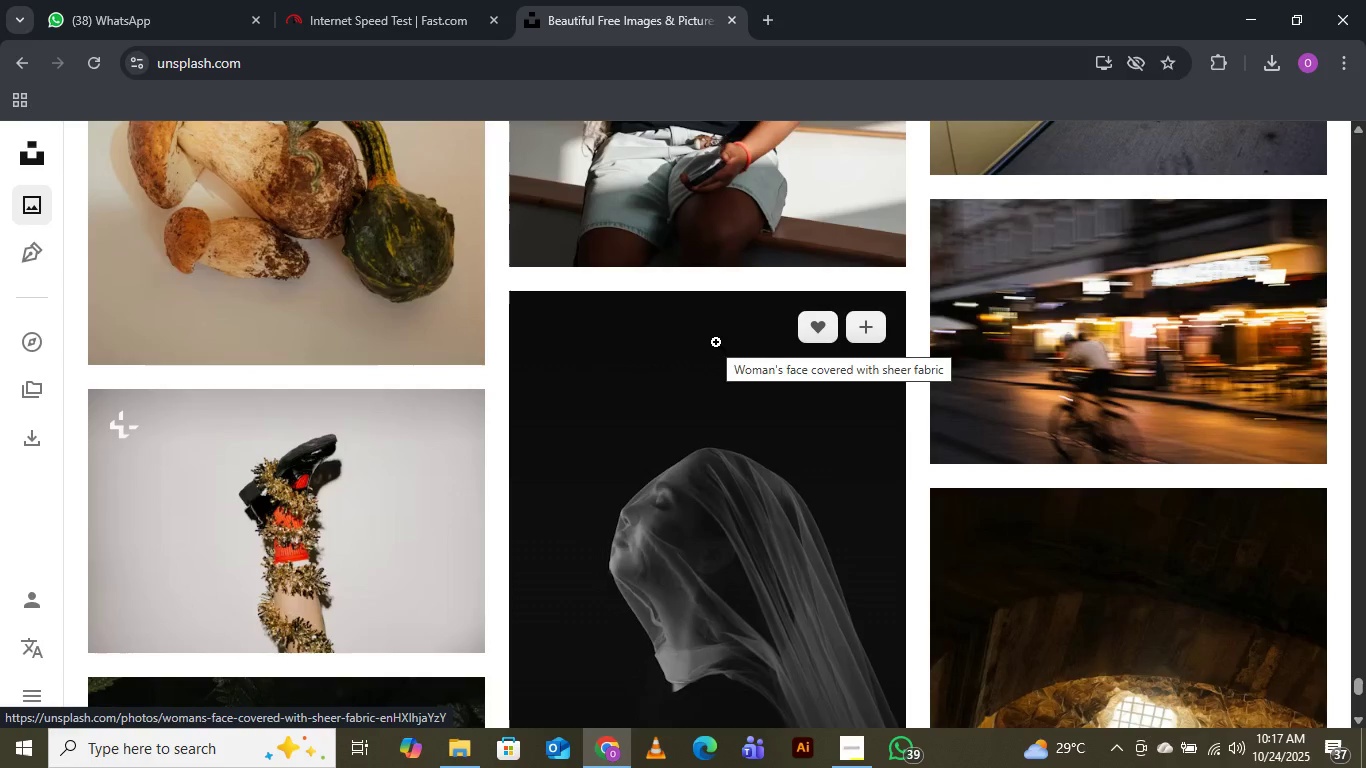 
wait(5.08)
 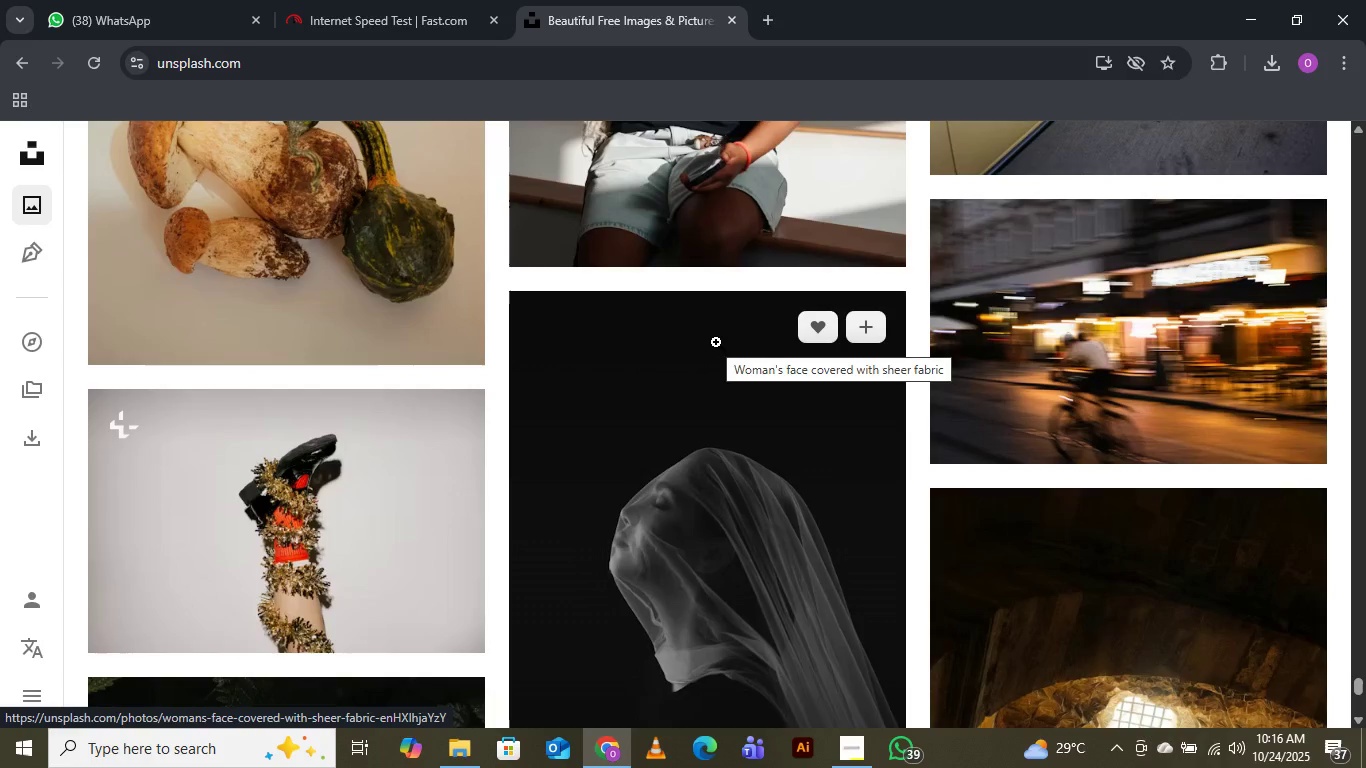 
scroll: coordinate [720, 340], scroll_direction: down, amount: 10.0
 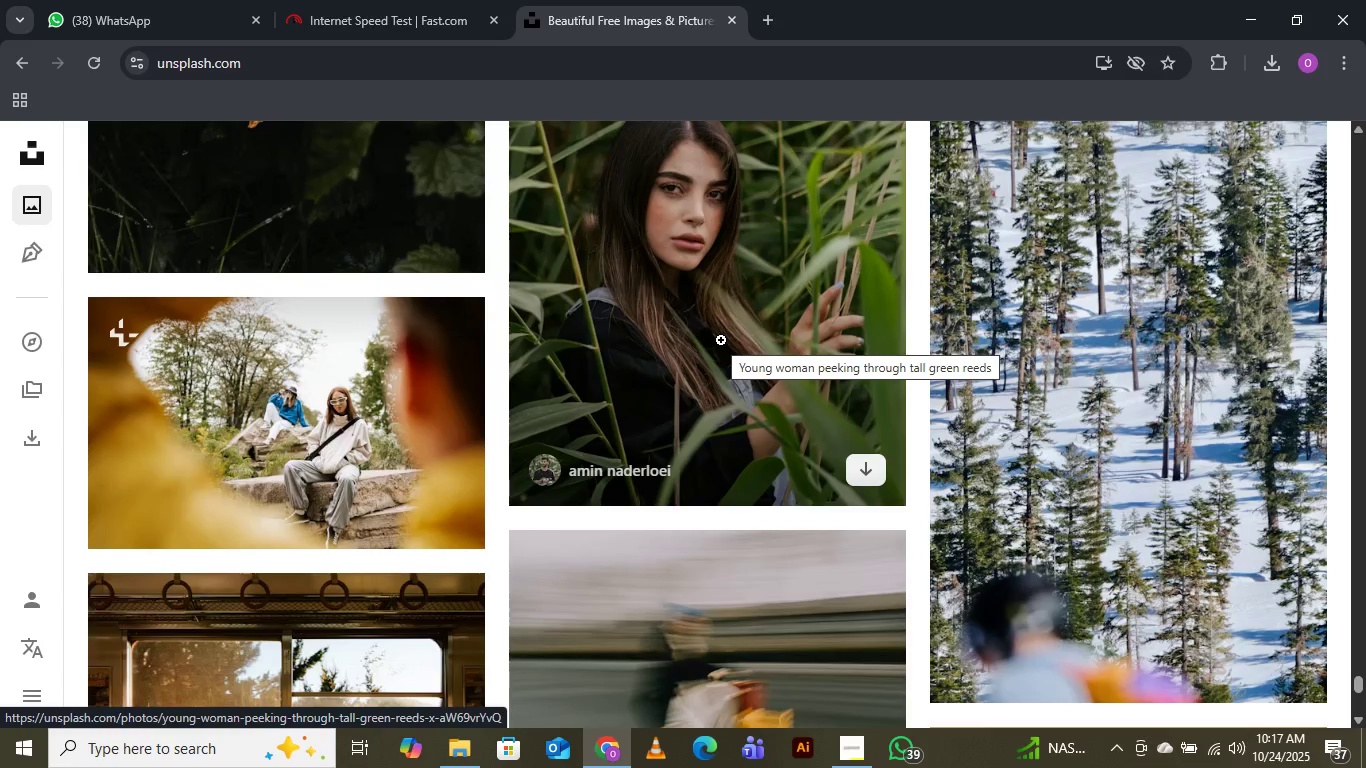 
wait(9.1)
 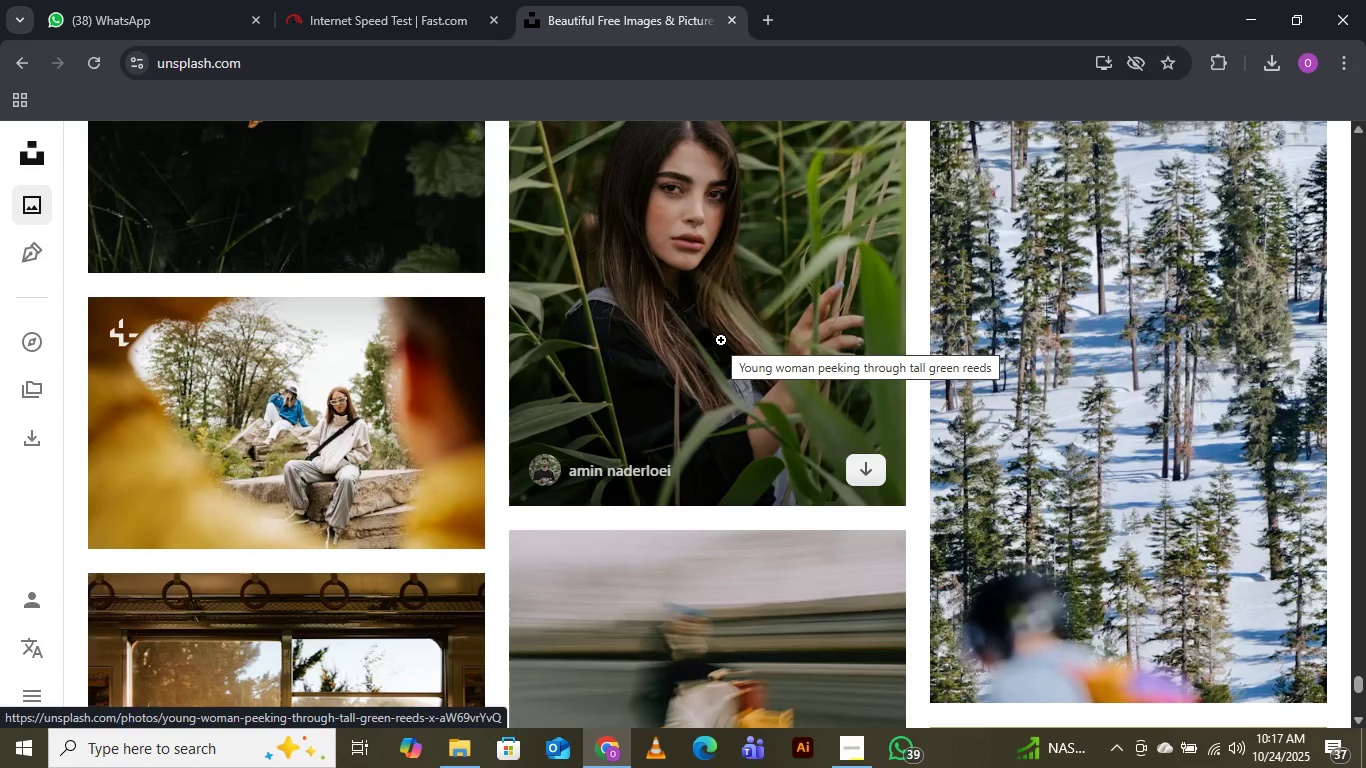 
scroll: coordinate [594, 442], scroll_direction: down, amount: 6.0
 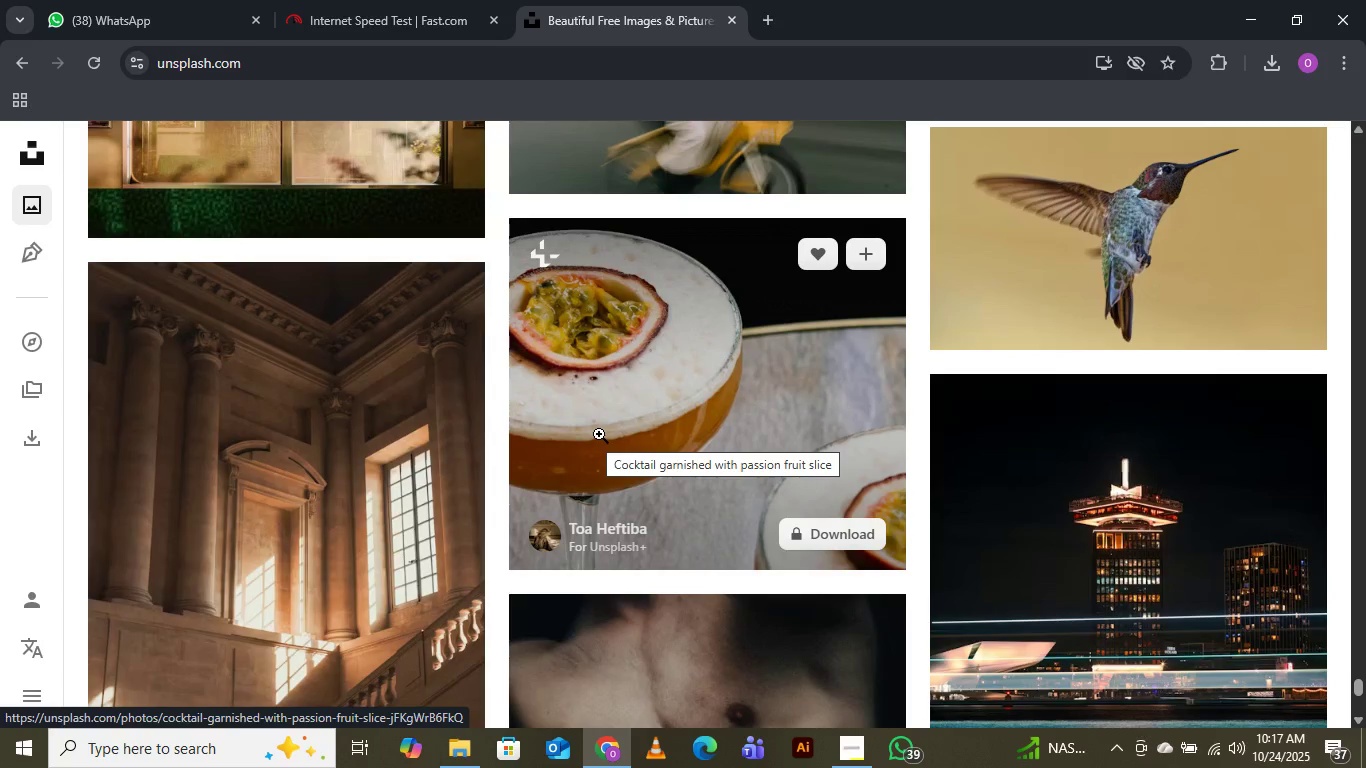 
wait(5.53)
 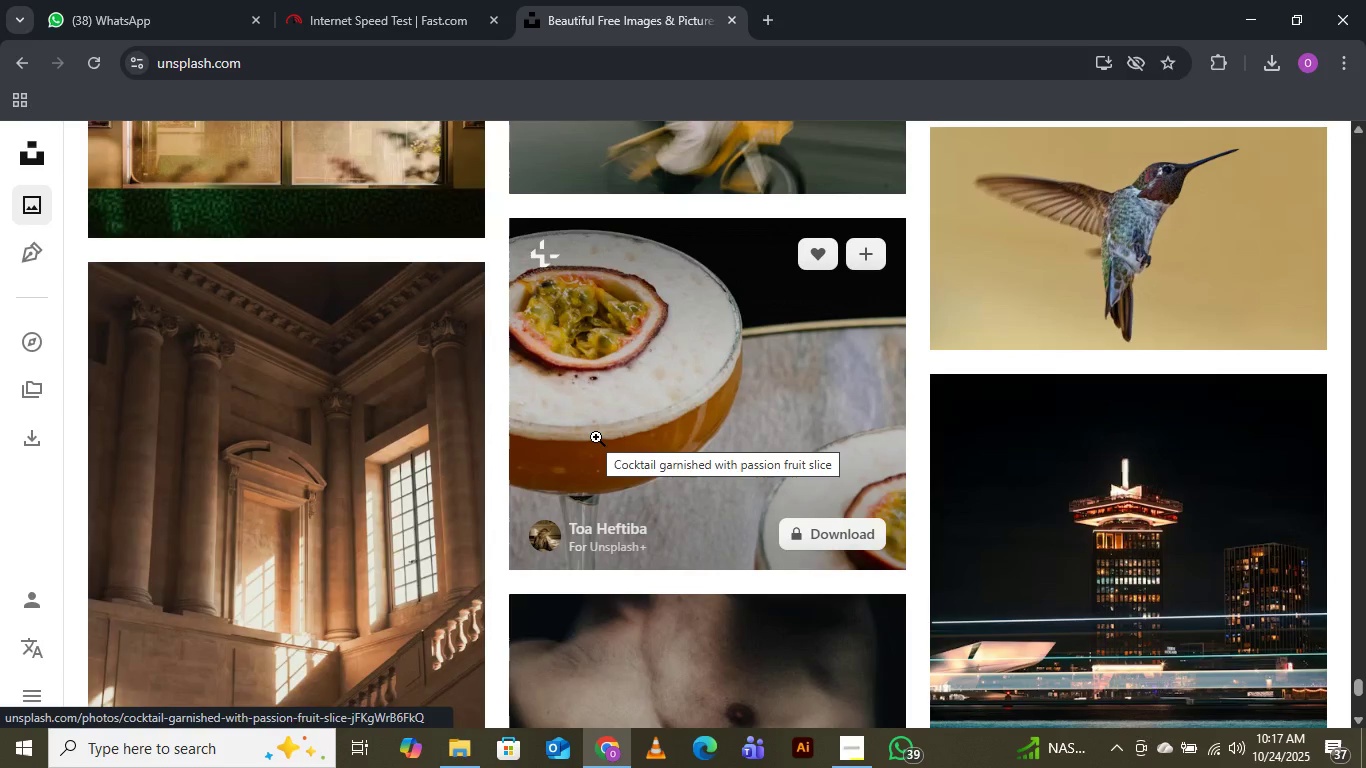 
scroll: coordinate [599, 434], scroll_direction: down, amount: 3.0
 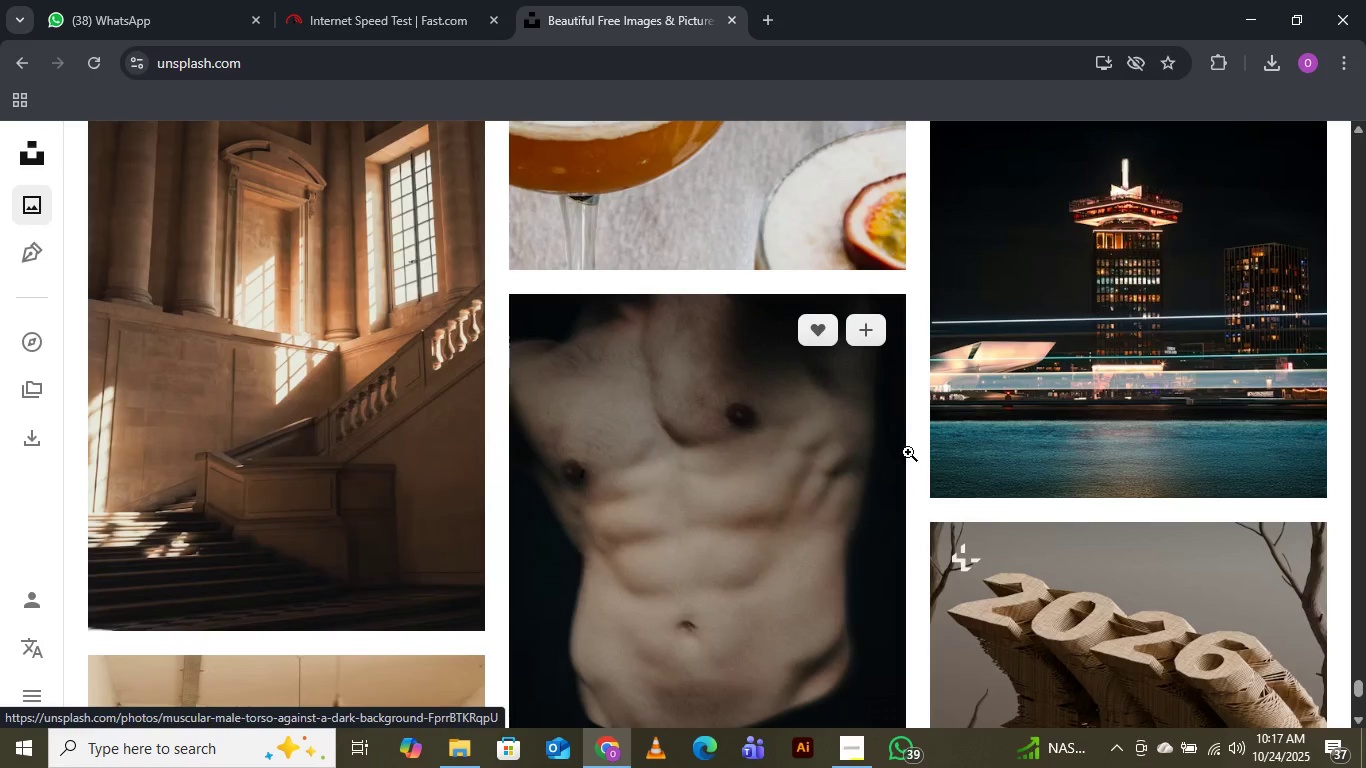 
scroll: coordinate [1018, 476], scroll_direction: up, amount: 1.0
 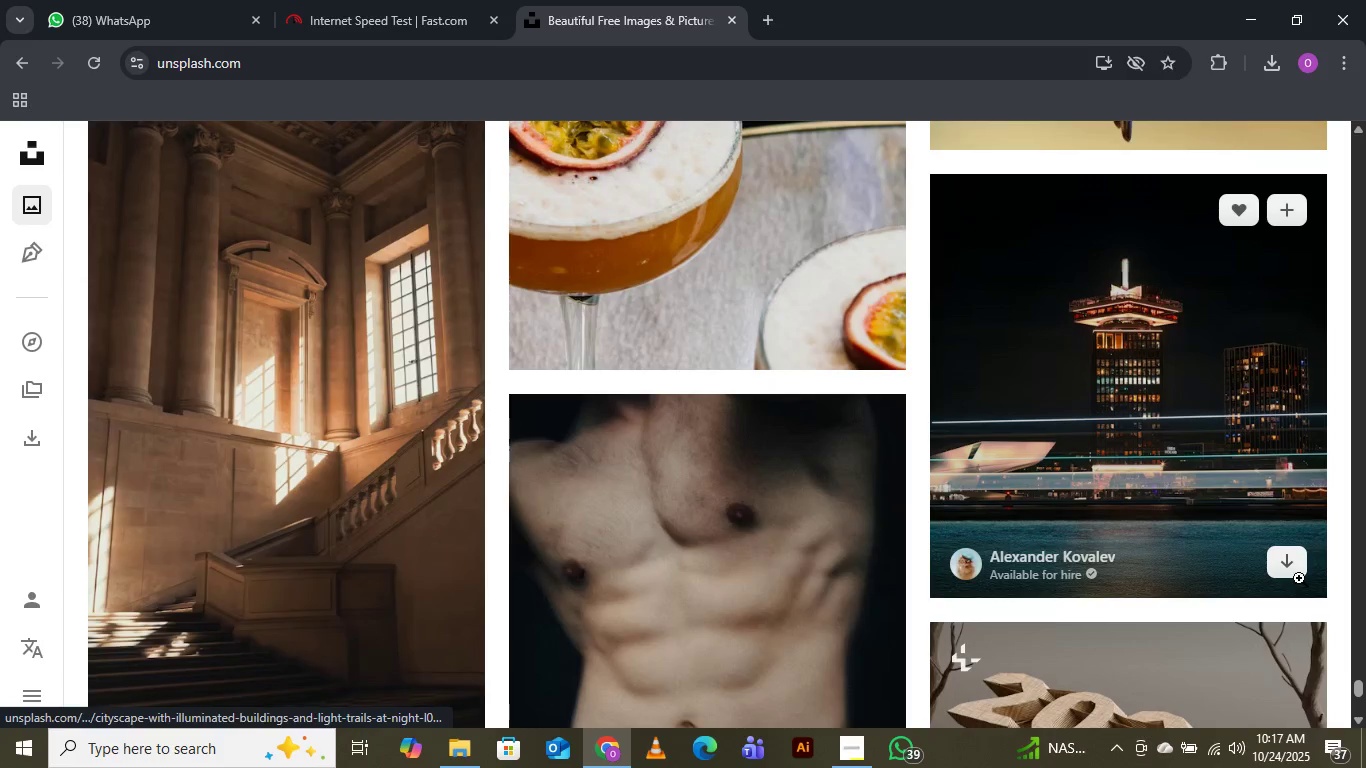 
left_click([1291, 567])
 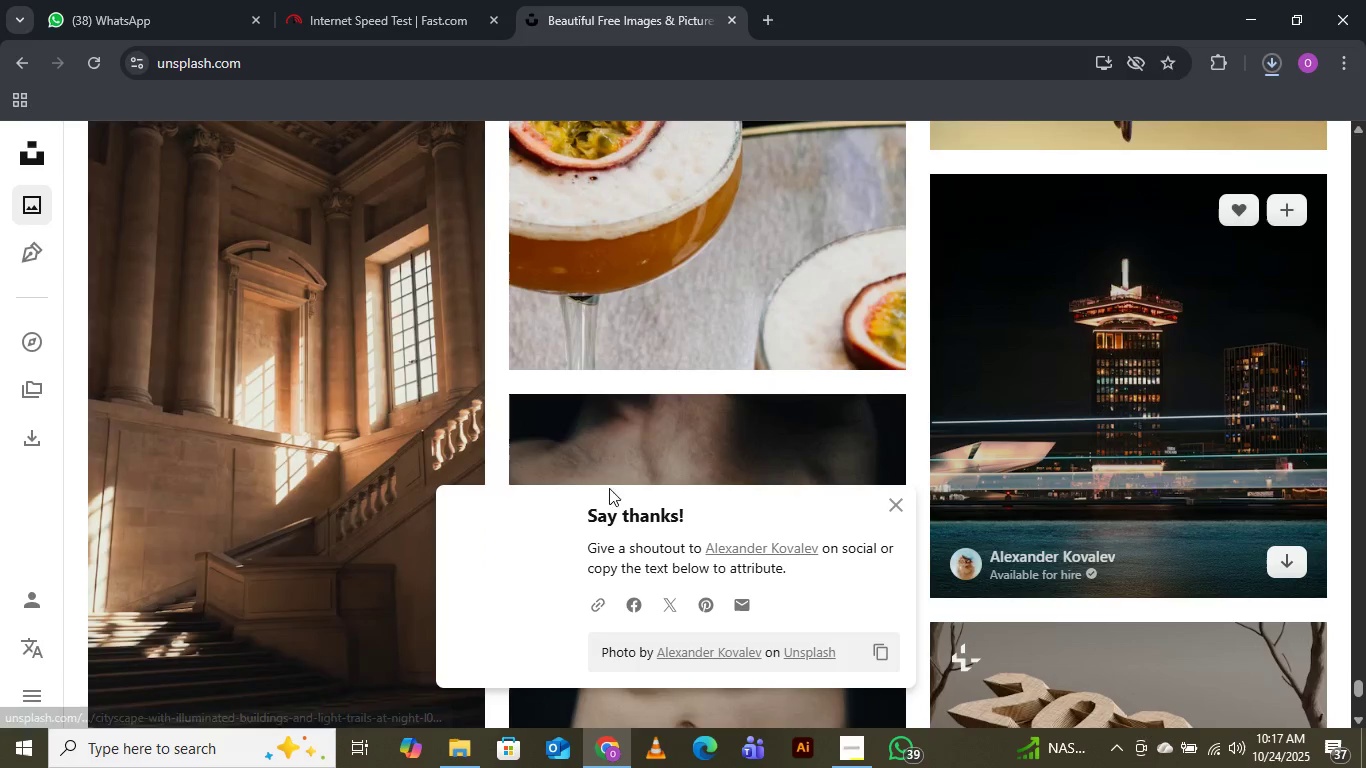 
mouse_move([518, 457])
 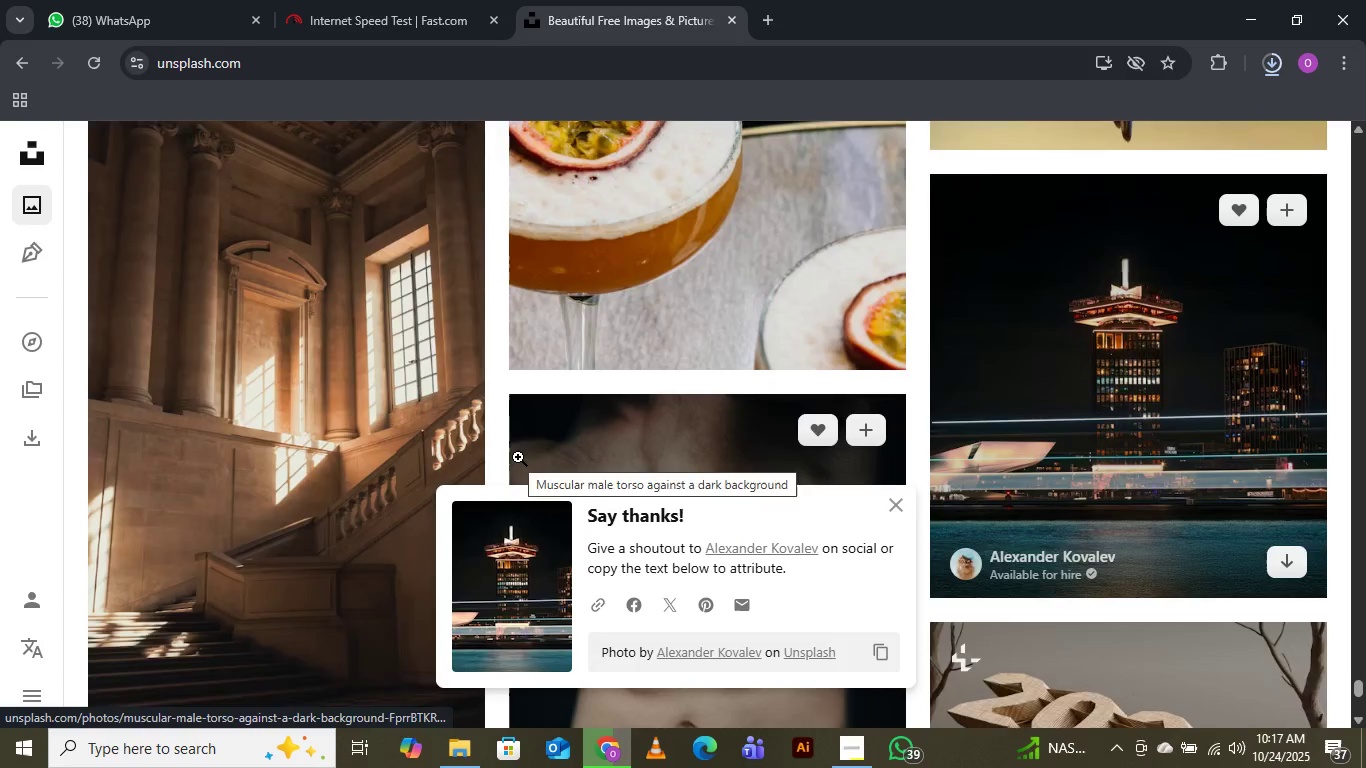 
scroll: coordinate [518, 457], scroll_direction: down, amount: 4.0
 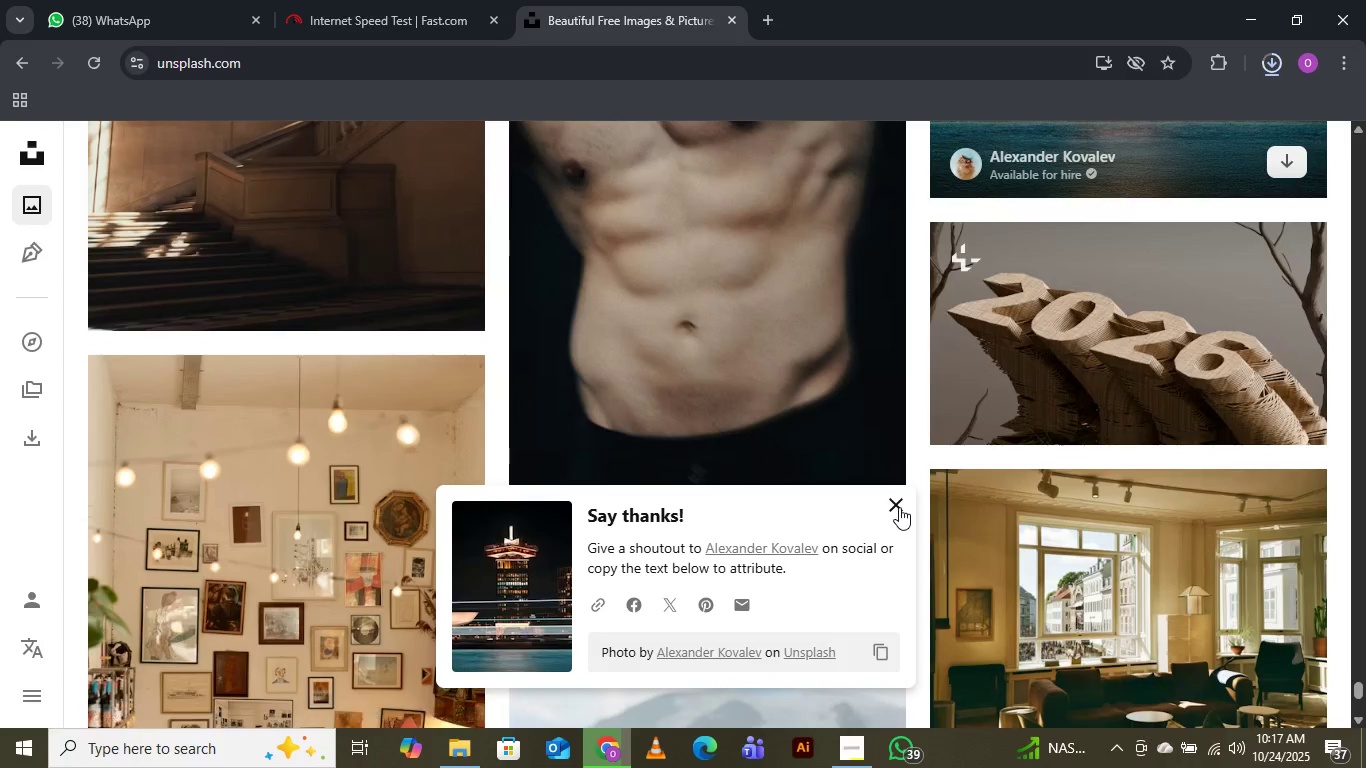 
left_click([899, 507])
 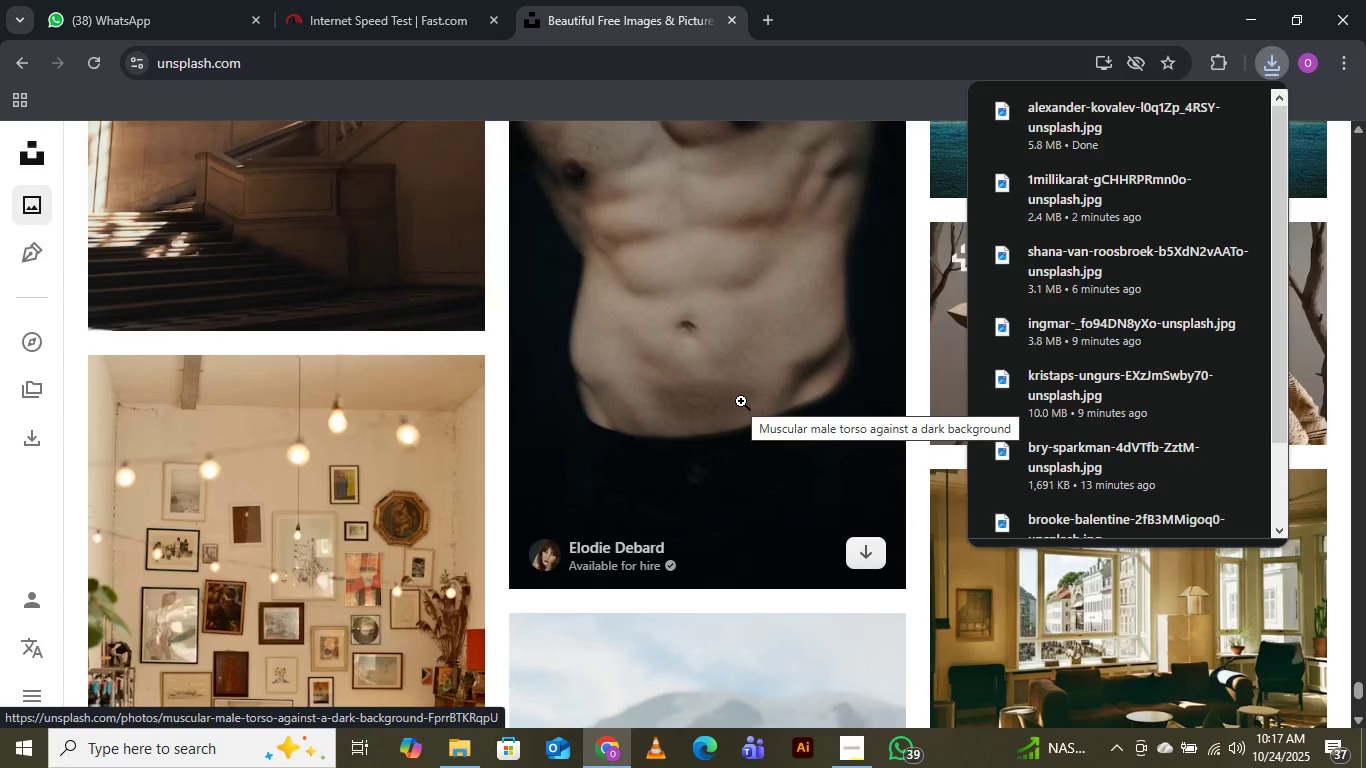 
scroll: coordinate [742, 401], scroll_direction: down, amount: 10.0
 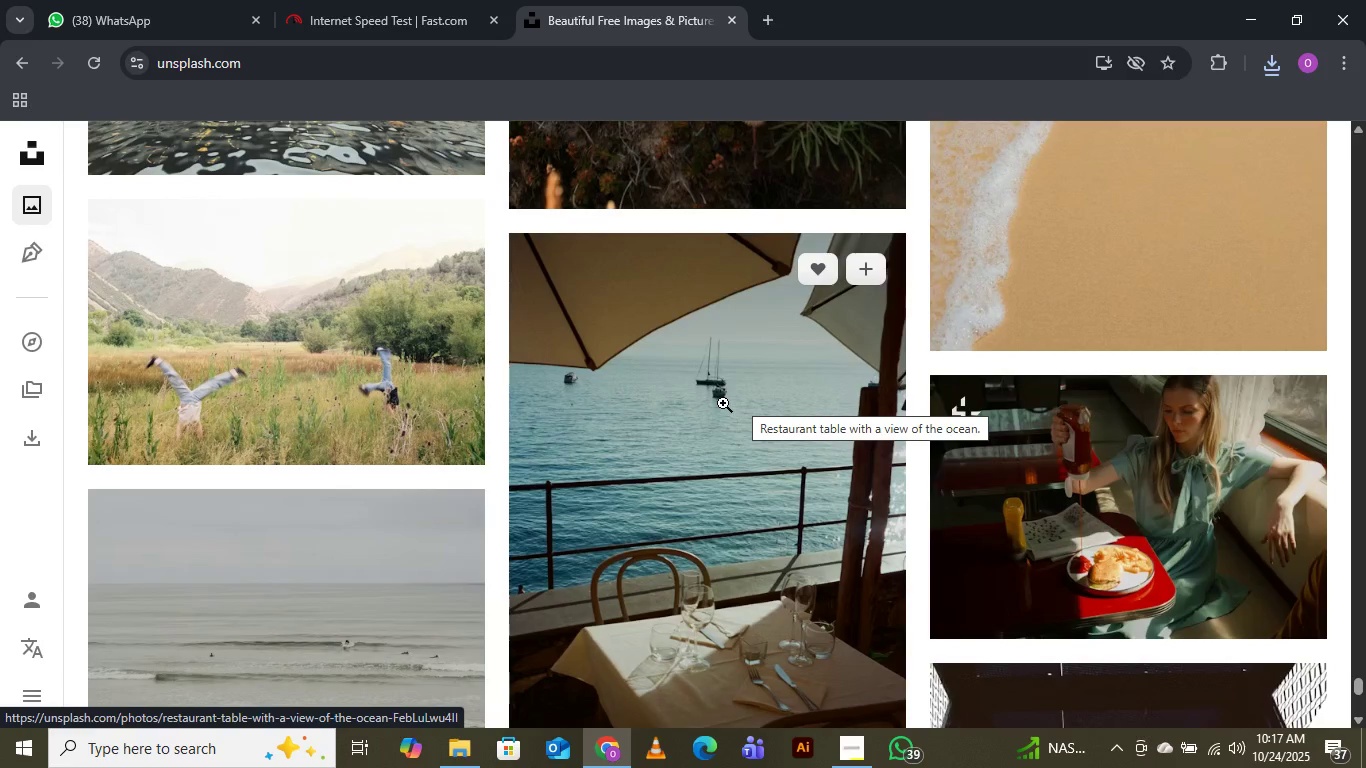 
wait(5.67)
 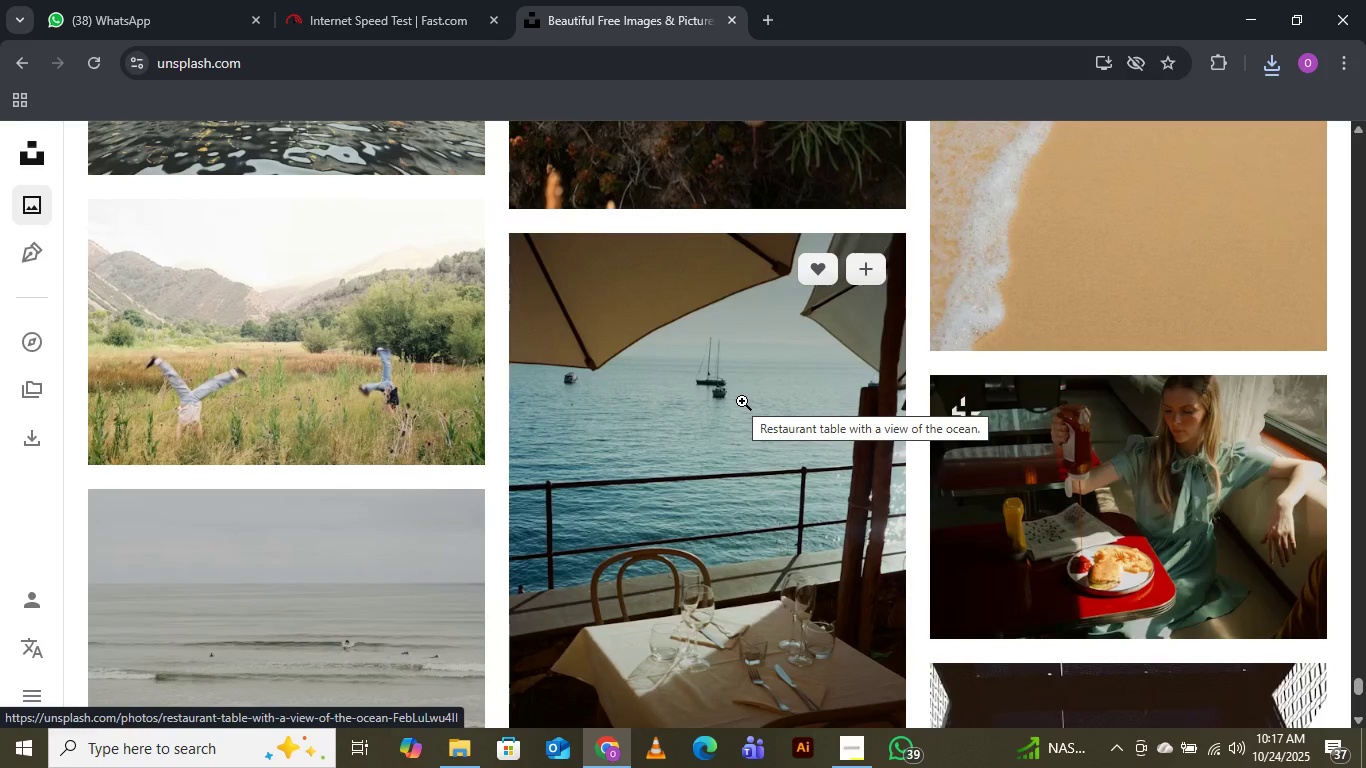 
scroll: coordinate [723, 403], scroll_direction: down, amount: 3.0
 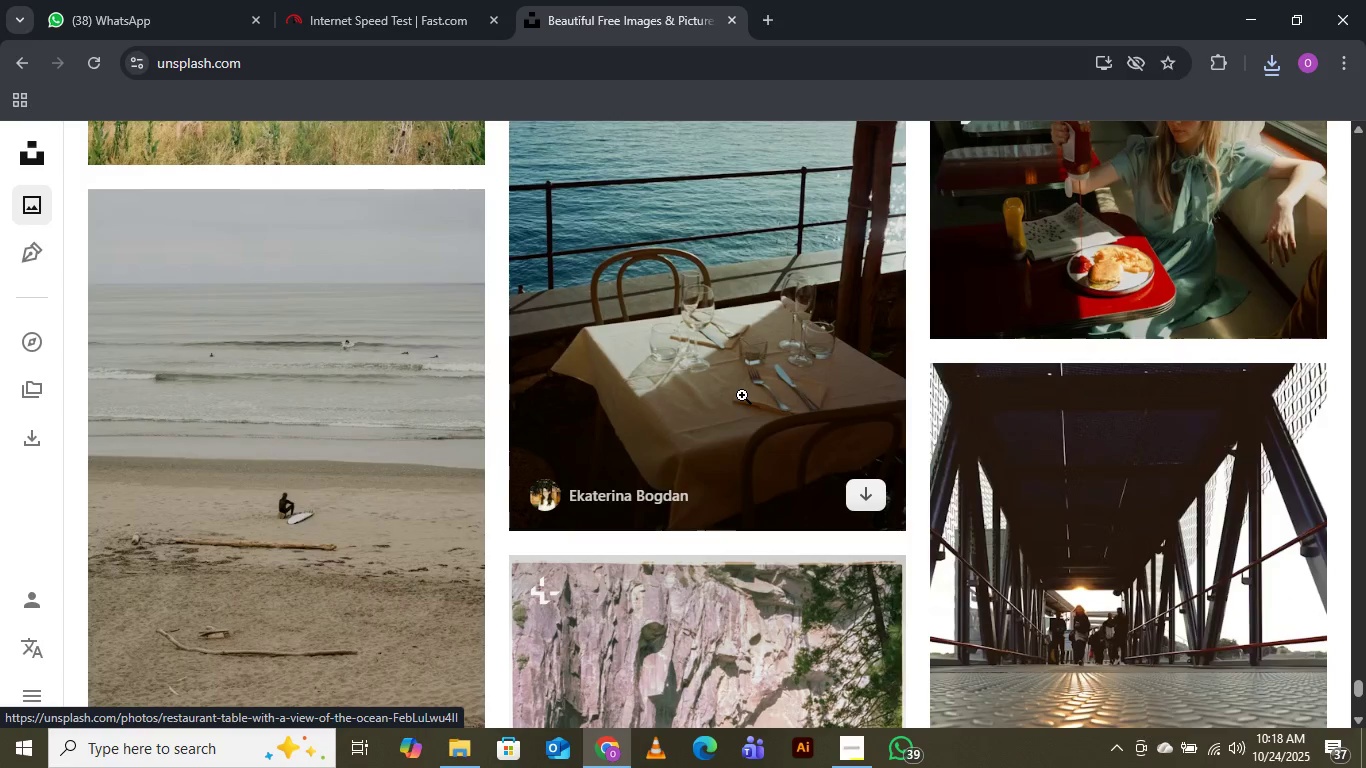 
scroll: coordinate [742, 395], scroll_direction: up, amount: 3.0
 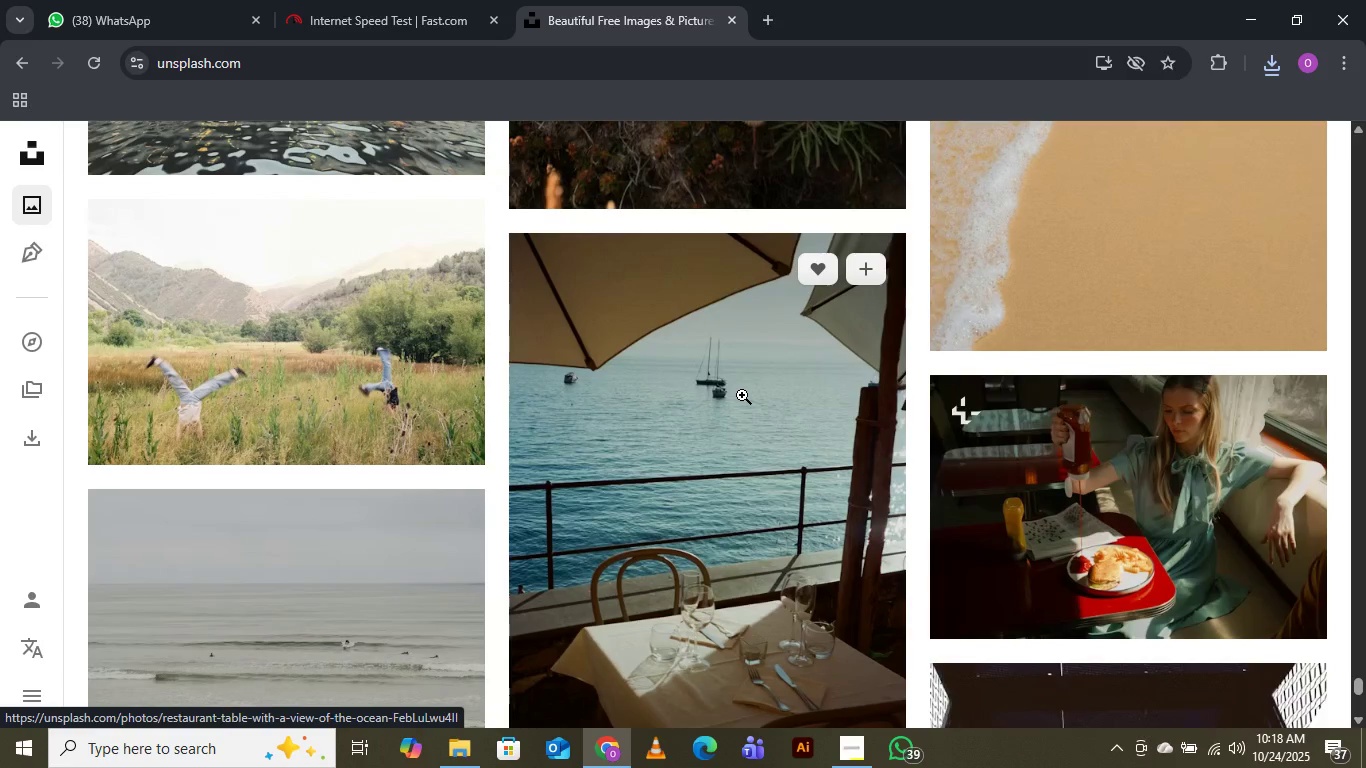 
scroll: coordinate [742, 396], scroll_direction: down, amount: 23.0
 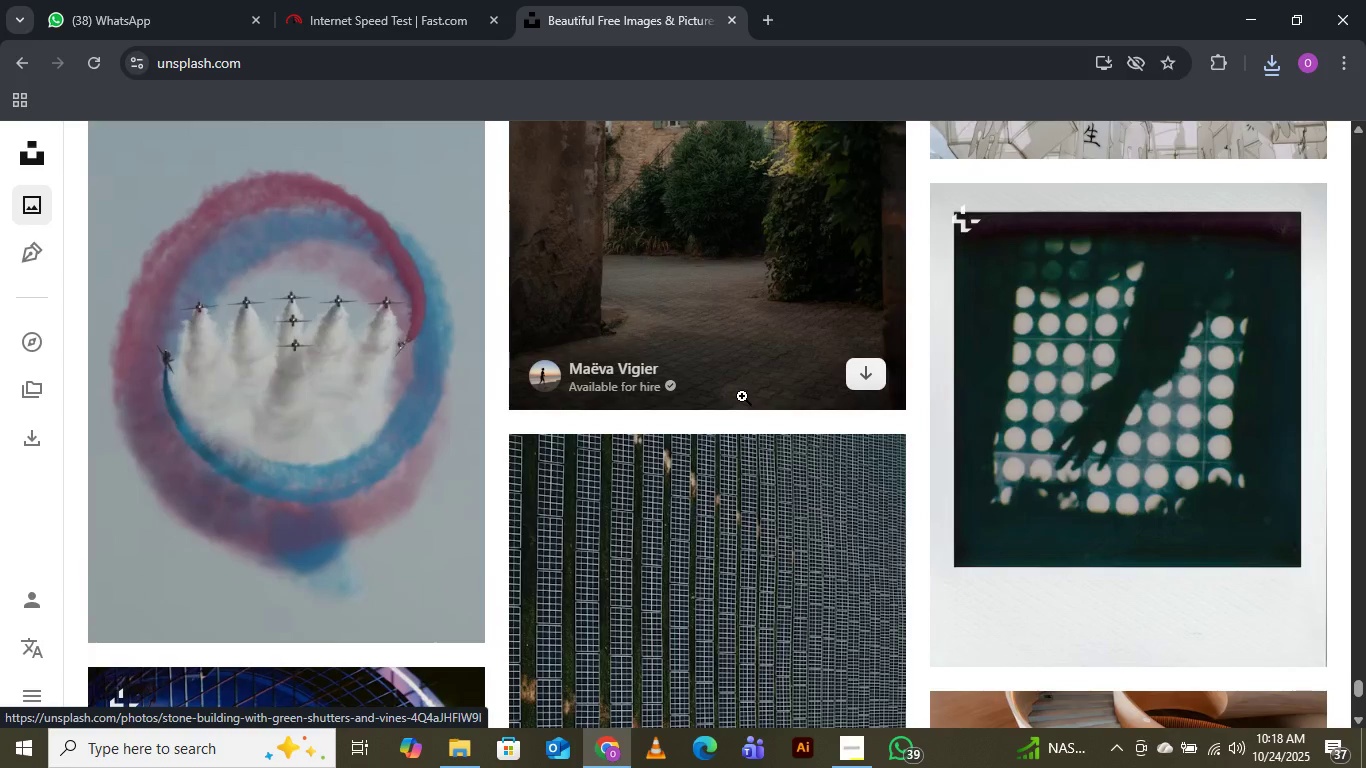 
scroll: coordinate [637, 440], scroll_direction: down, amount: 12.0
 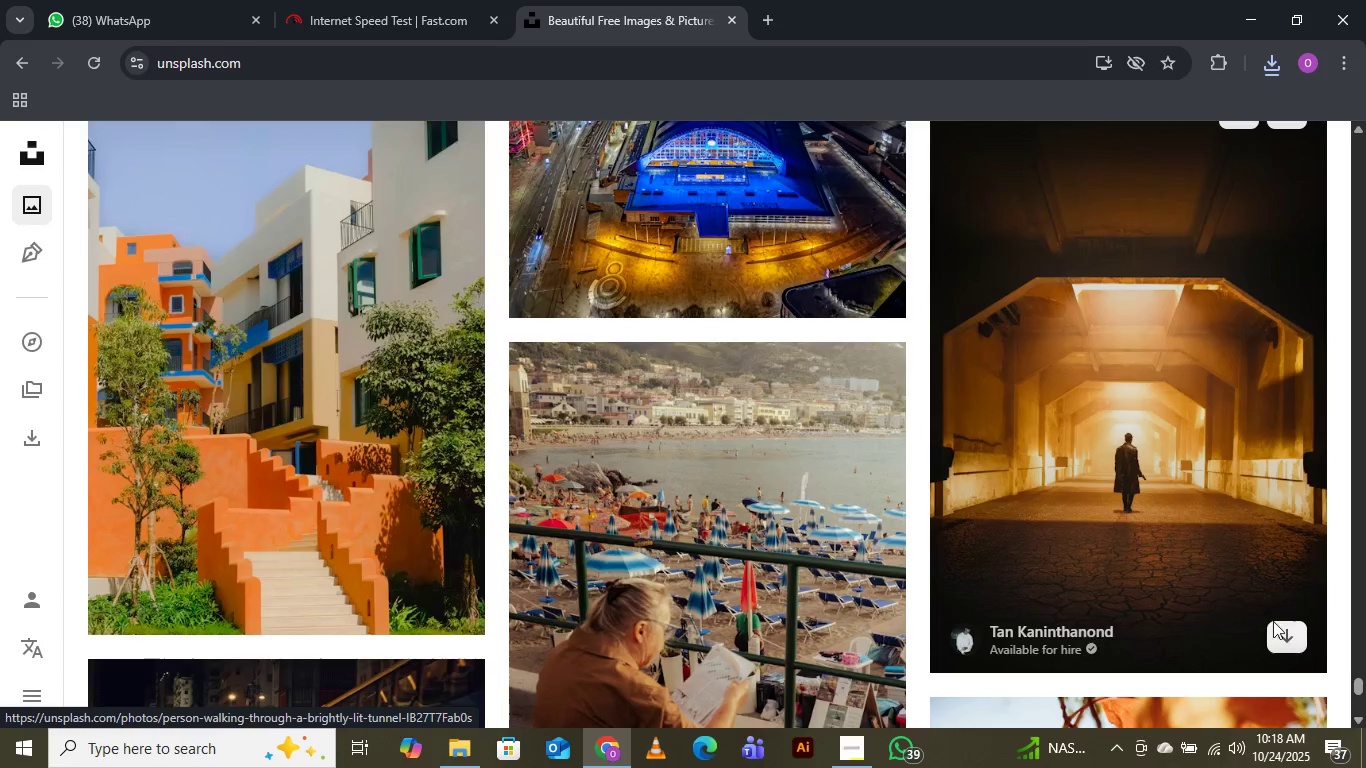 
left_click([1281, 629])
 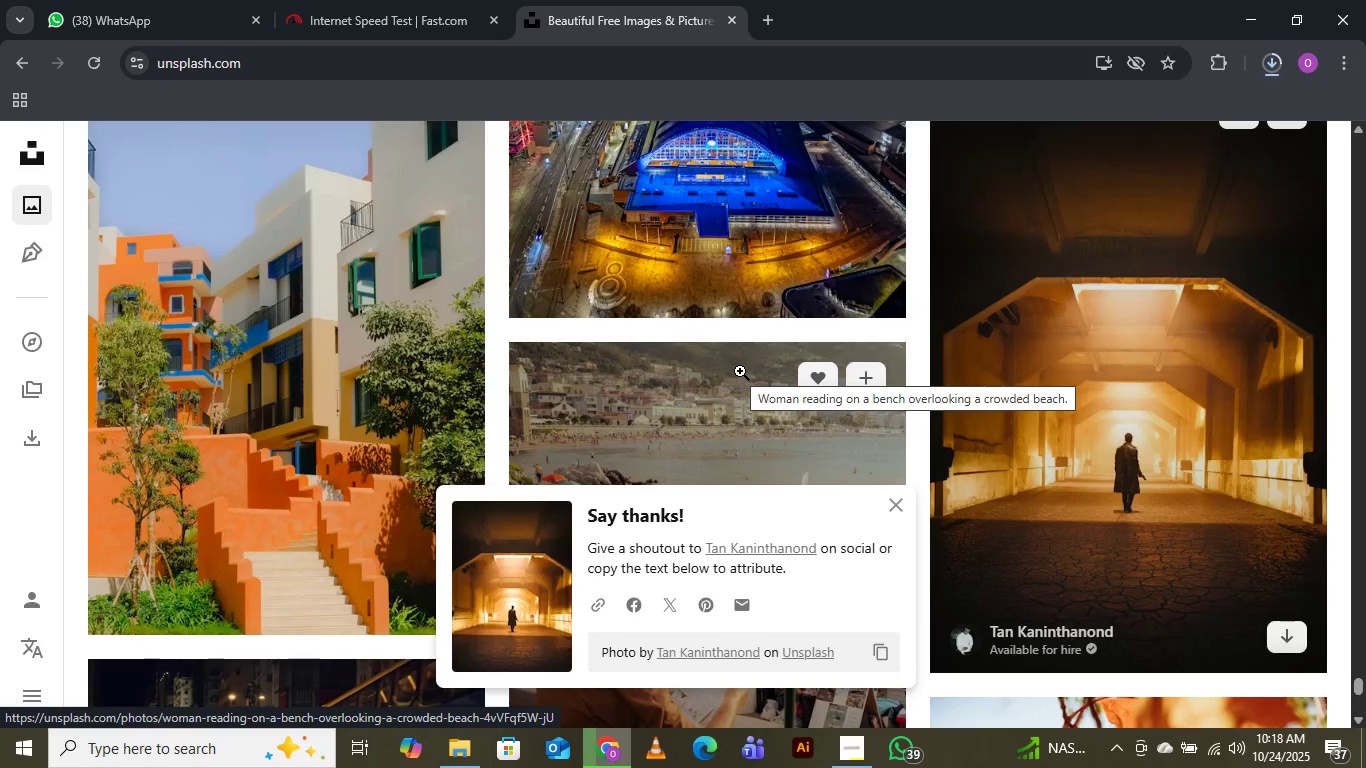 
scroll: coordinate [740, 371], scroll_direction: up, amount: 3.0
 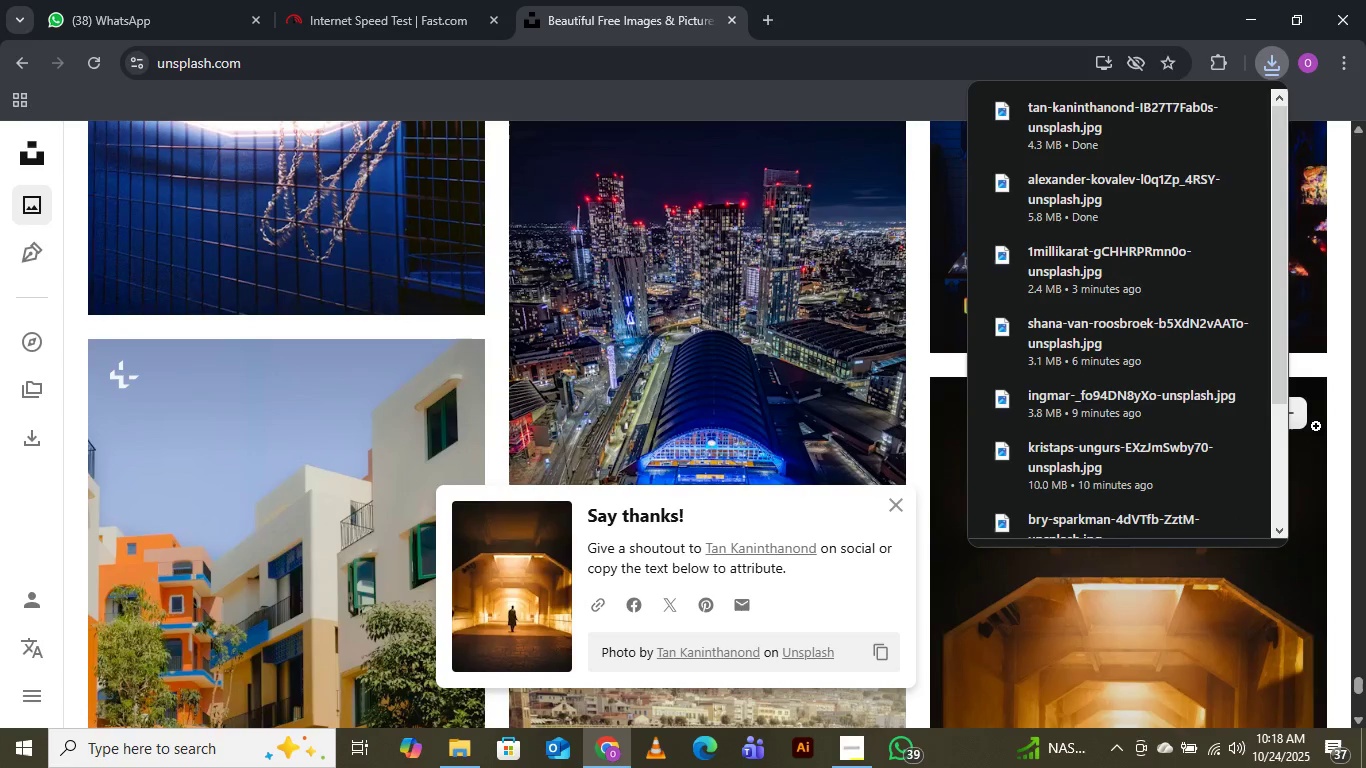 
scroll: coordinate [679, 371], scroll_direction: down, amount: 6.0
 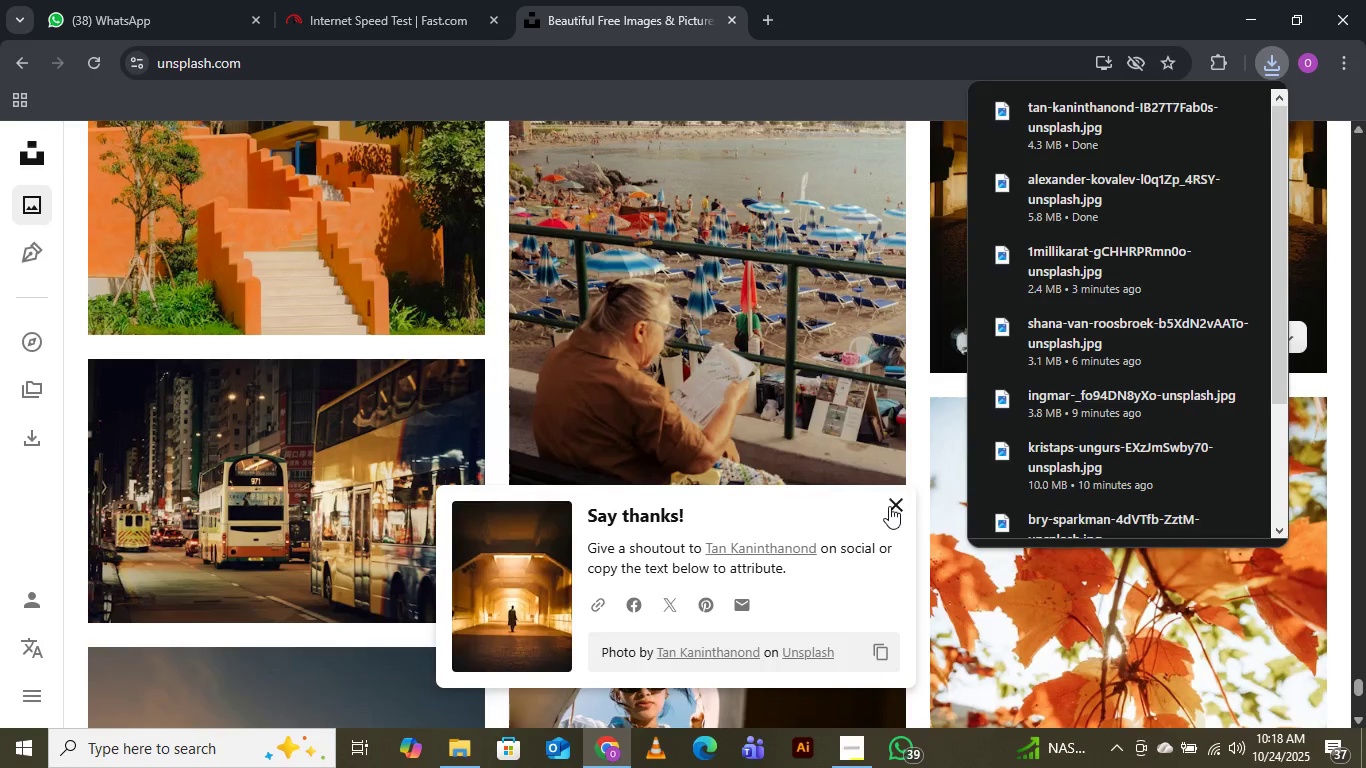 
left_click([889, 506])
 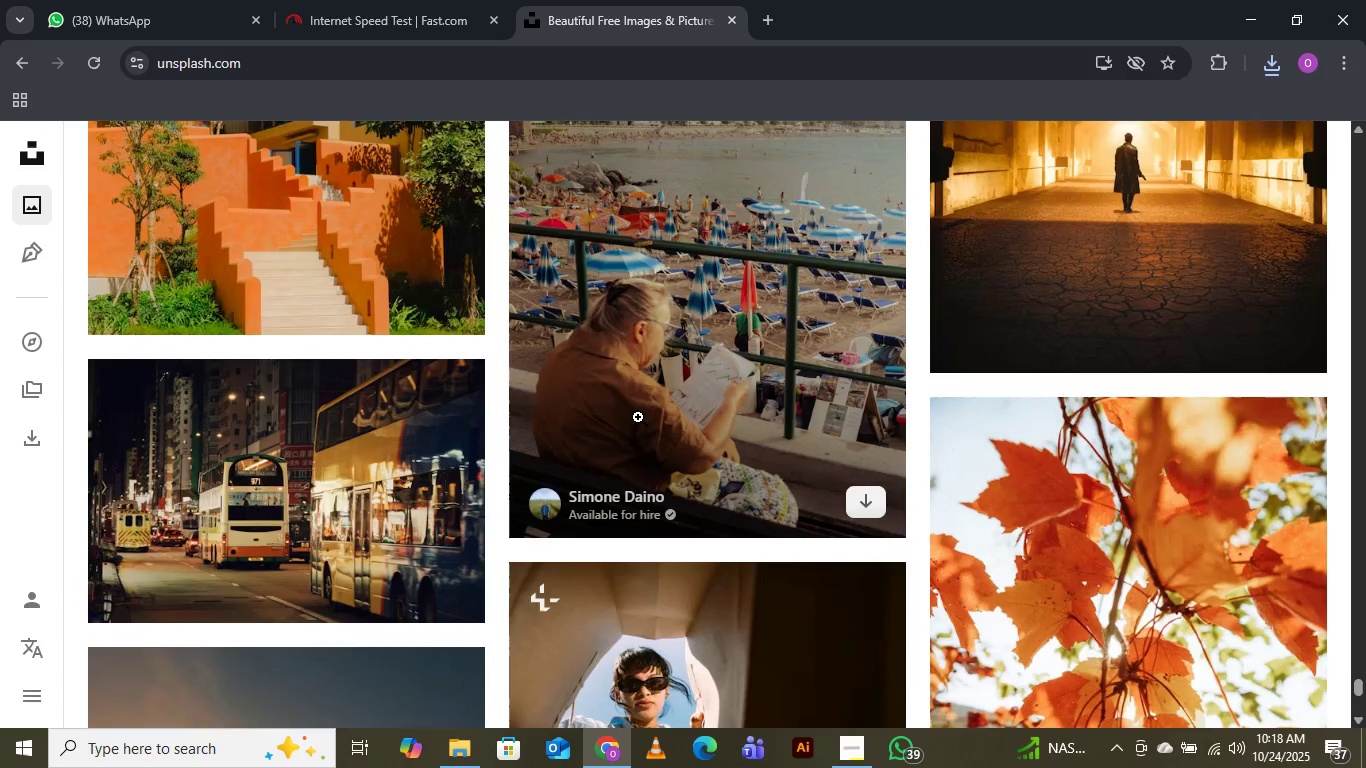 
scroll: coordinate [640, 392], scroll_direction: down, amount: 16.0
 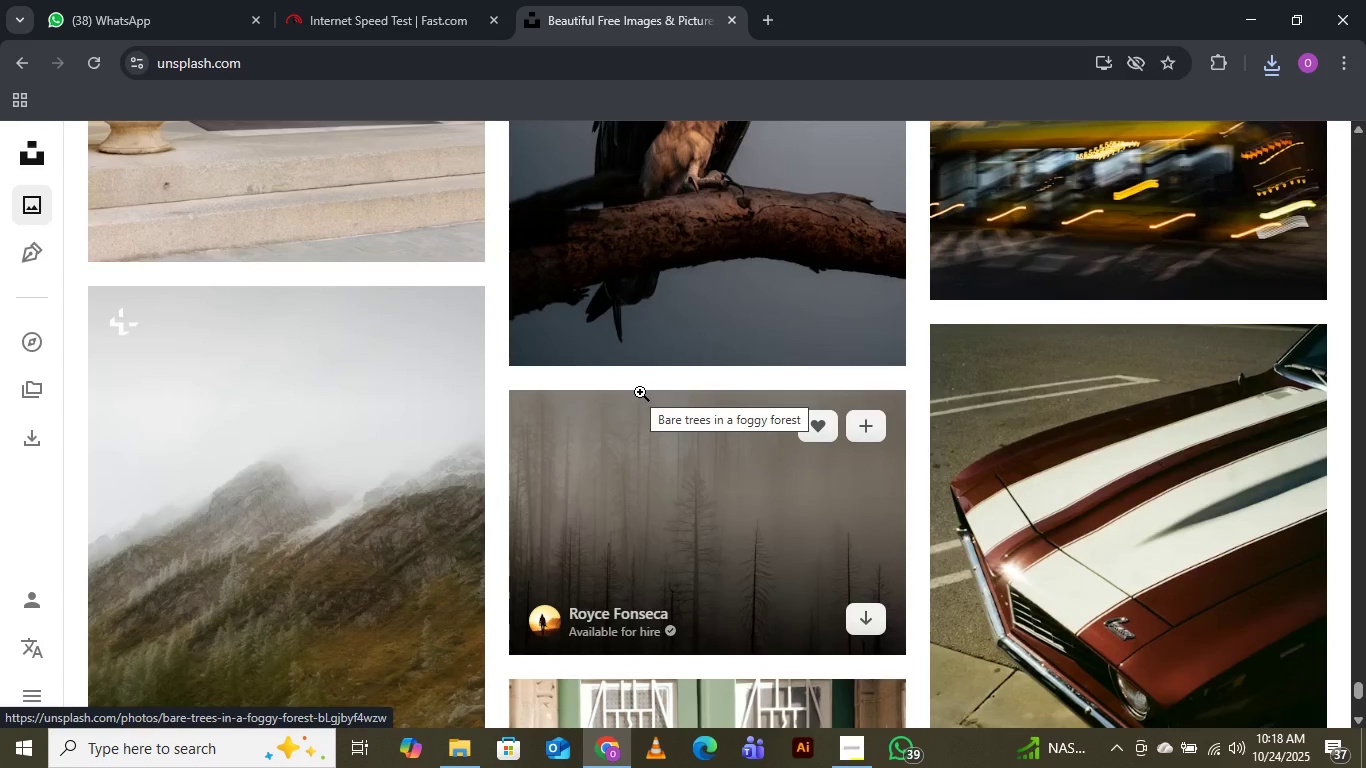 
scroll: coordinate [640, 392], scroll_direction: down, amount: 15.0
 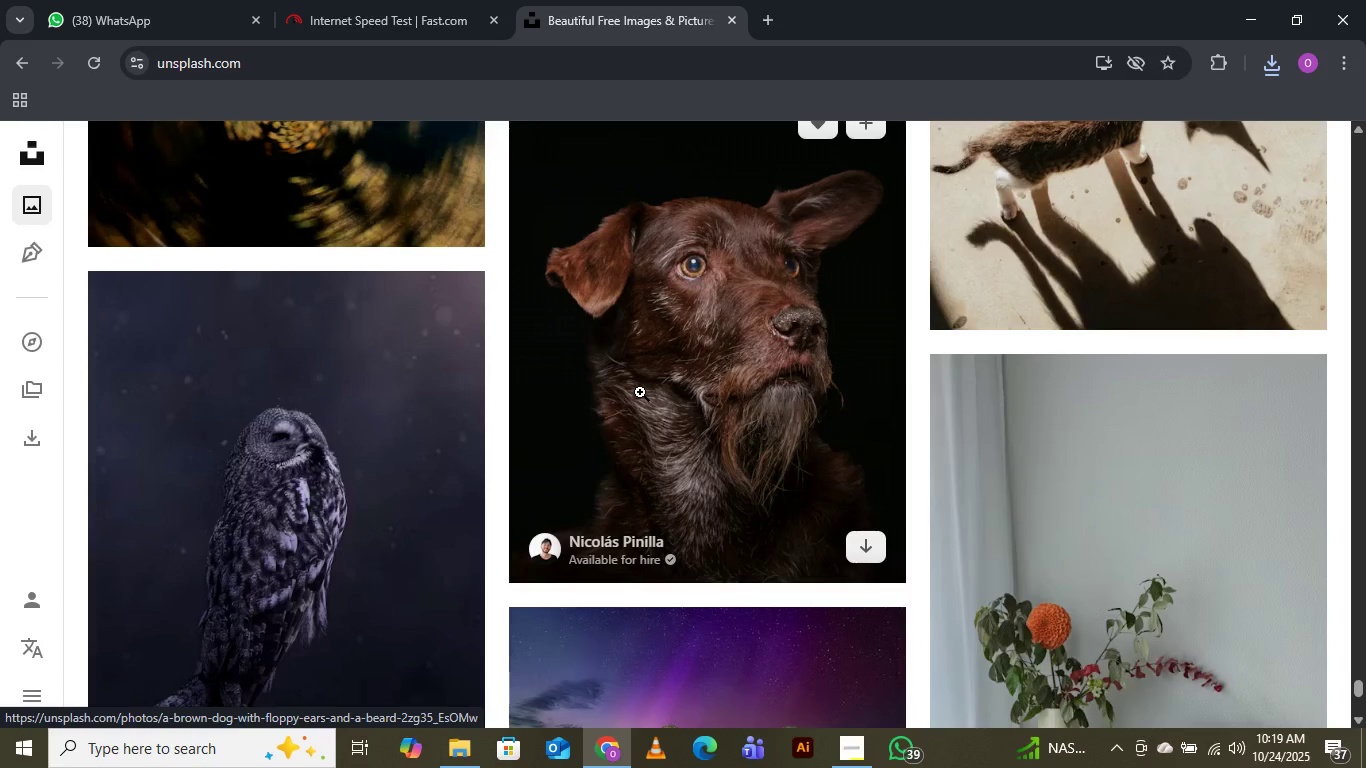 
wait(6.5)
 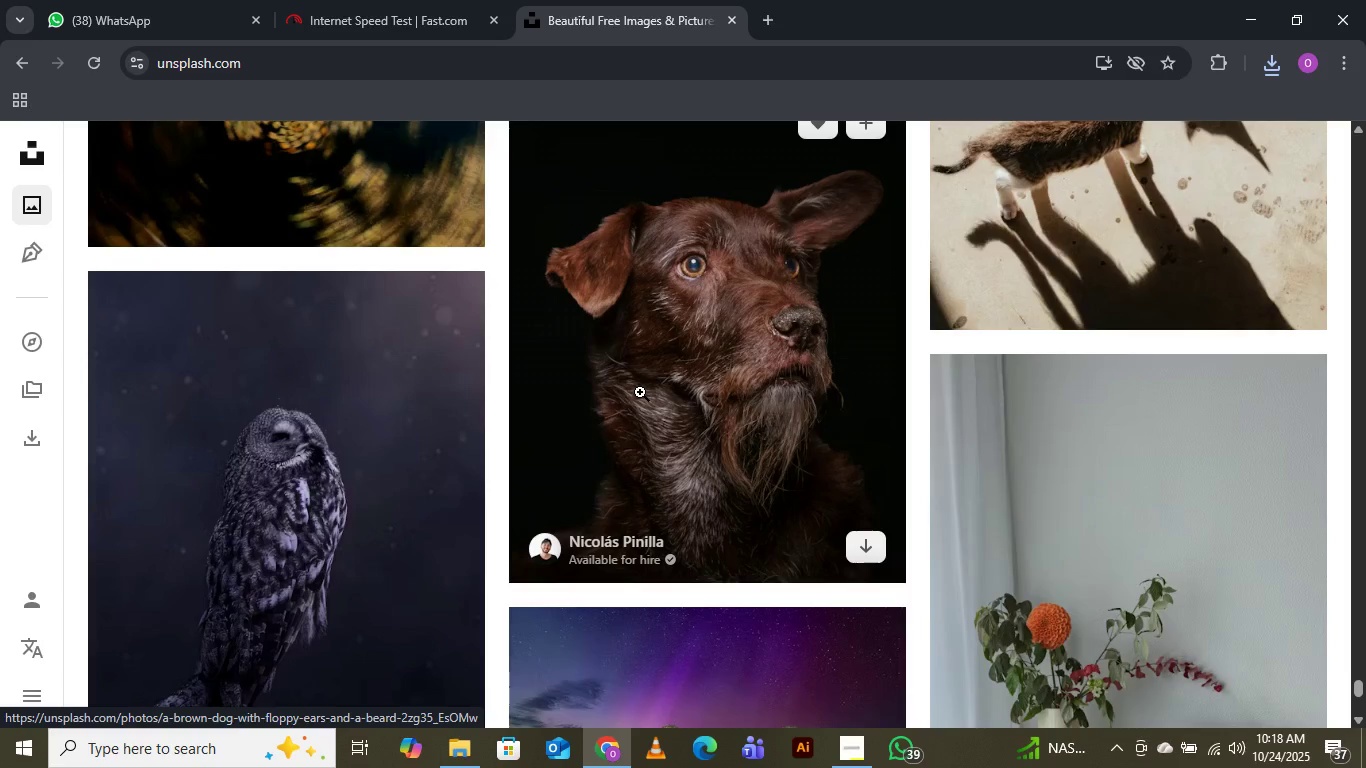 
scroll: coordinate [526, 387], scroll_direction: down, amount: 20.0
 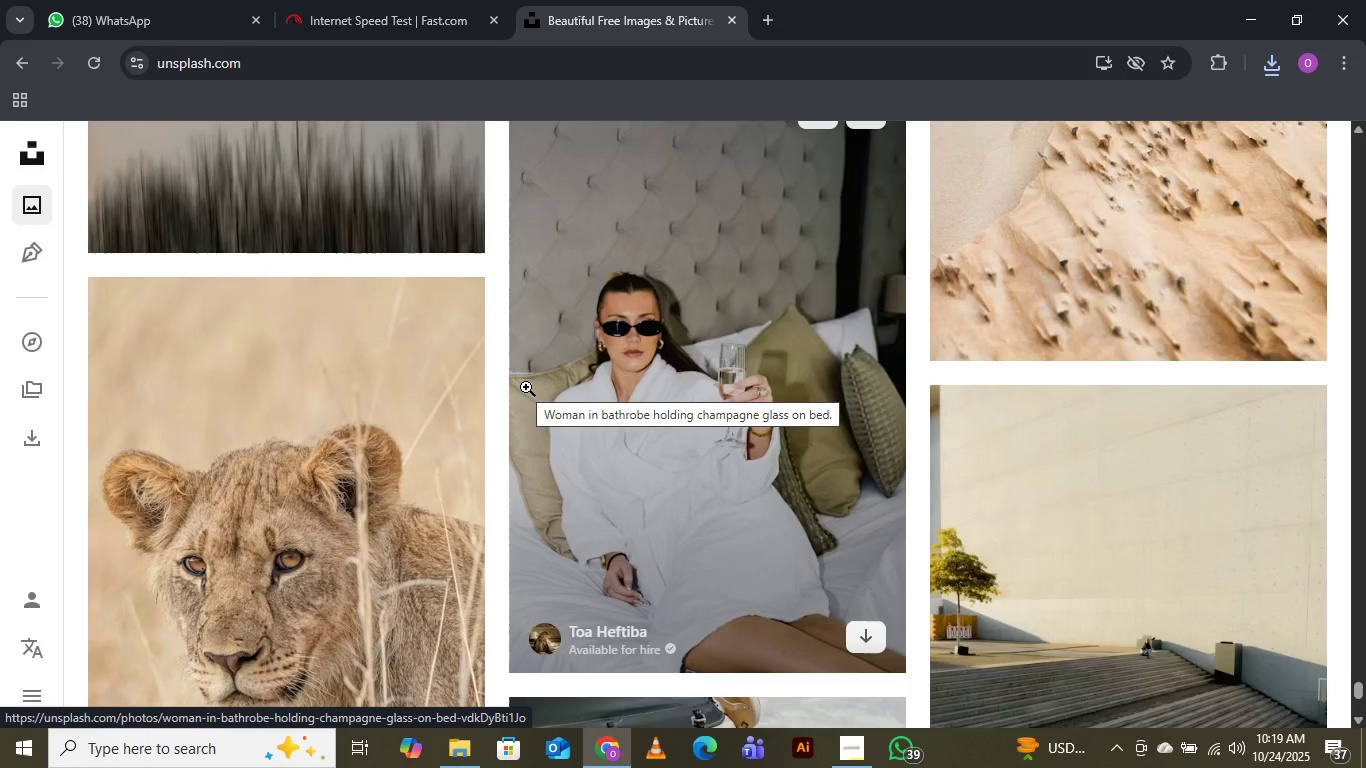 
scroll: coordinate [526, 387], scroll_direction: down, amount: 13.0
 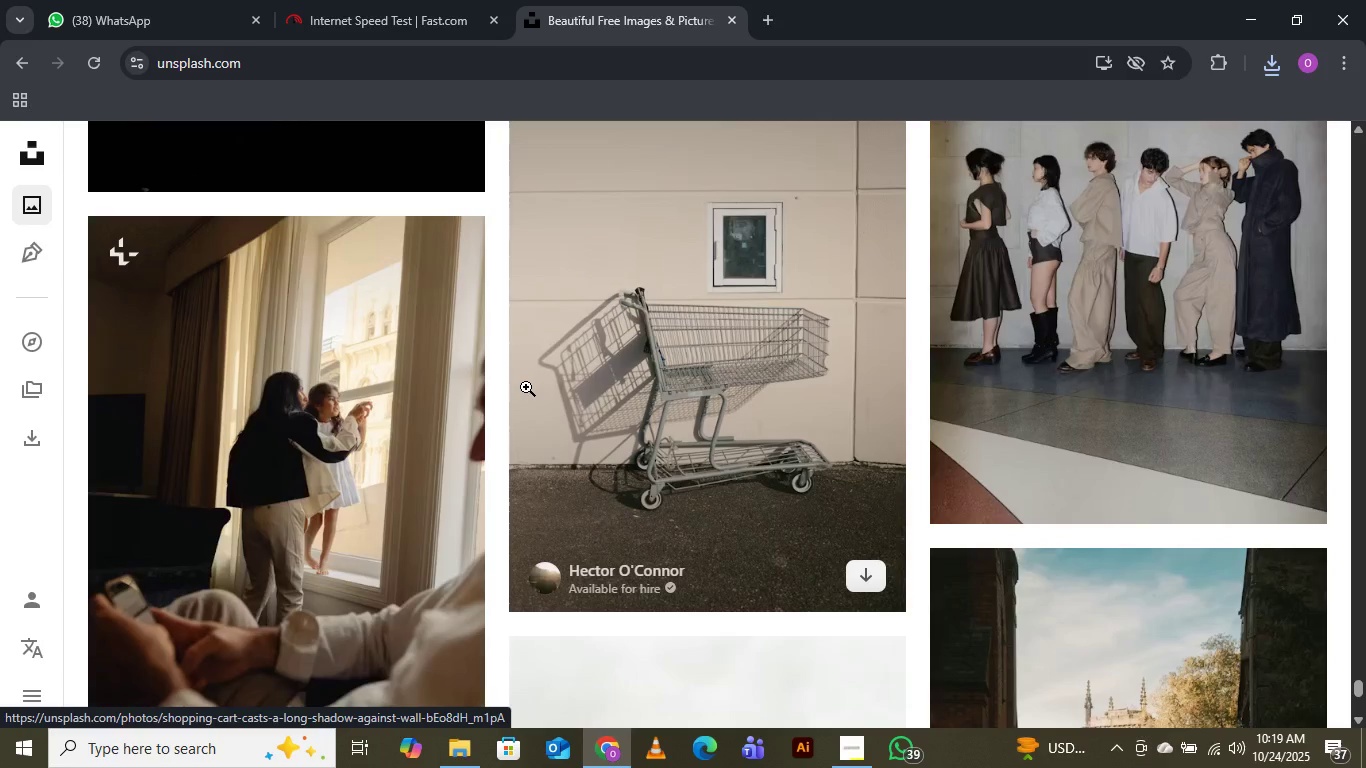 
wait(5.95)
 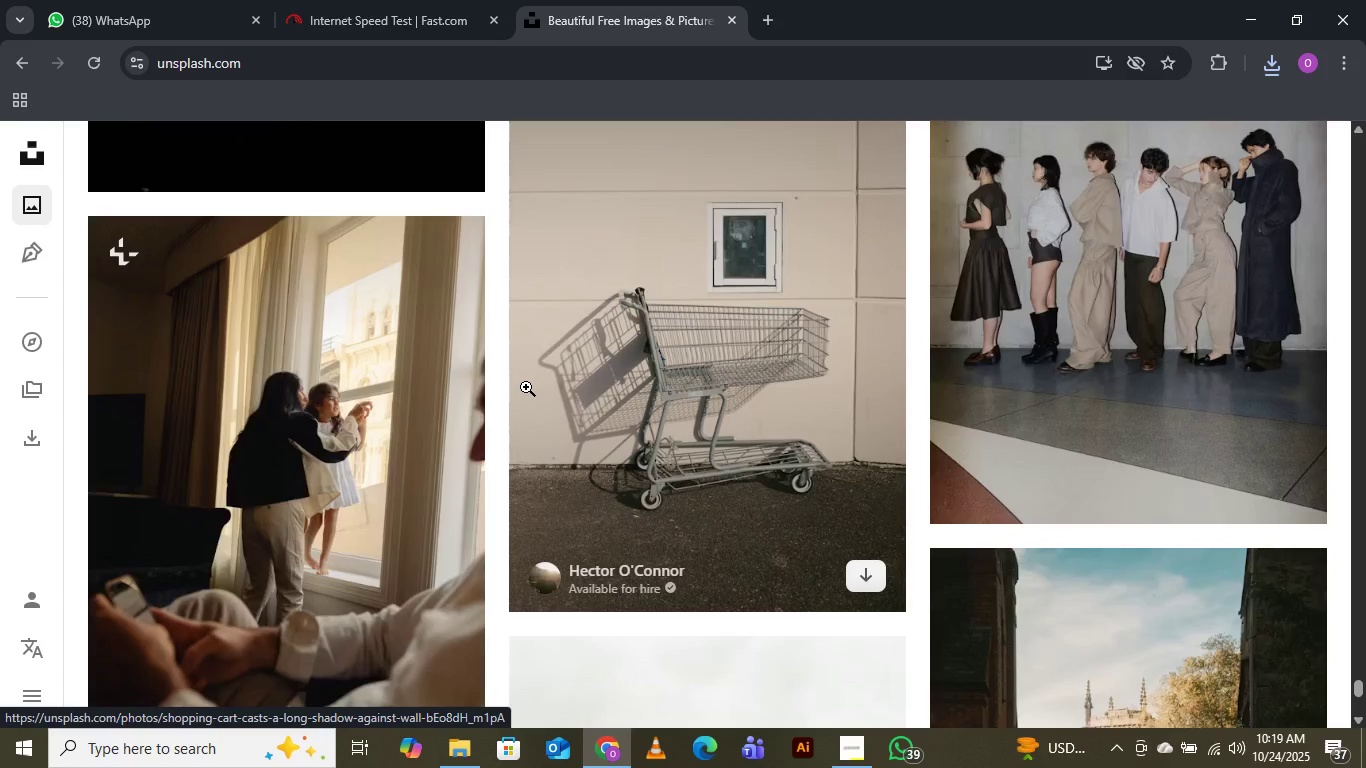 
scroll: coordinate [526, 387], scroll_direction: down, amount: 16.0
 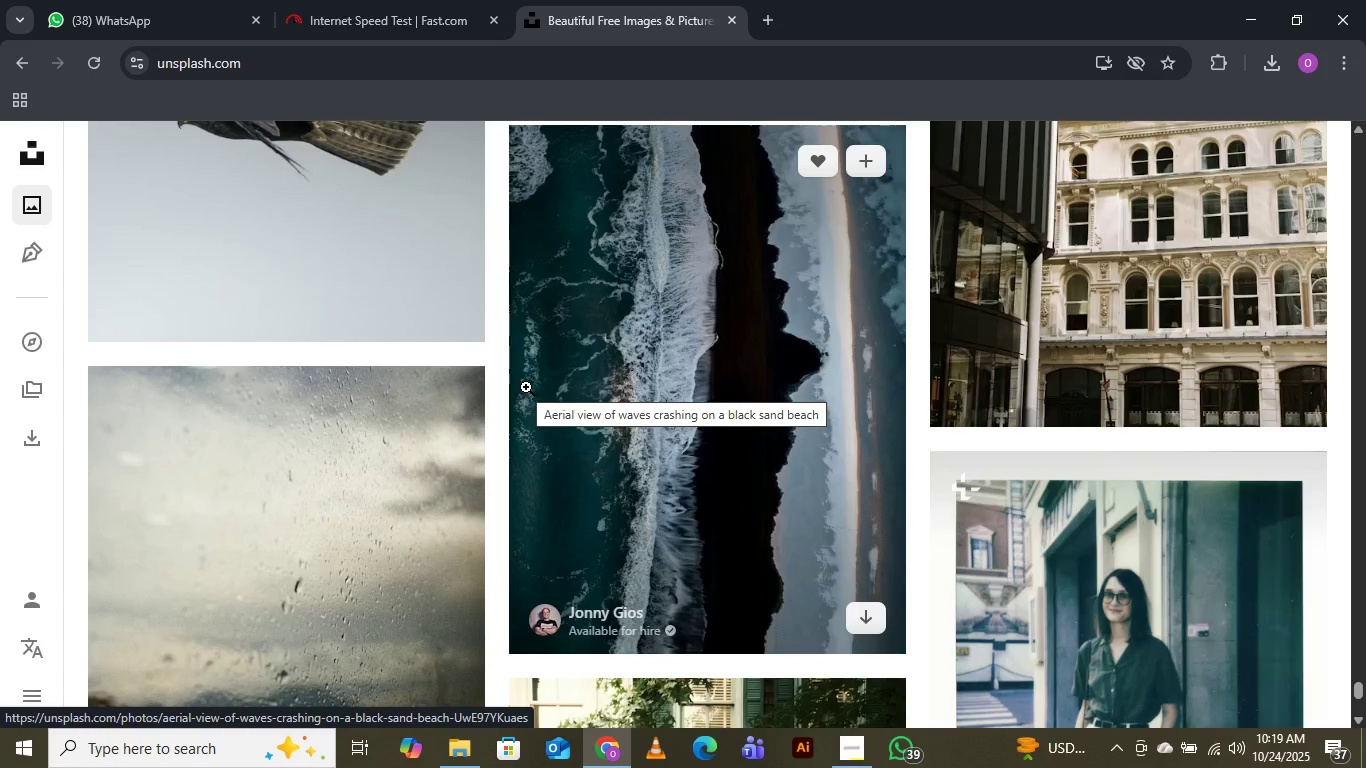 
scroll: coordinate [526, 387], scroll_direction: down, amount: 17.0
 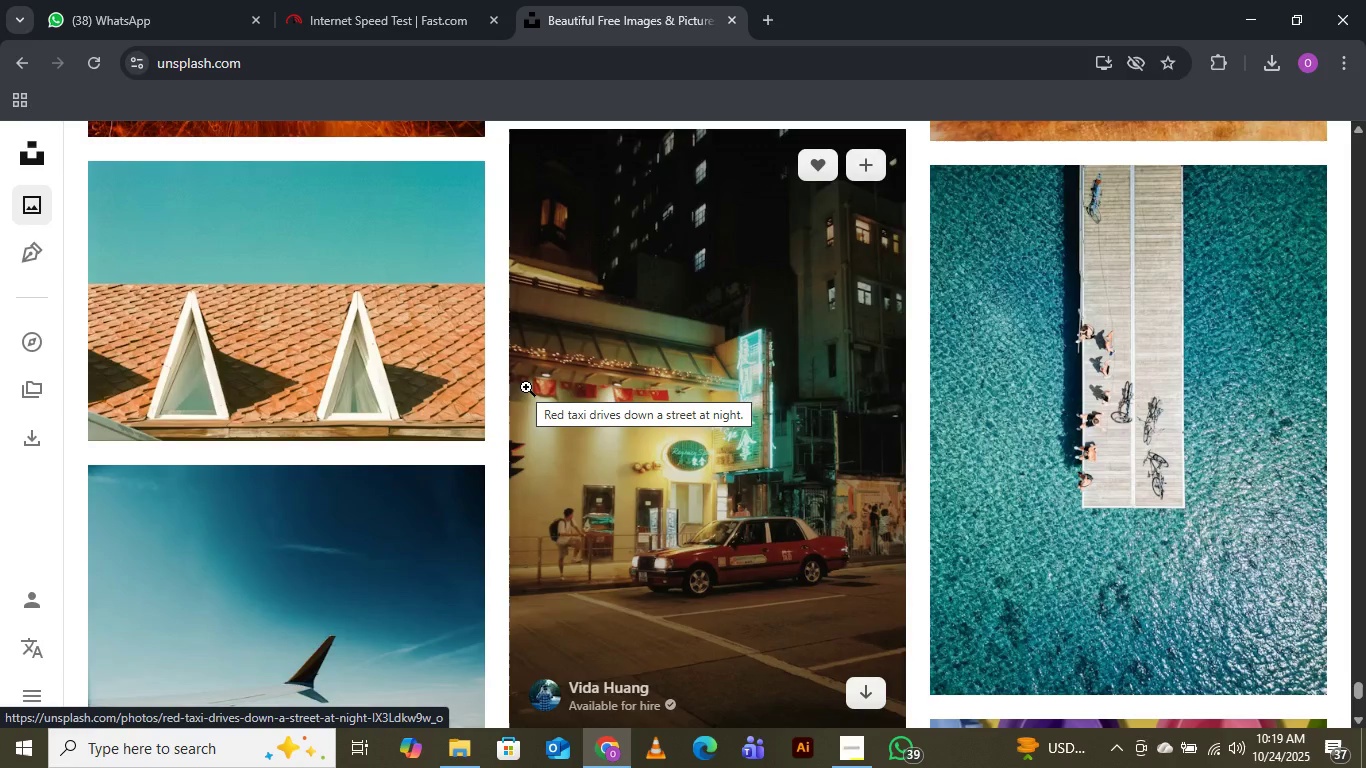 
scroll: coordinate [526, 387], scroll_direction: down, amount: 18.0
 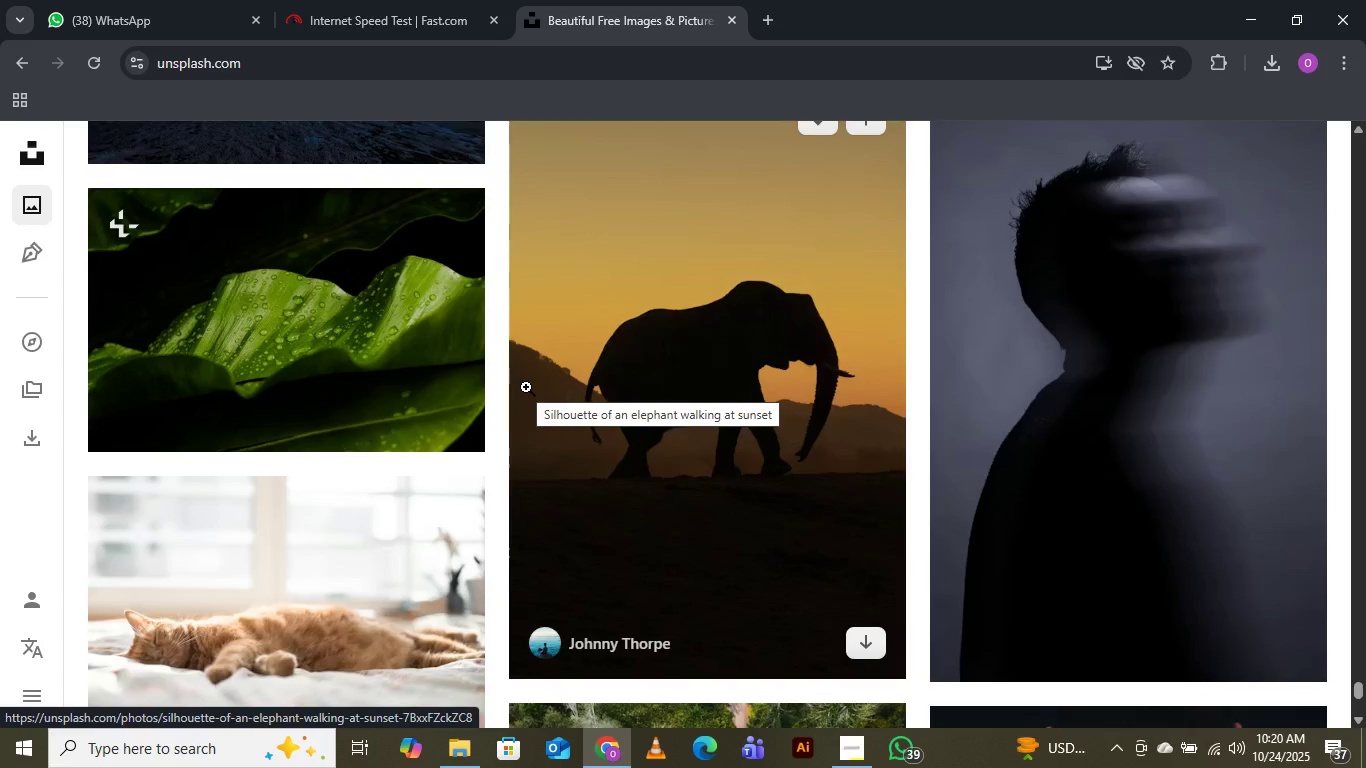 
scroll: coordinate [585, 532], scroll_direction: down, amount: 17.0
 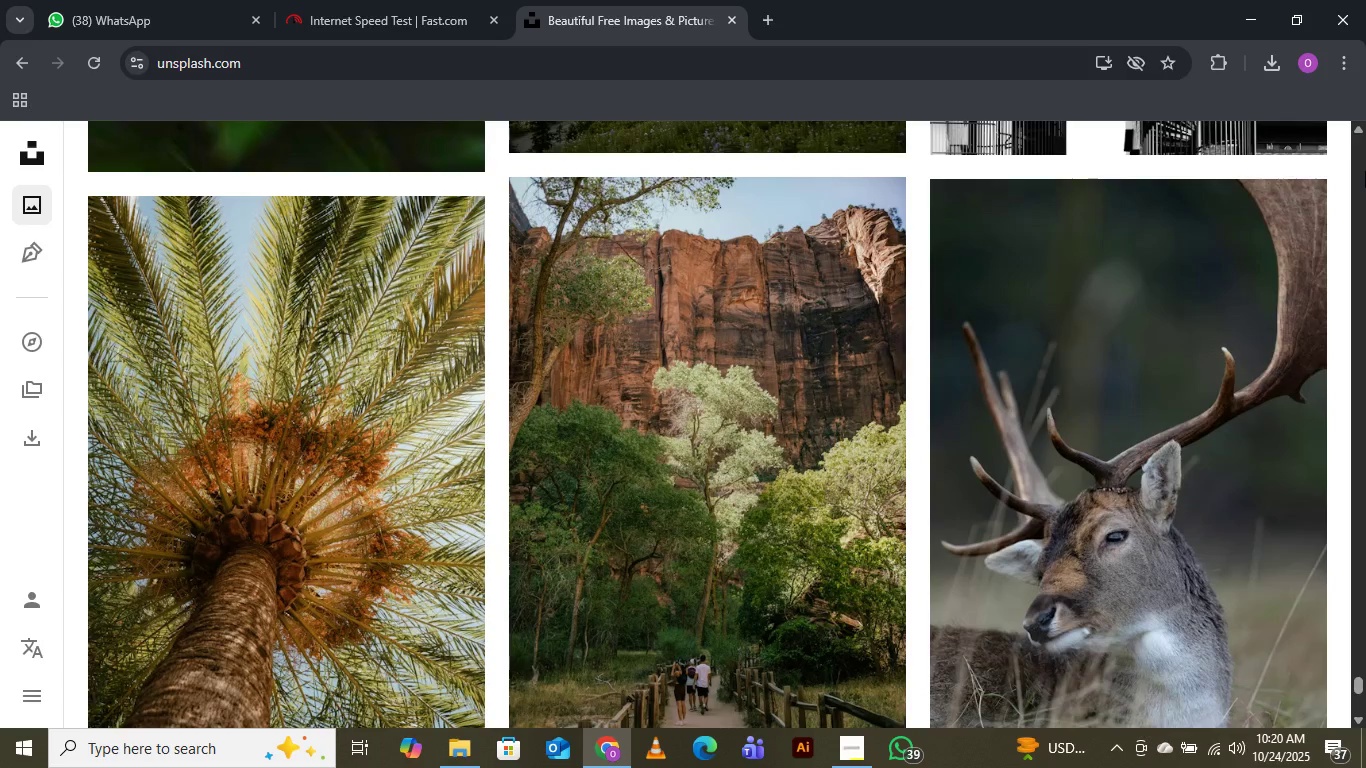 
wait(20.19)
 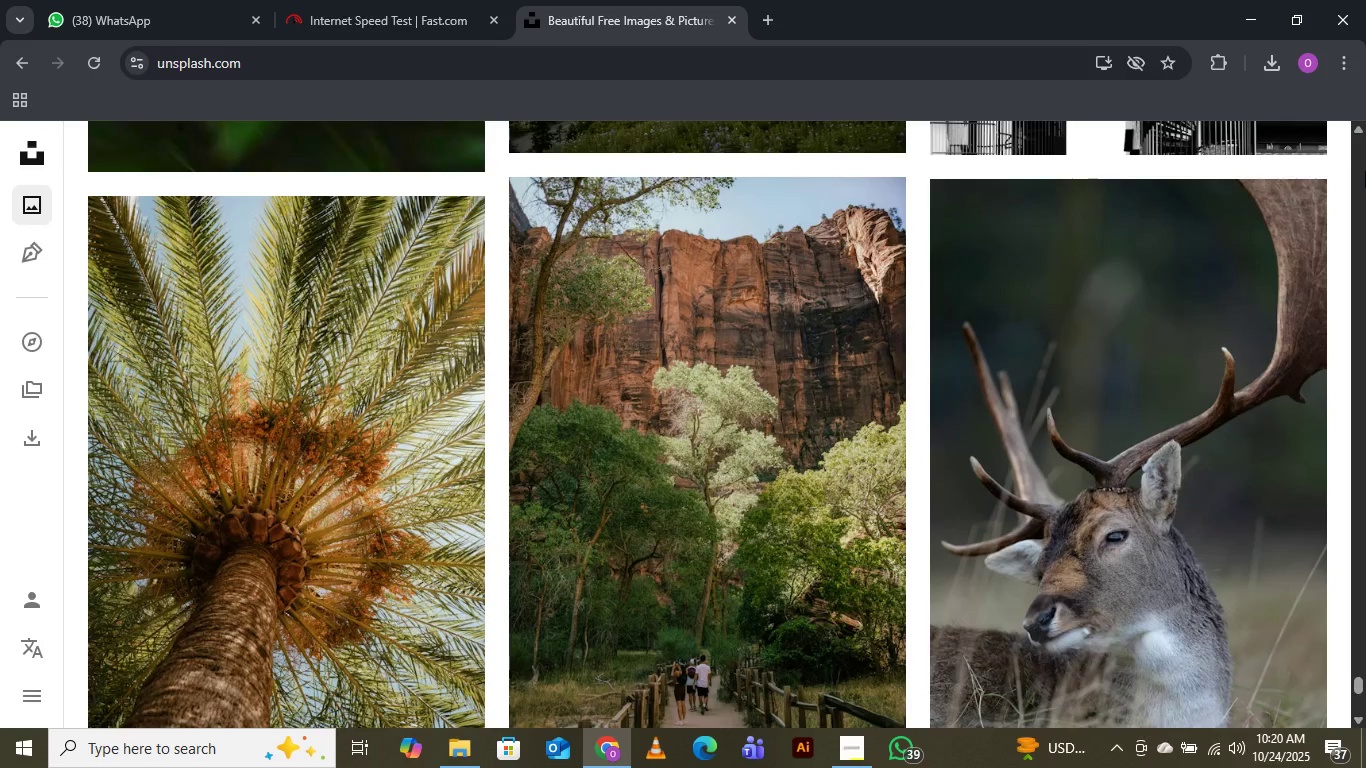 
scroll: coordinate [854, 373], scroll_direction: down, amount: 14.0
 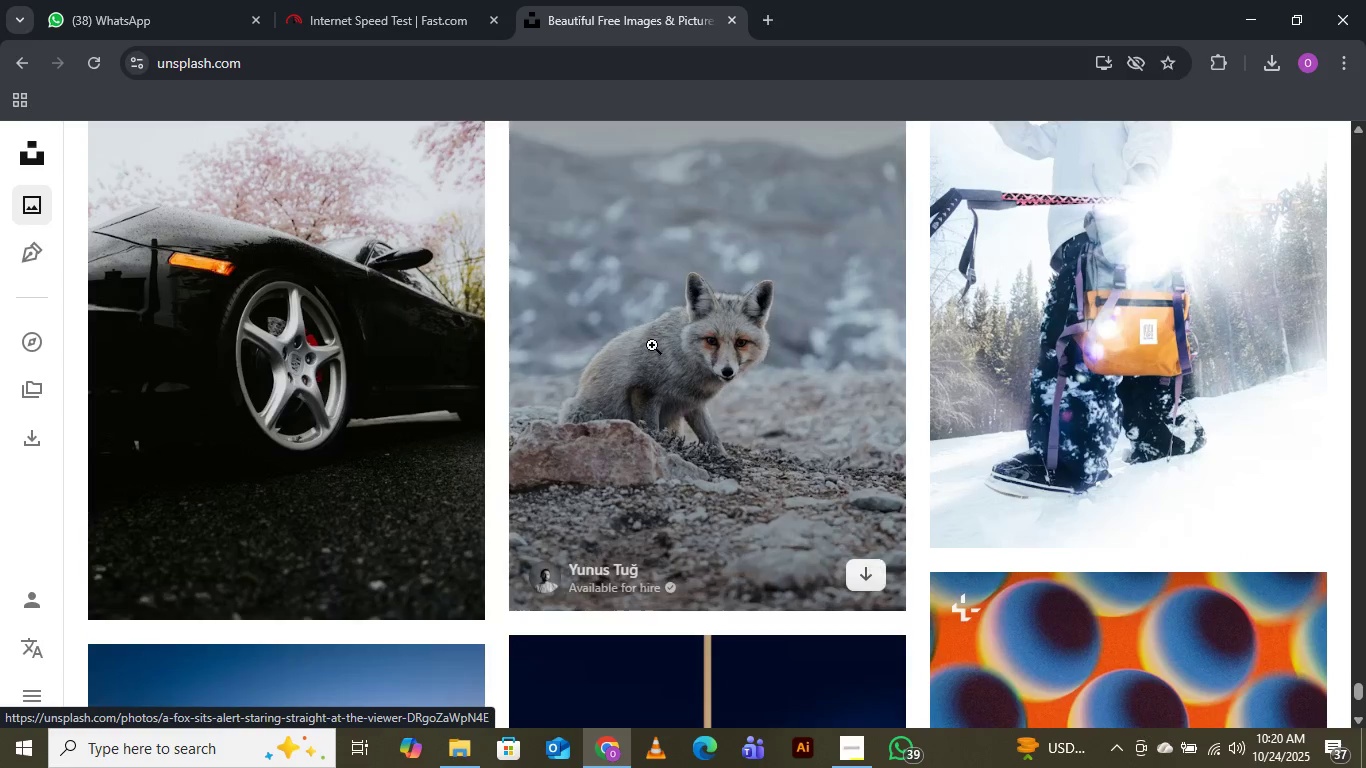 
scroll: coordinate [936, 316], scroll_direction: none, amount: 0.0
 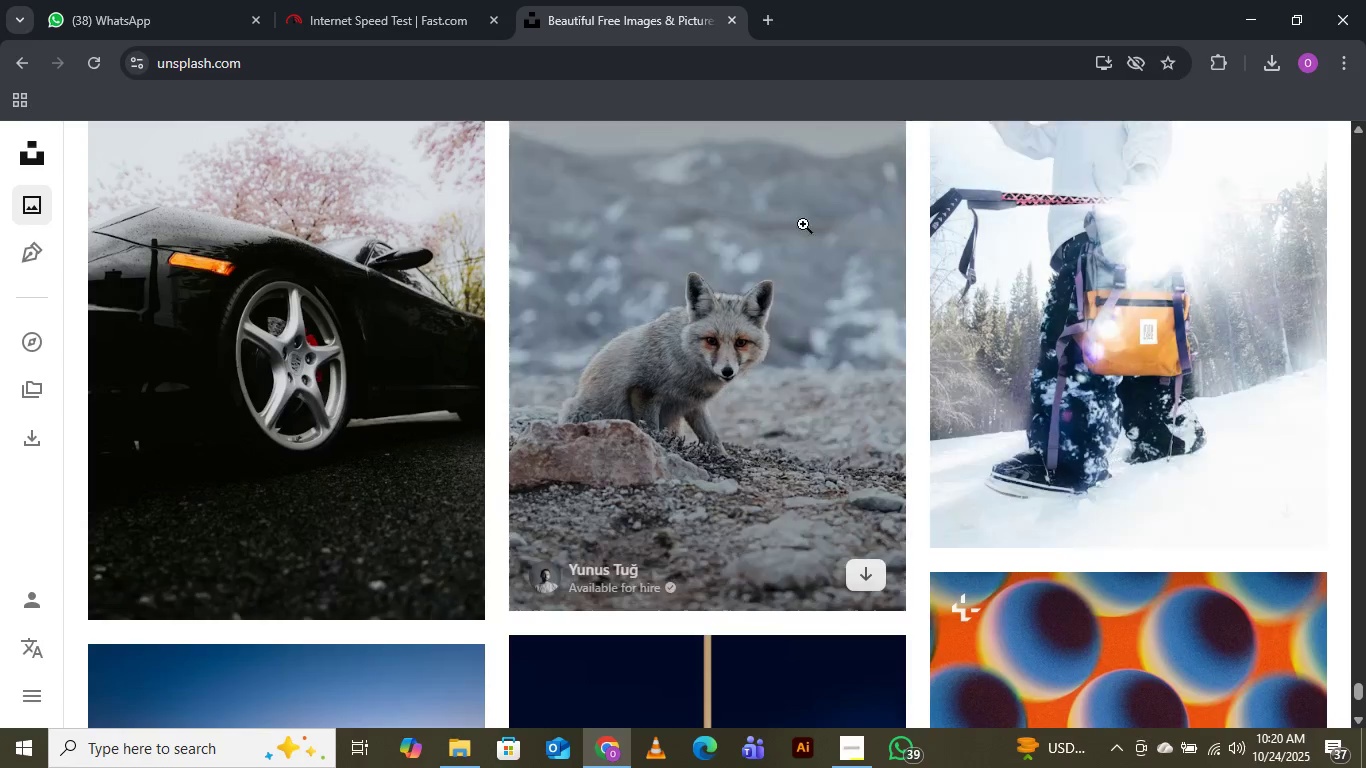 
scroll: coordinate [685, 366], scroll_direction: down, amount: 6.0
 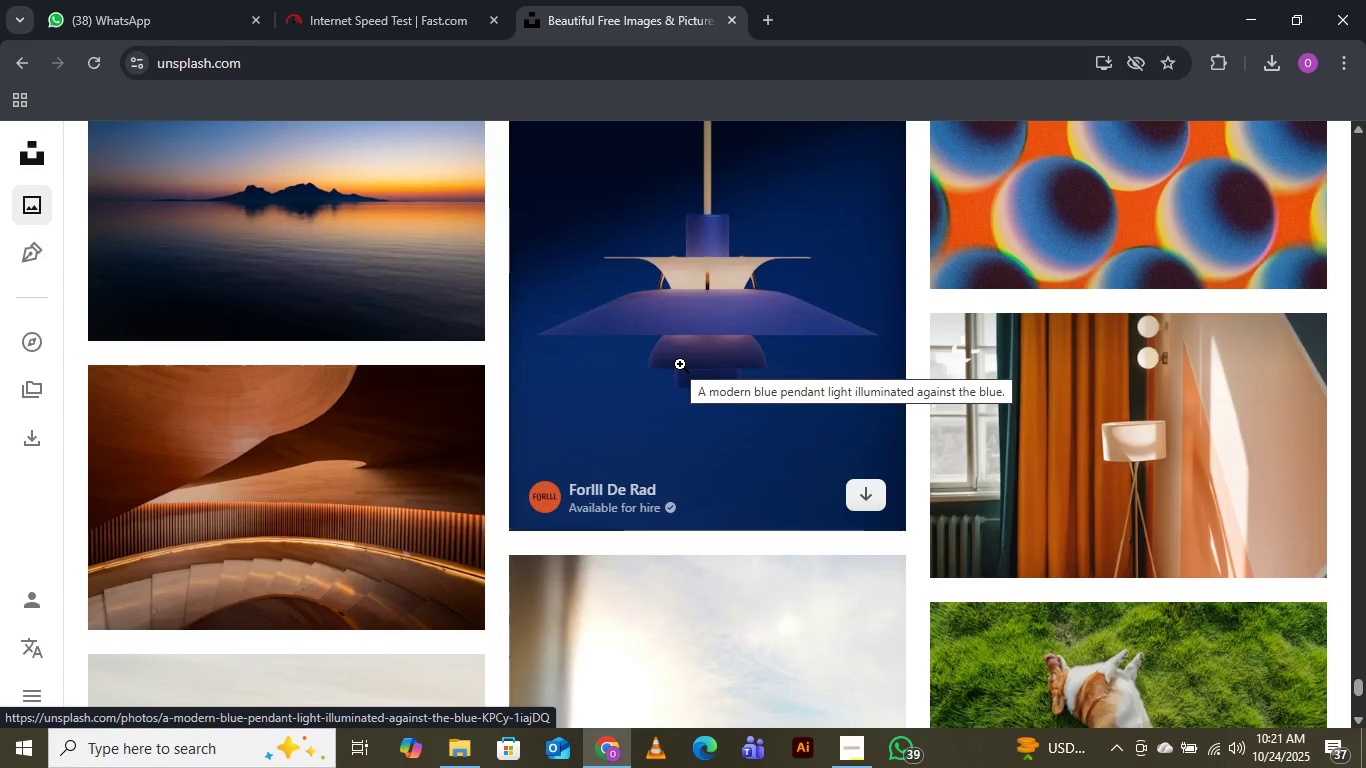 
wait(6.03)
 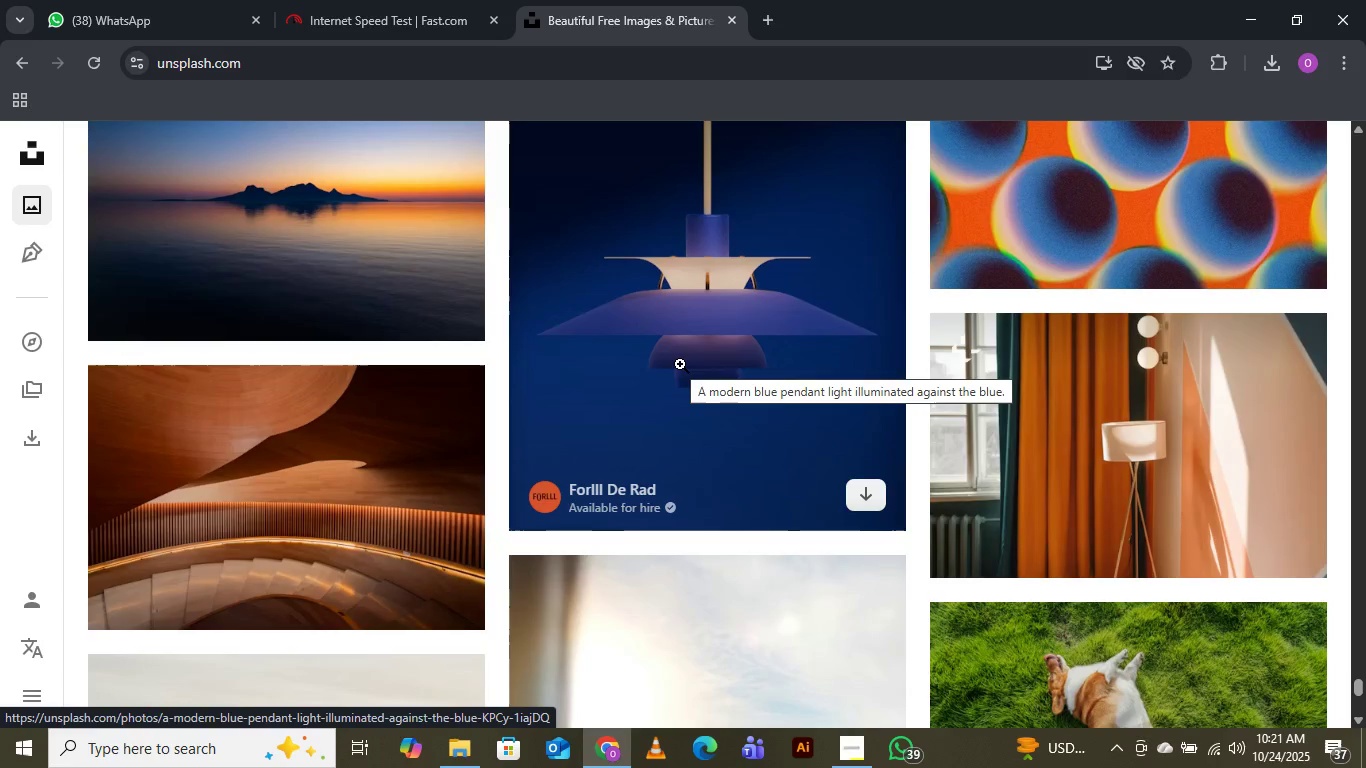 
scroll: coordinate [680, 358], scroll_direction: down, amount: 17.0
 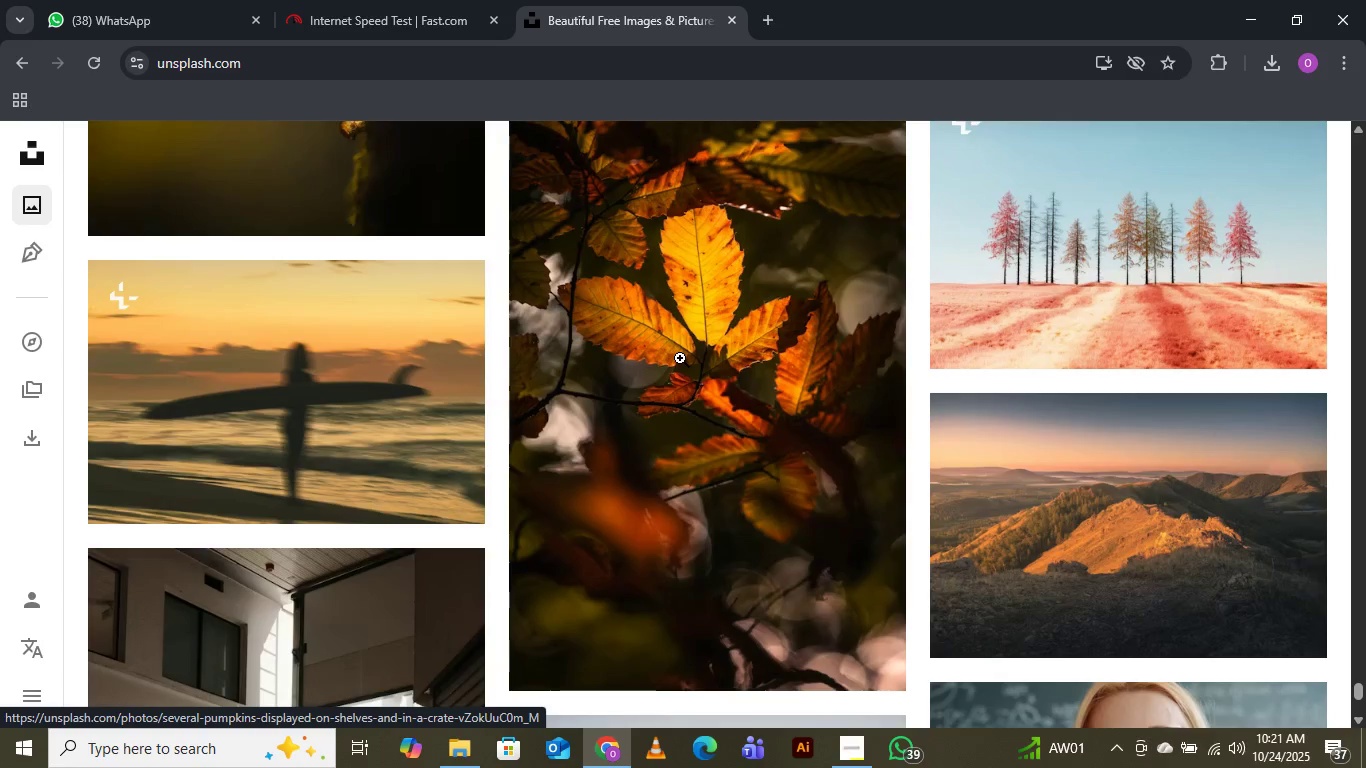 
scroll: coordinate [692, 374], scroll_direction: down, amount: 18.0
 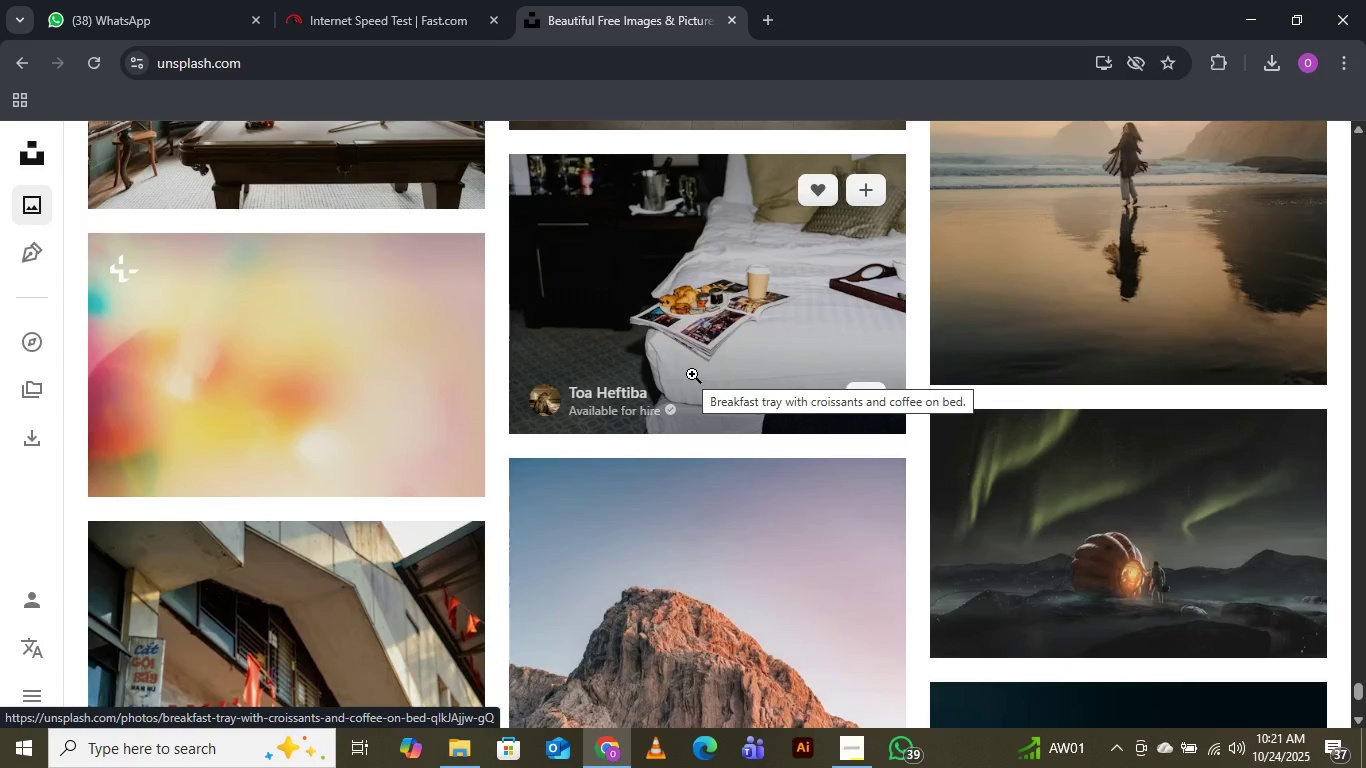 
scroll: coordinate [795, 342], scroll_direction: down, amount: 14.0
 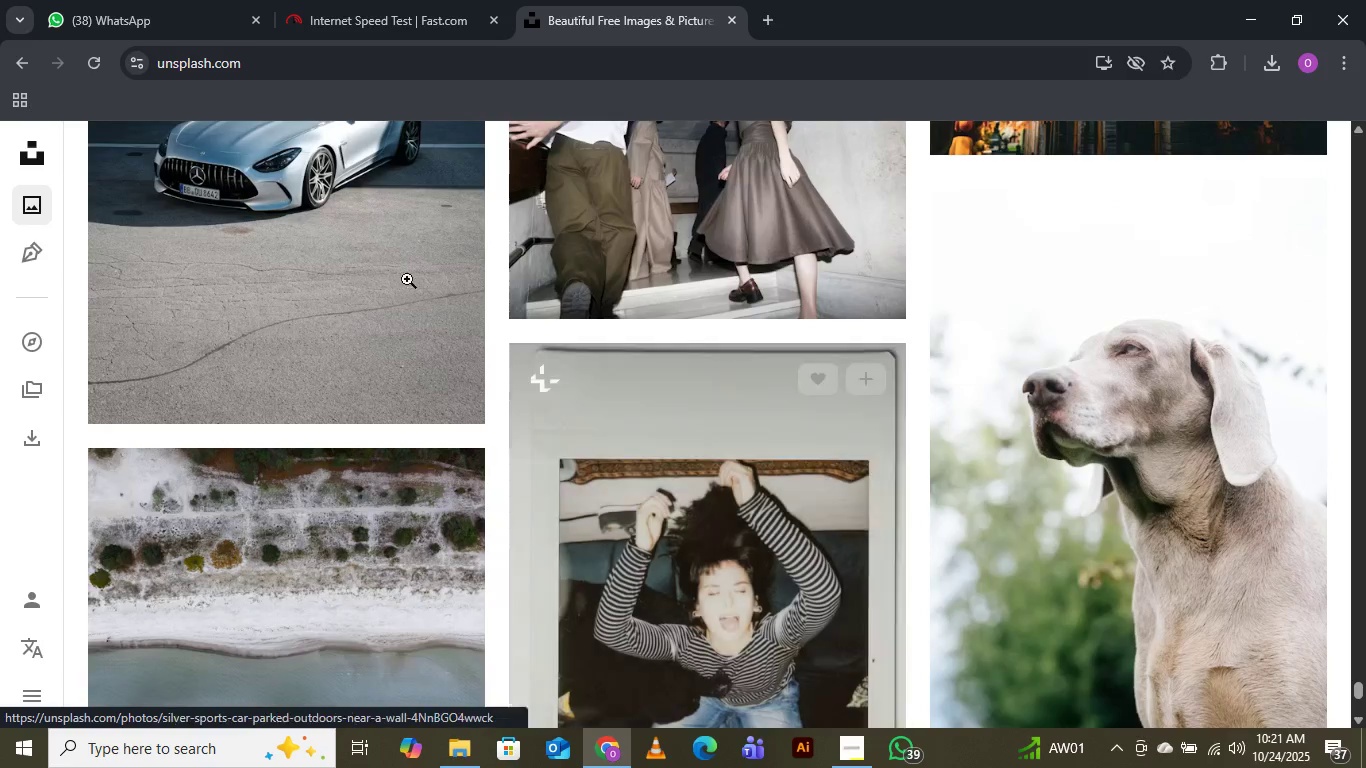 
scroll: coordinate [383, 262], scroll_direction: up, amount: 4.0
 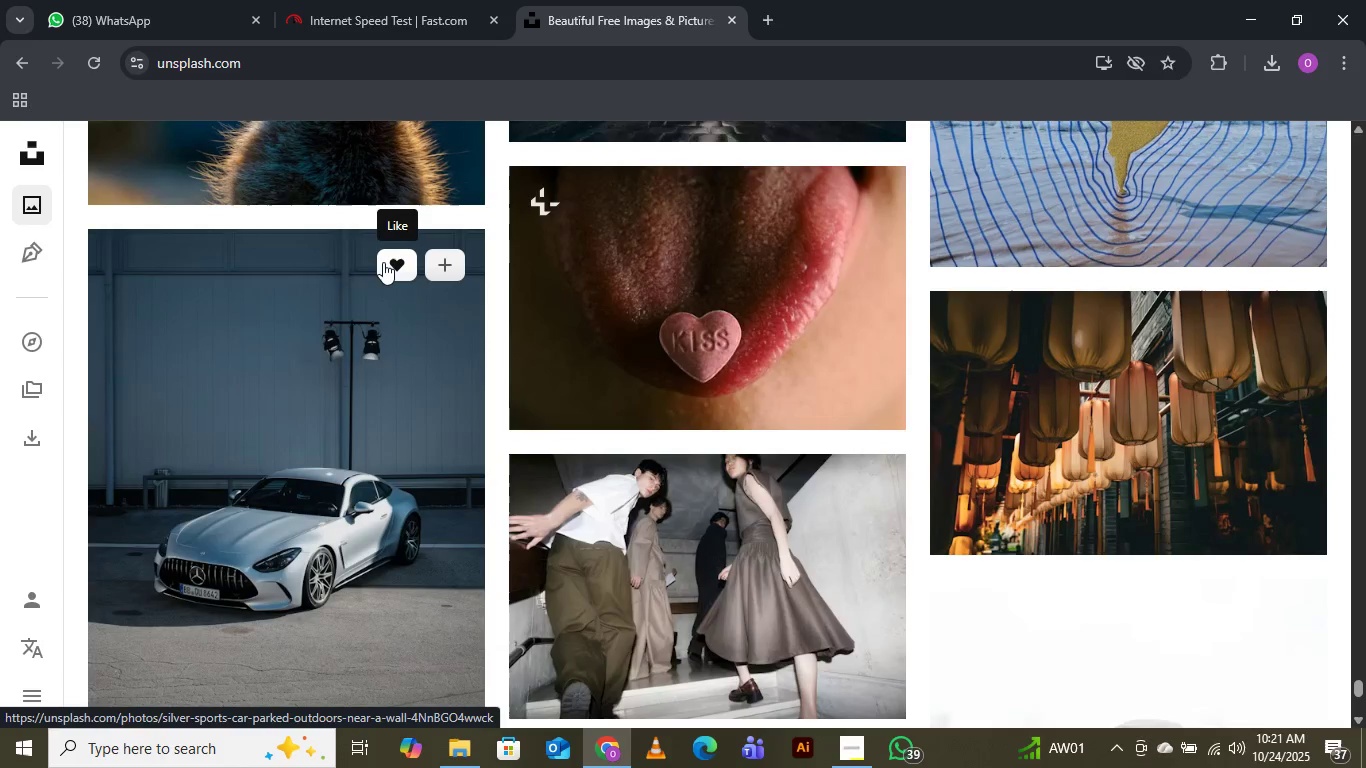 
scroll: coordinate [383, 262], scroll_direction: down, amount: 2.0
 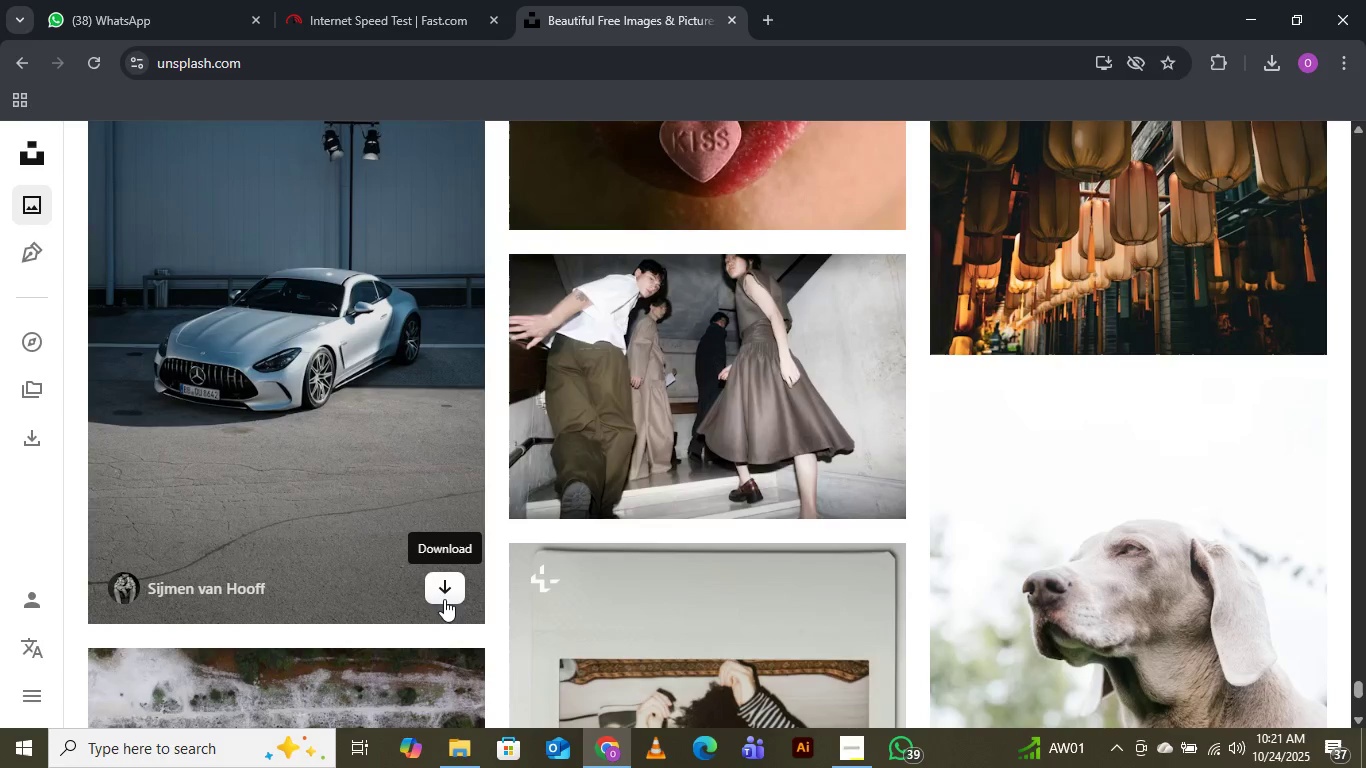 
left_click([444, 597])
 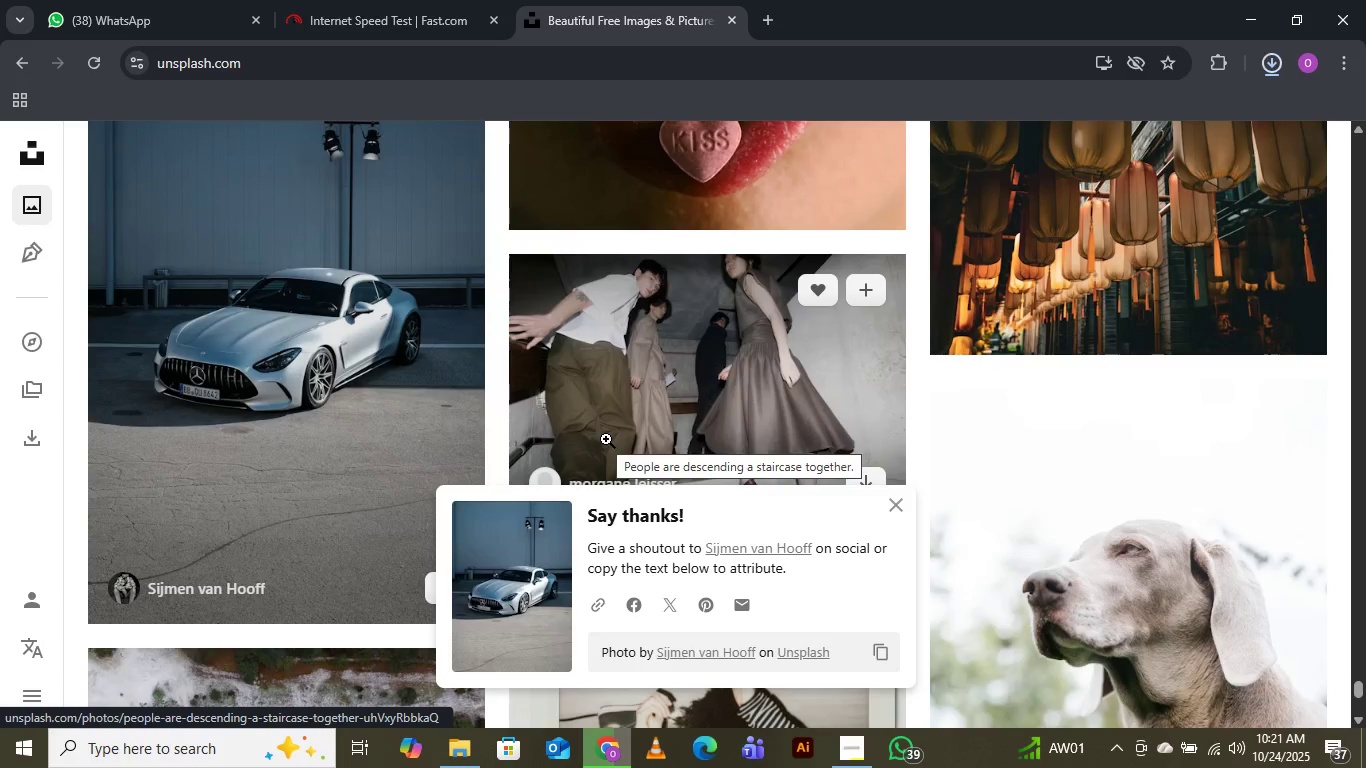 
scroll: coordinate [798, 410], scroll_direction: down, amount: 7.0
 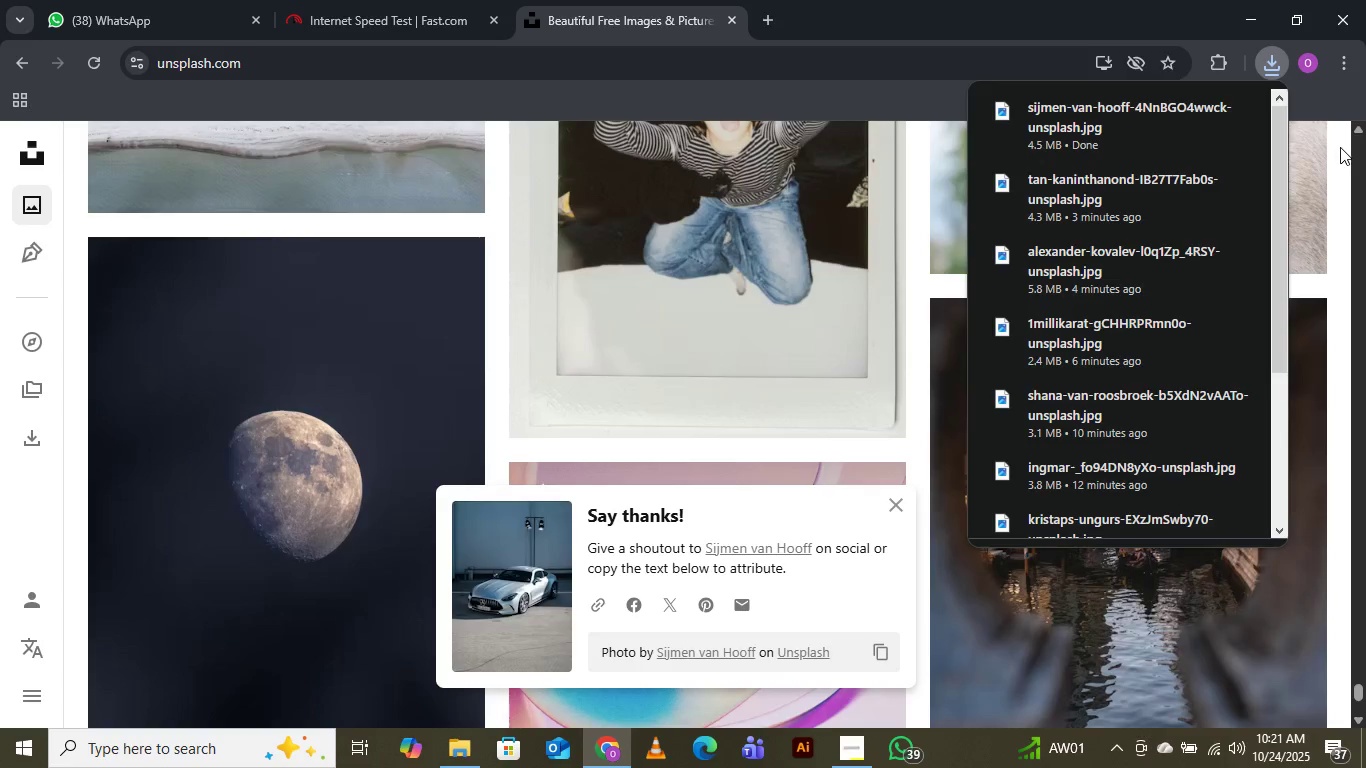 
left_click([1340, 147])
 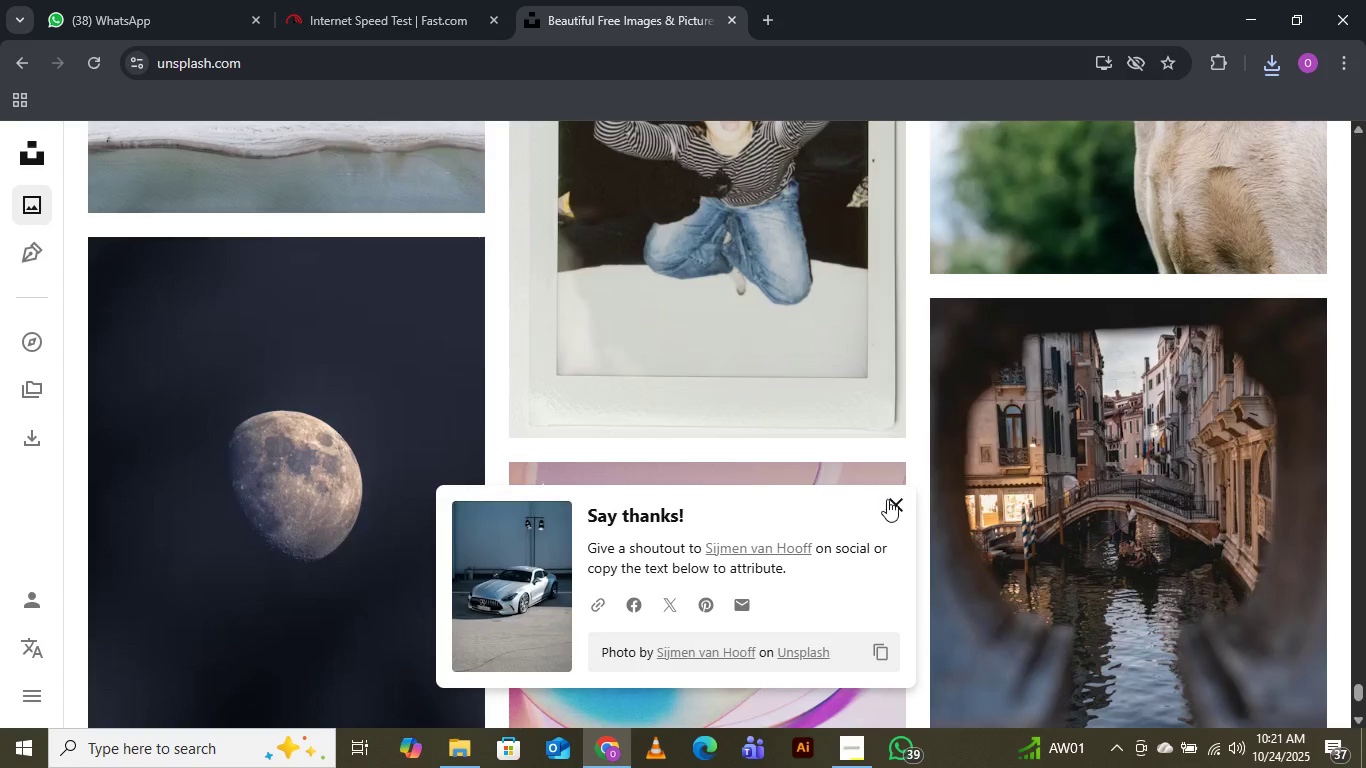 
left_click([890, 499])
 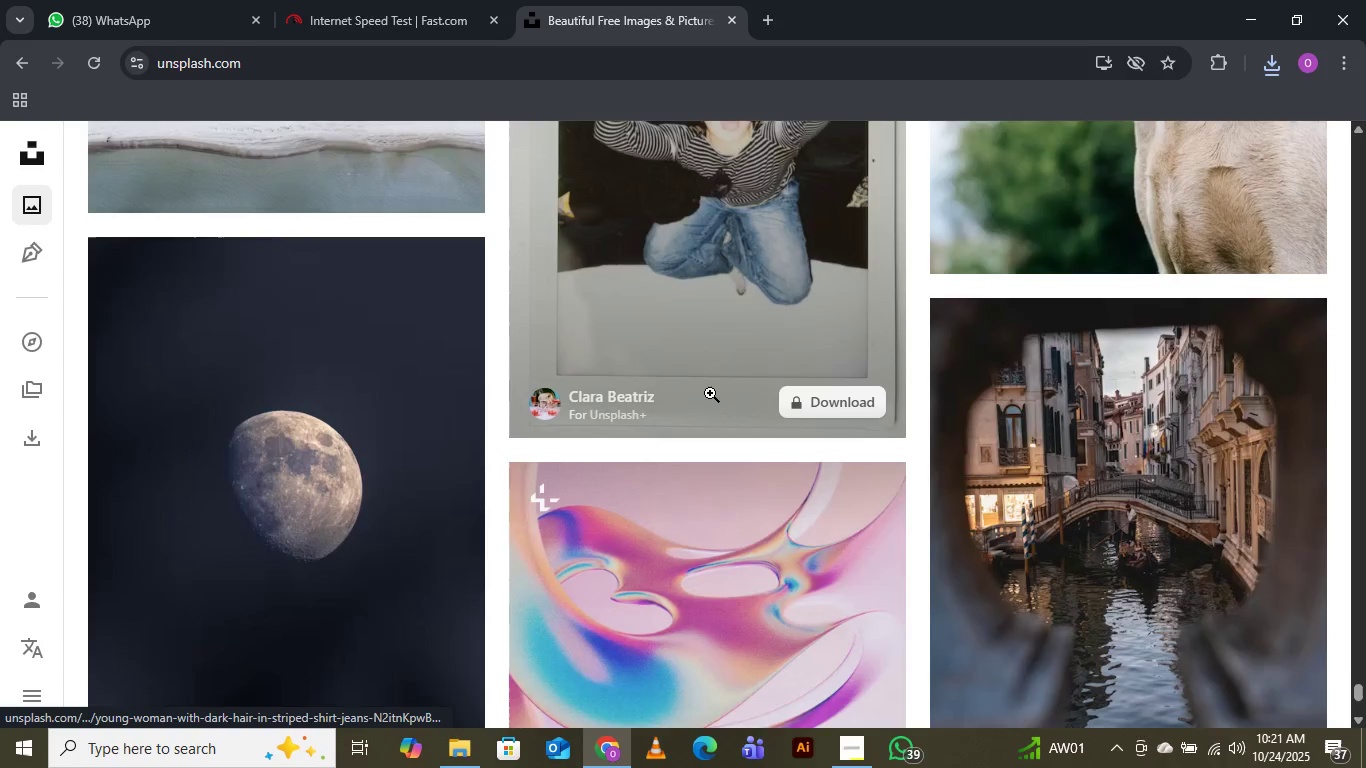 
scroll: coordinate [711, 386], scroll_direction: down, amount: 3.0
 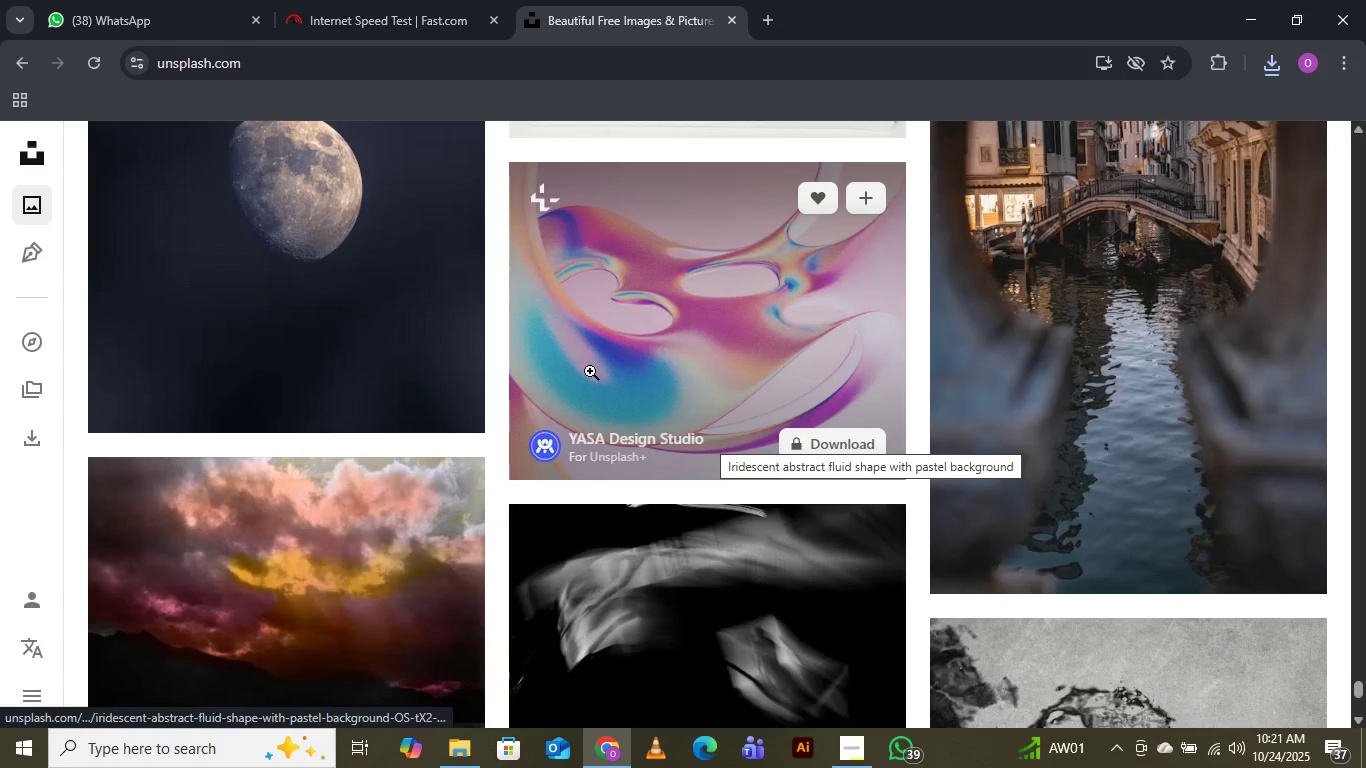 
scroll: coordinate [638, 401], scroll_direction: up, amount: 2.0
 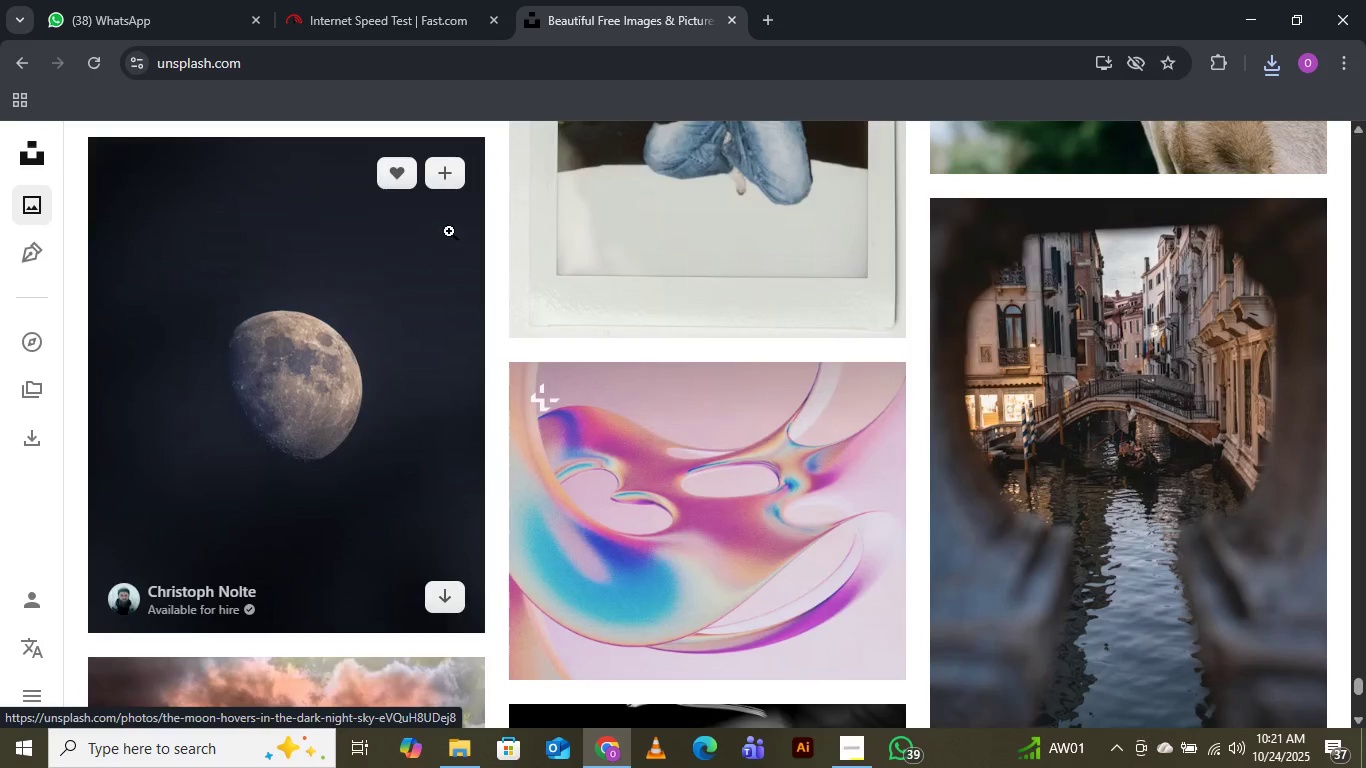 
left_click([442, 595])
 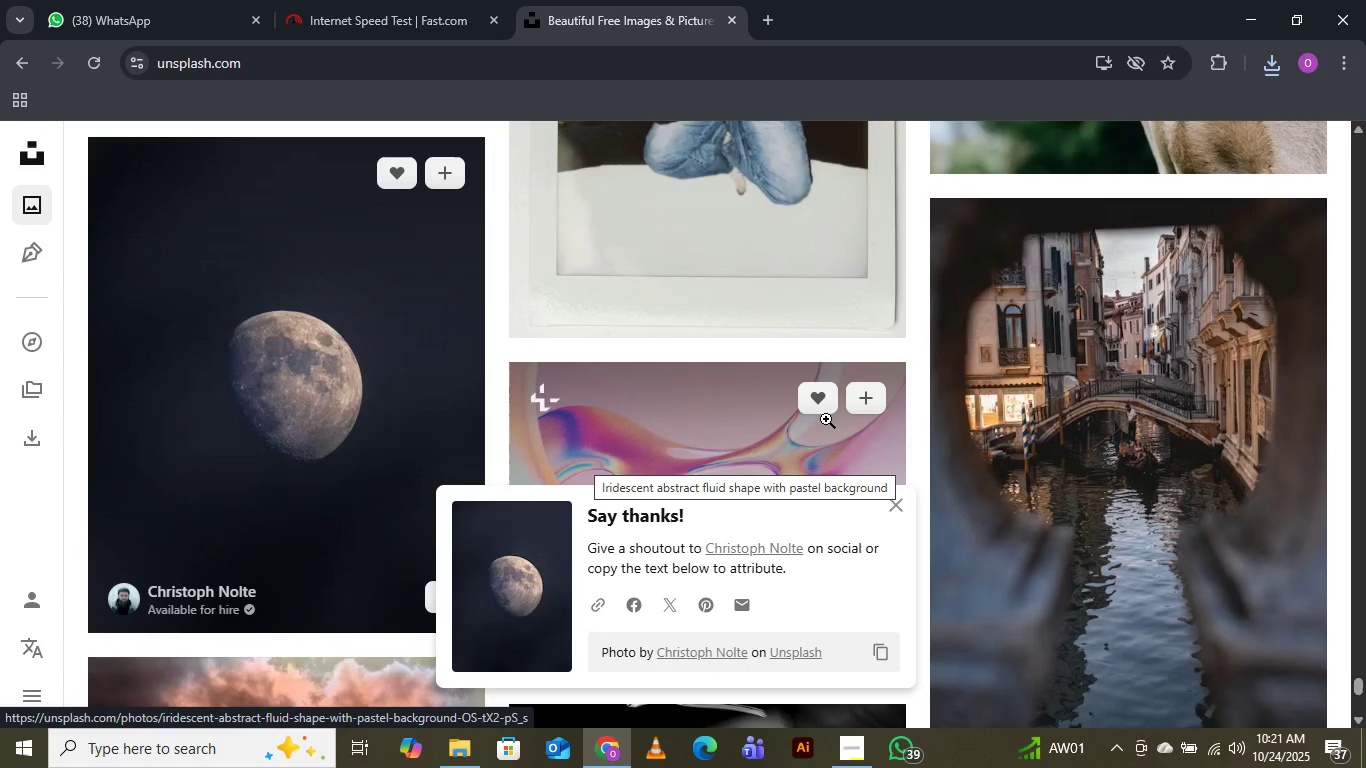 
scroll: coordinate [826, 419], scroll_direction: down, amount: 7.0
 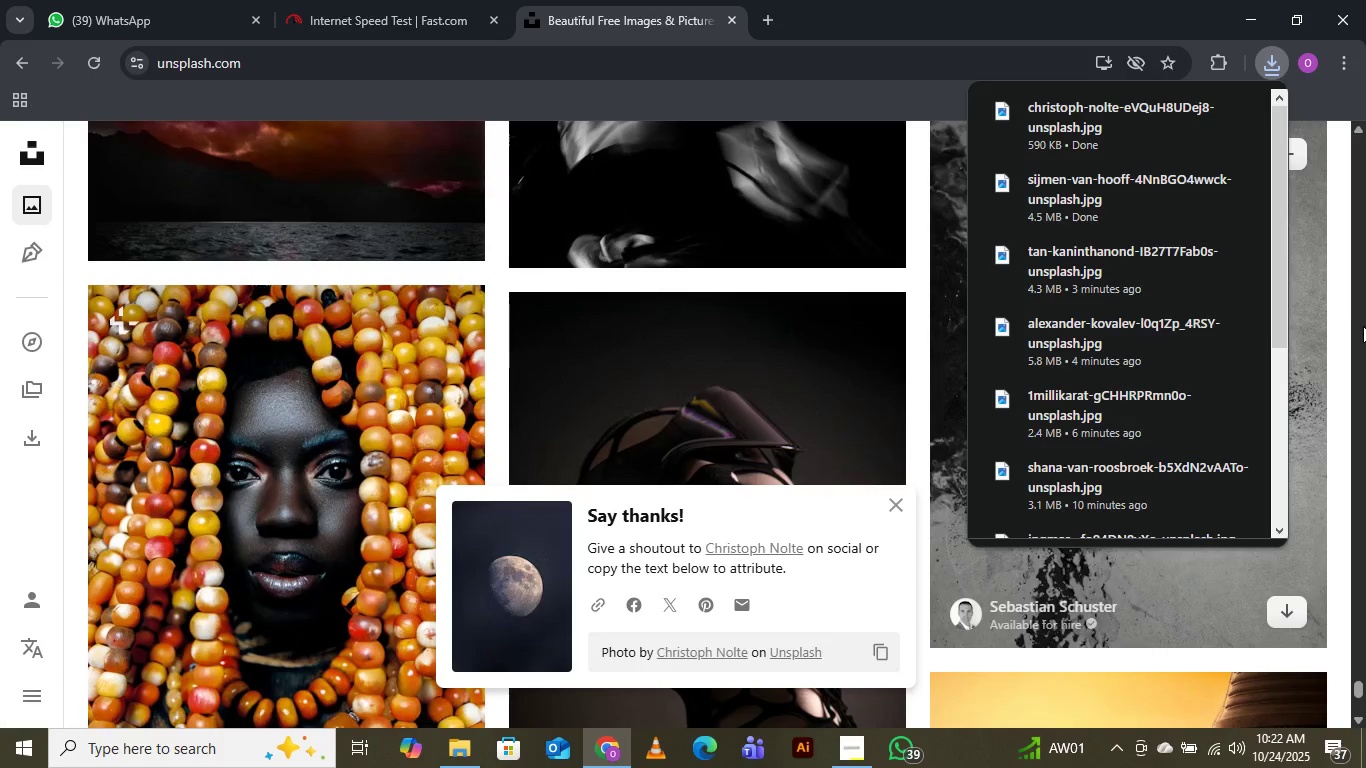 
left_click([1339, 309])
 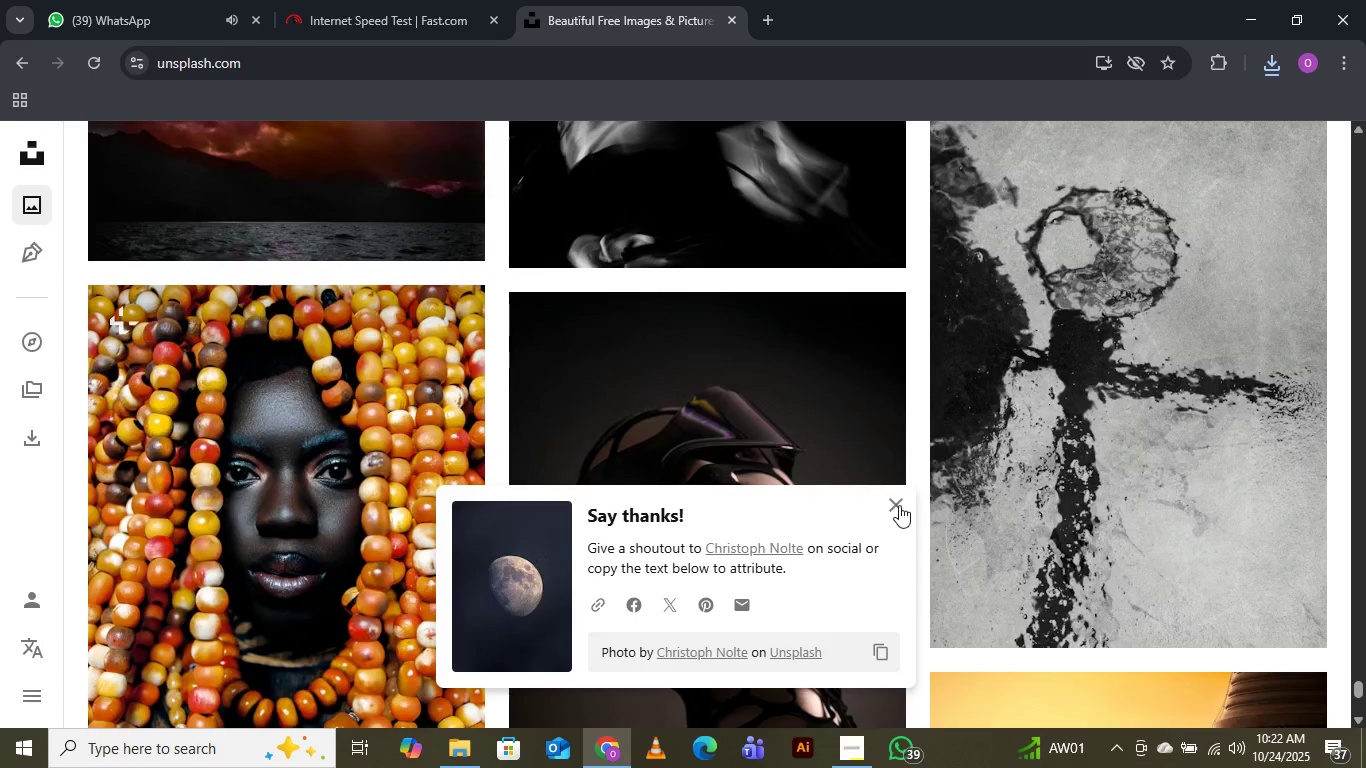 
left_click([901, 505])
 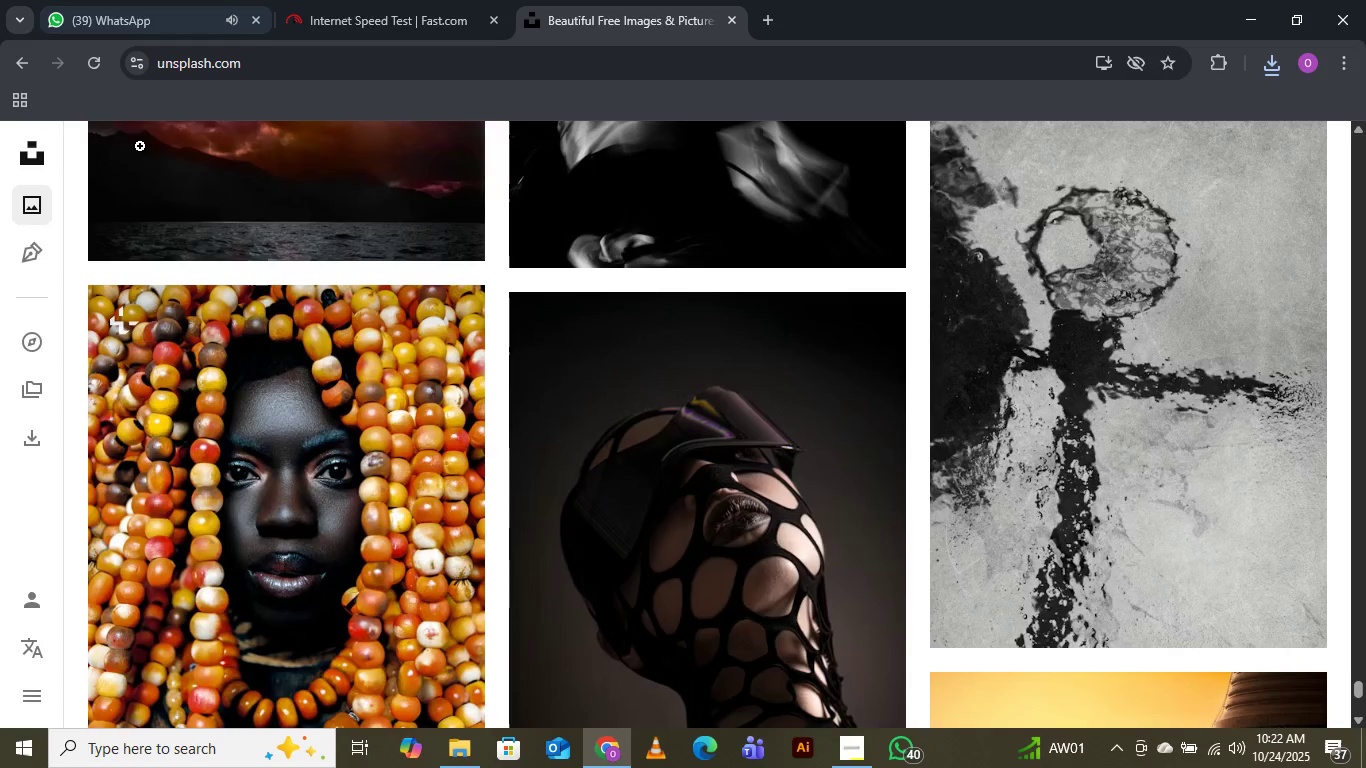 
mouse_move([641, 386])
 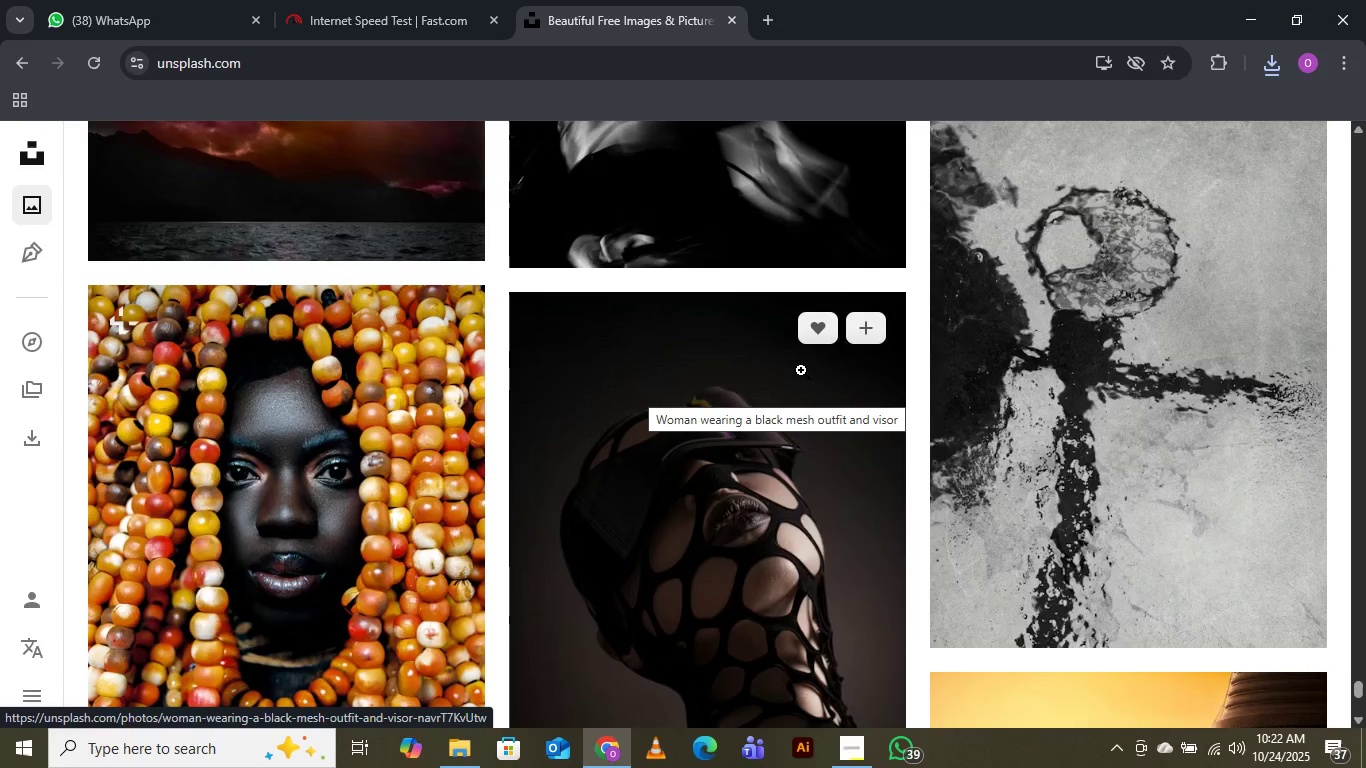 
wait(14.33)
 